 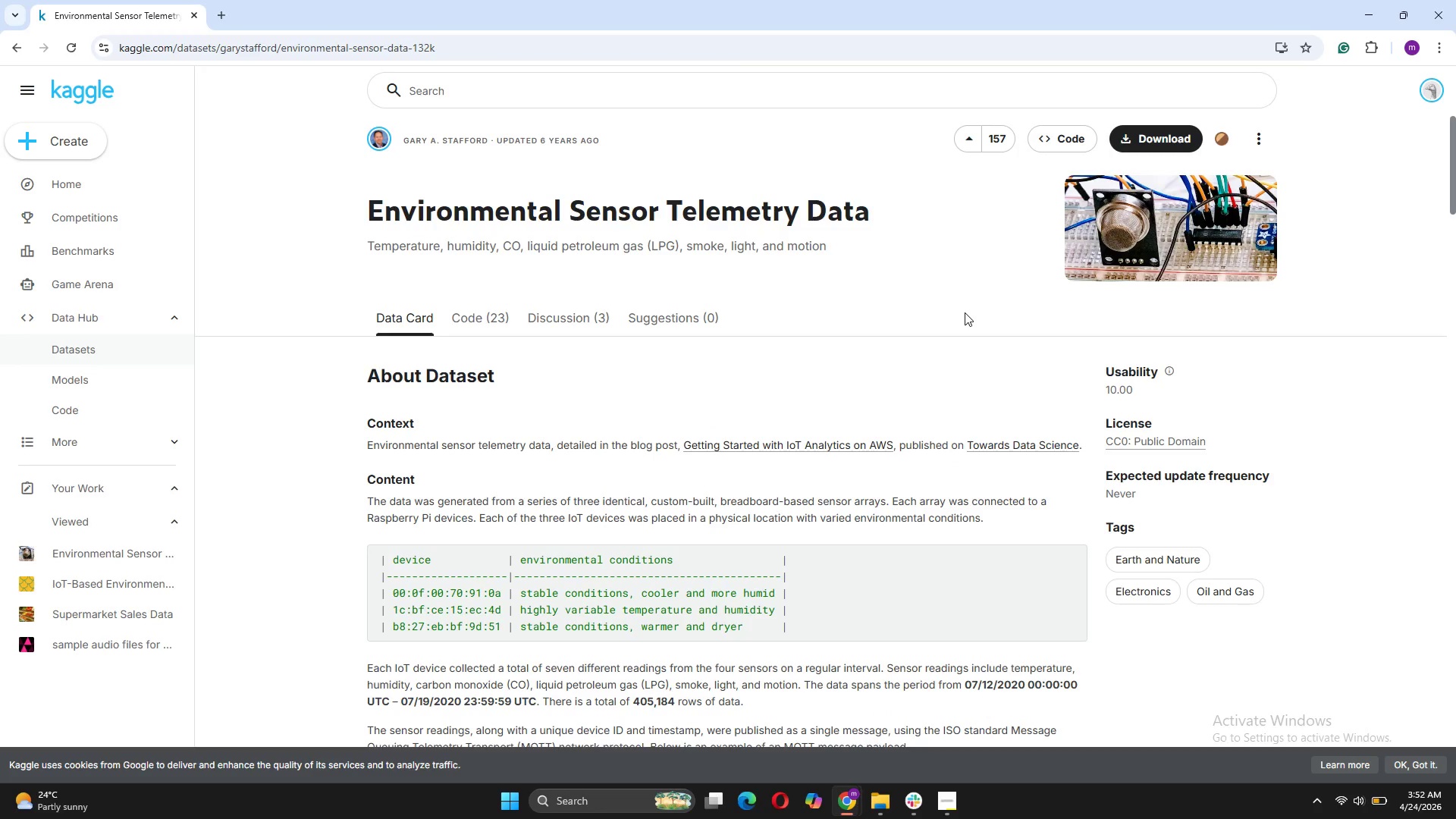 
scroll: coordinate [1116, 297], scroll_direction: up, amount: 4.0
 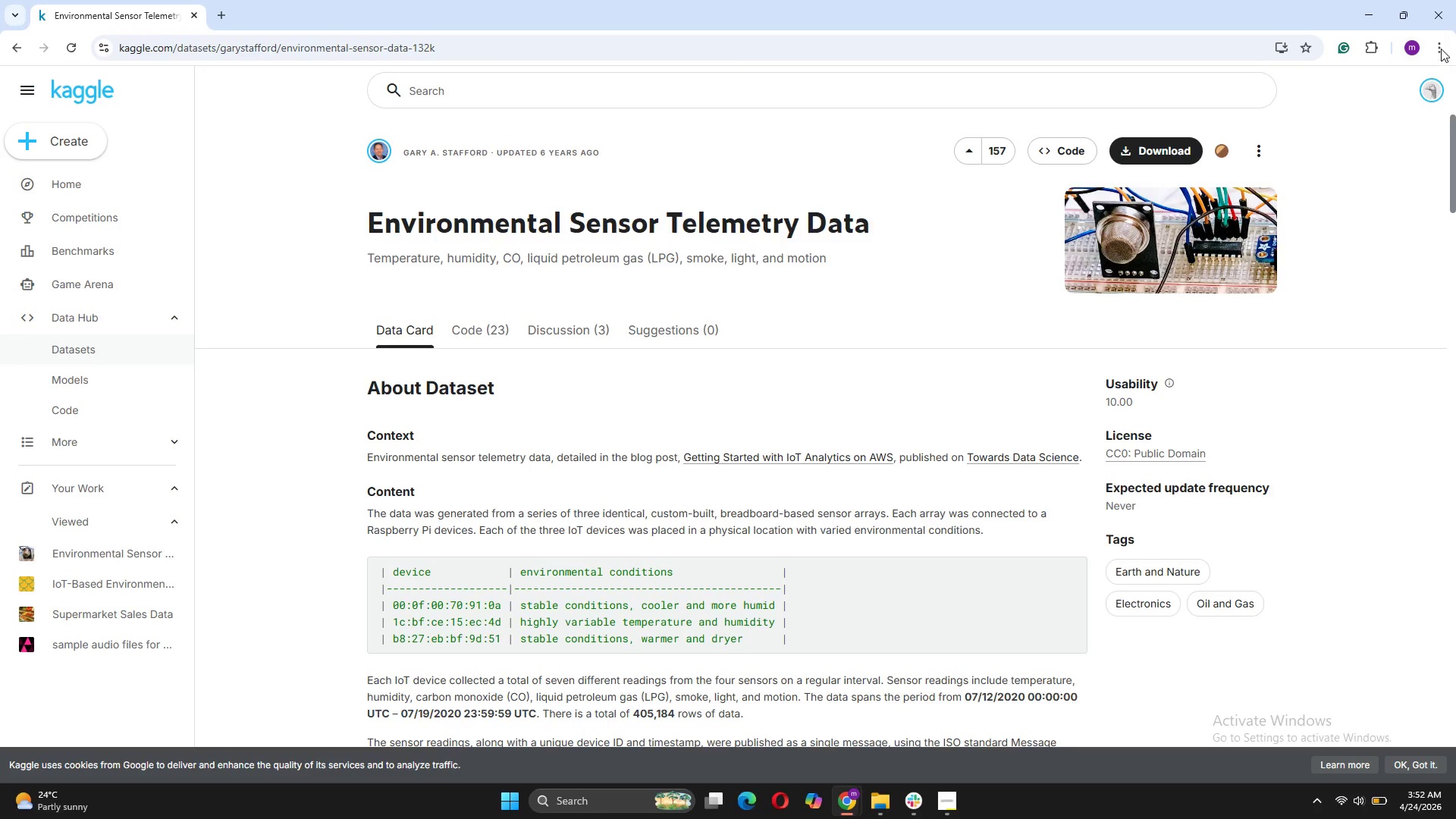 
left_click([1444, 46])
 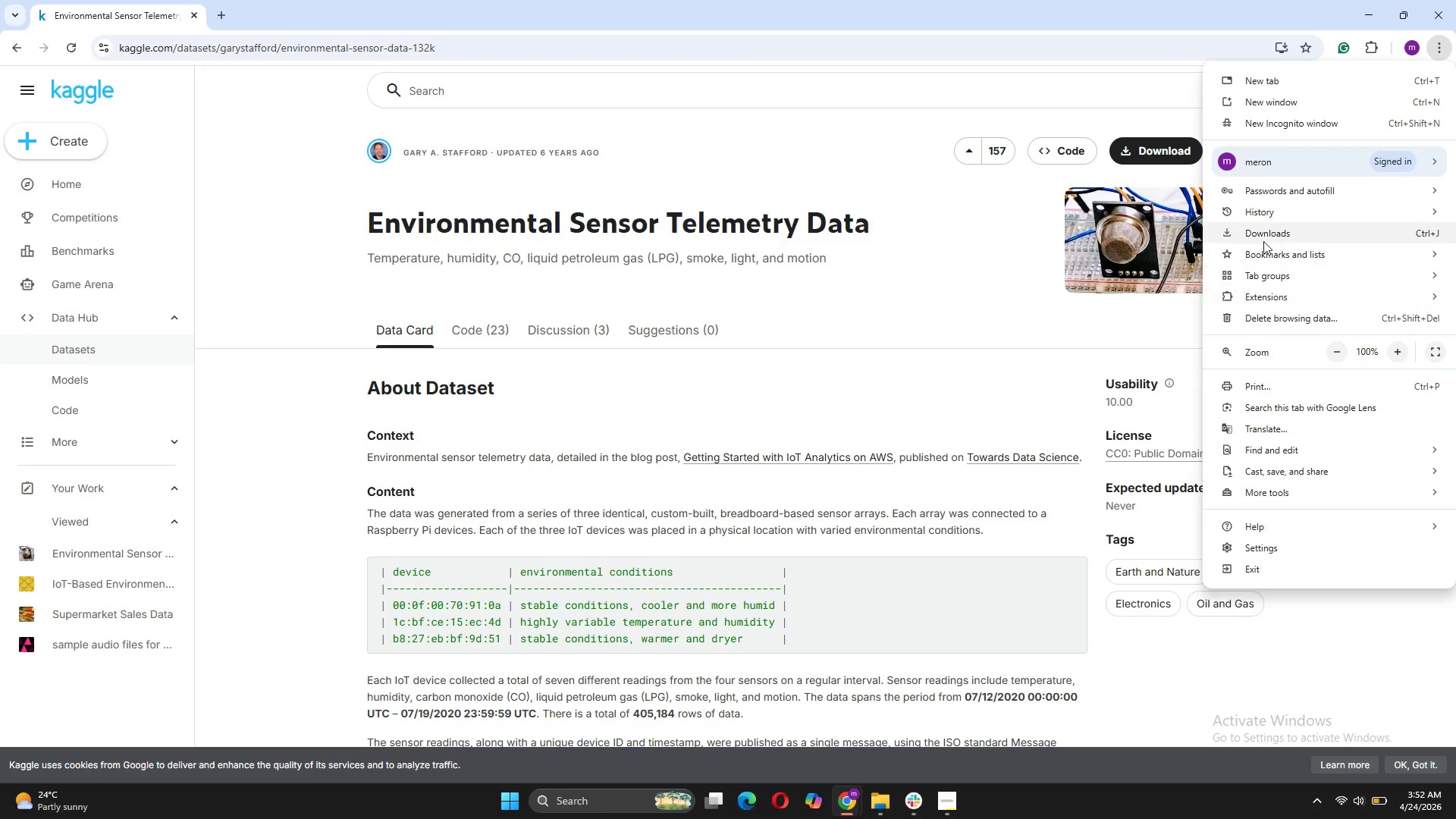 
left_click([1264, 238])
 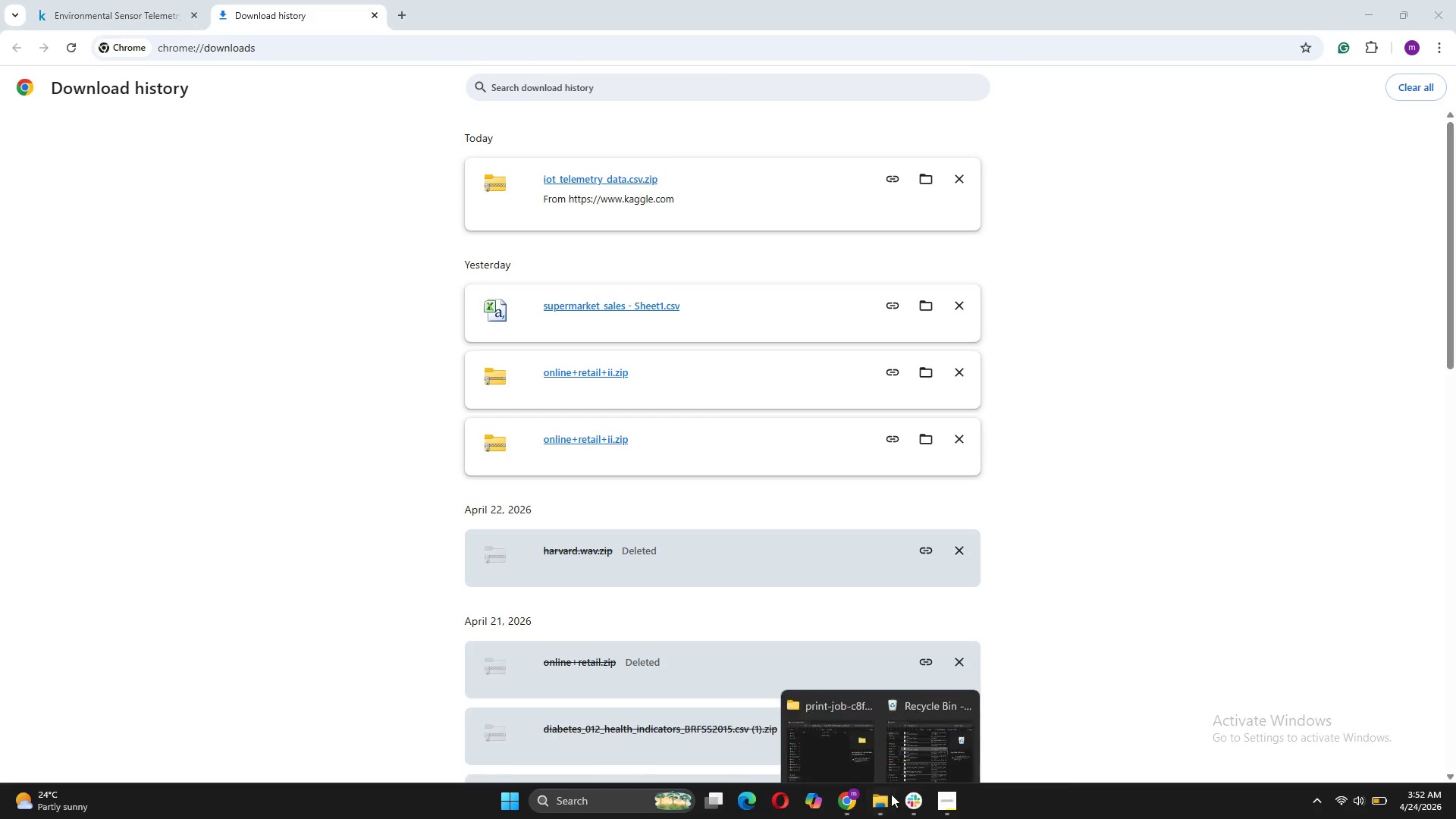 
left_click([811, 728])
 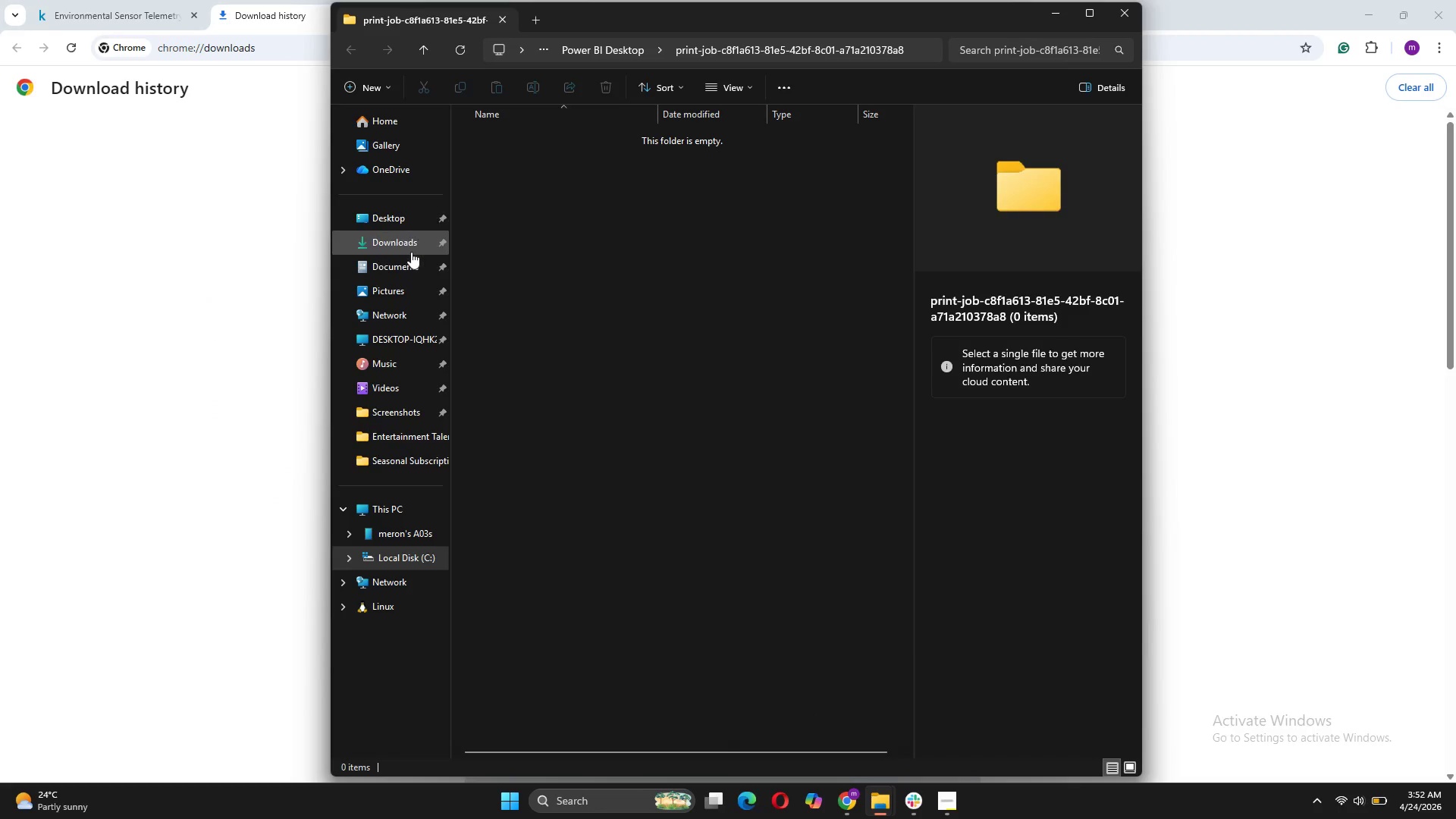 
left_click([411, 249])
 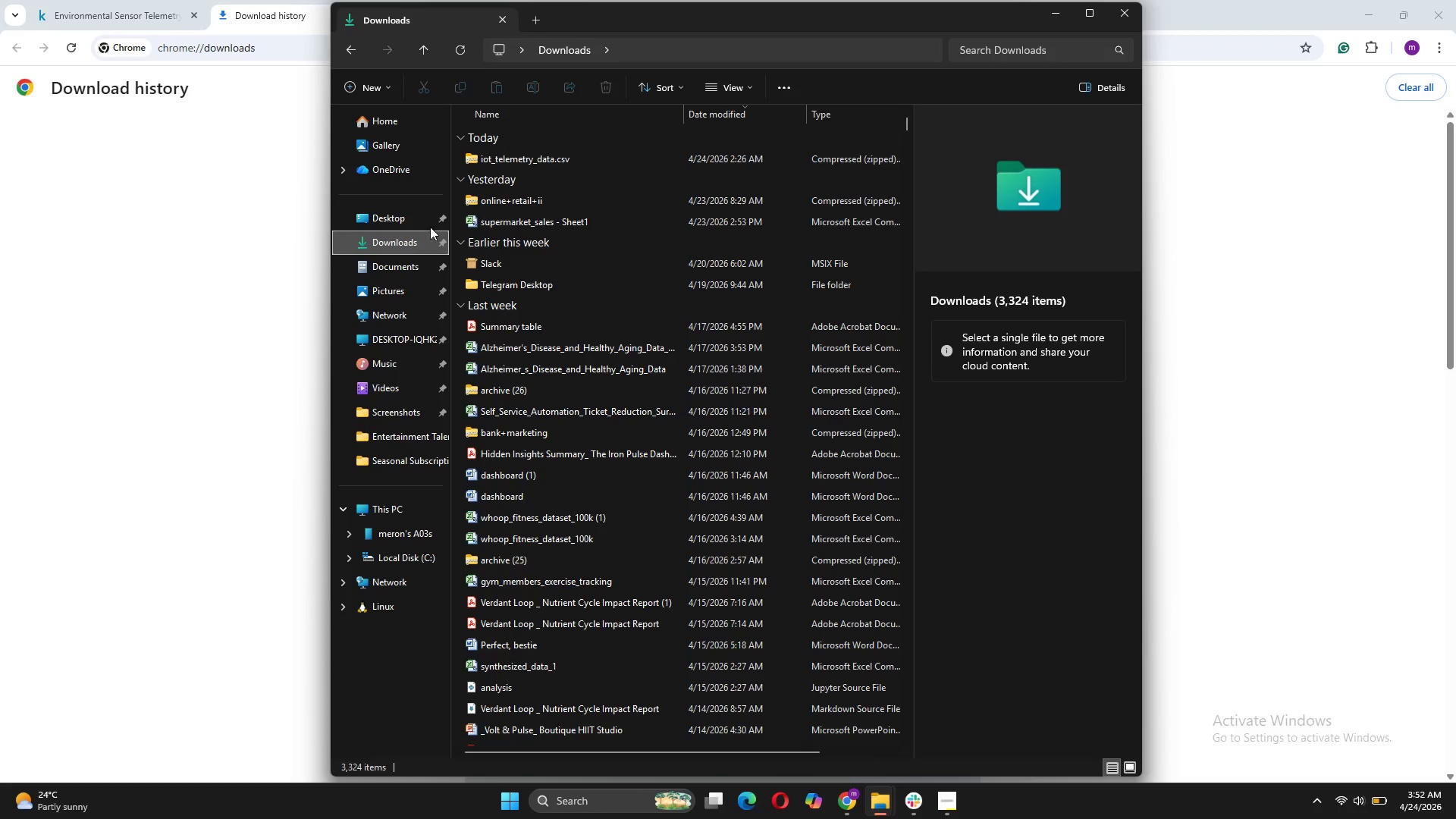 
wait(5.25)
 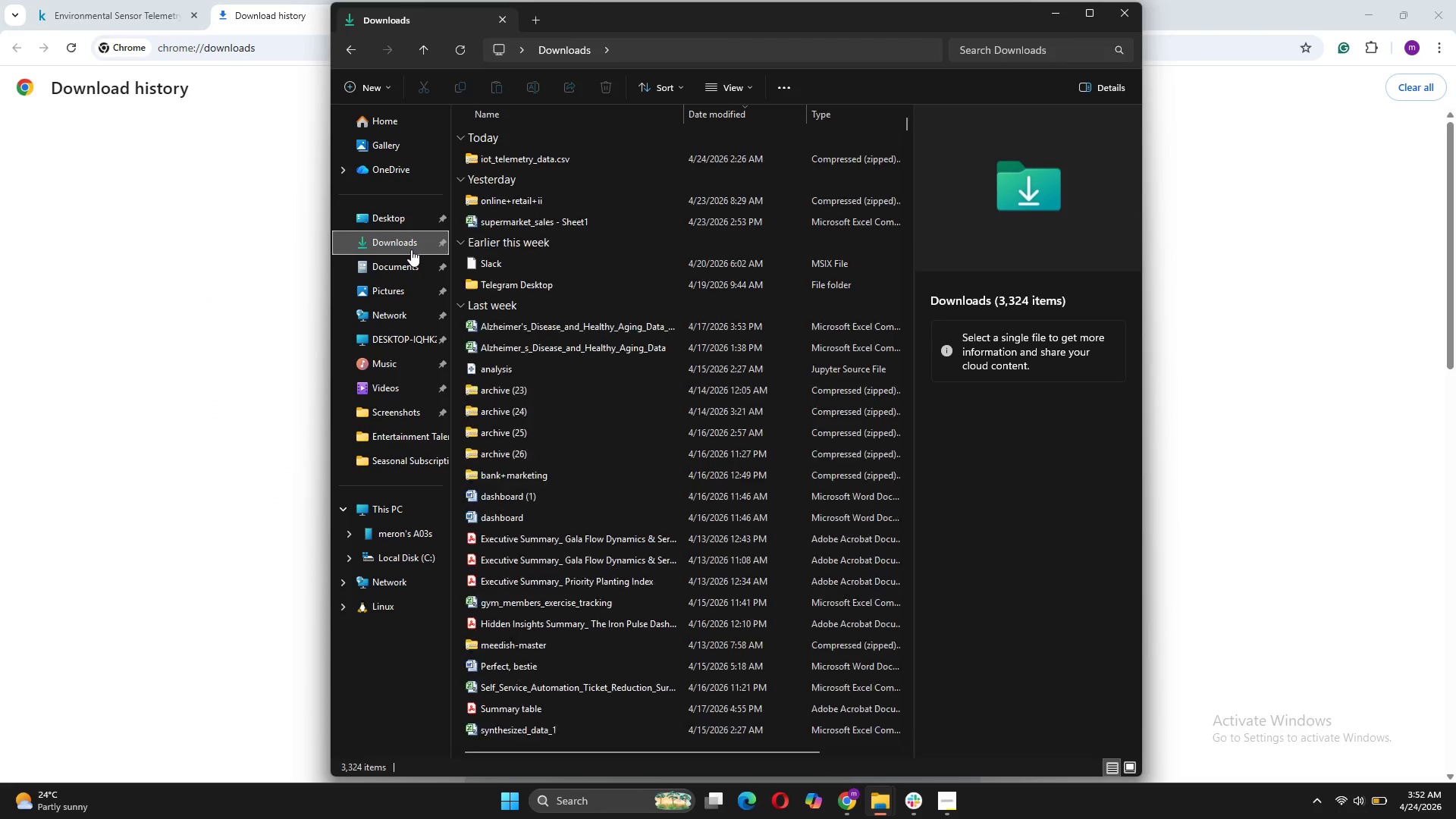 
double_click([508, 164])
 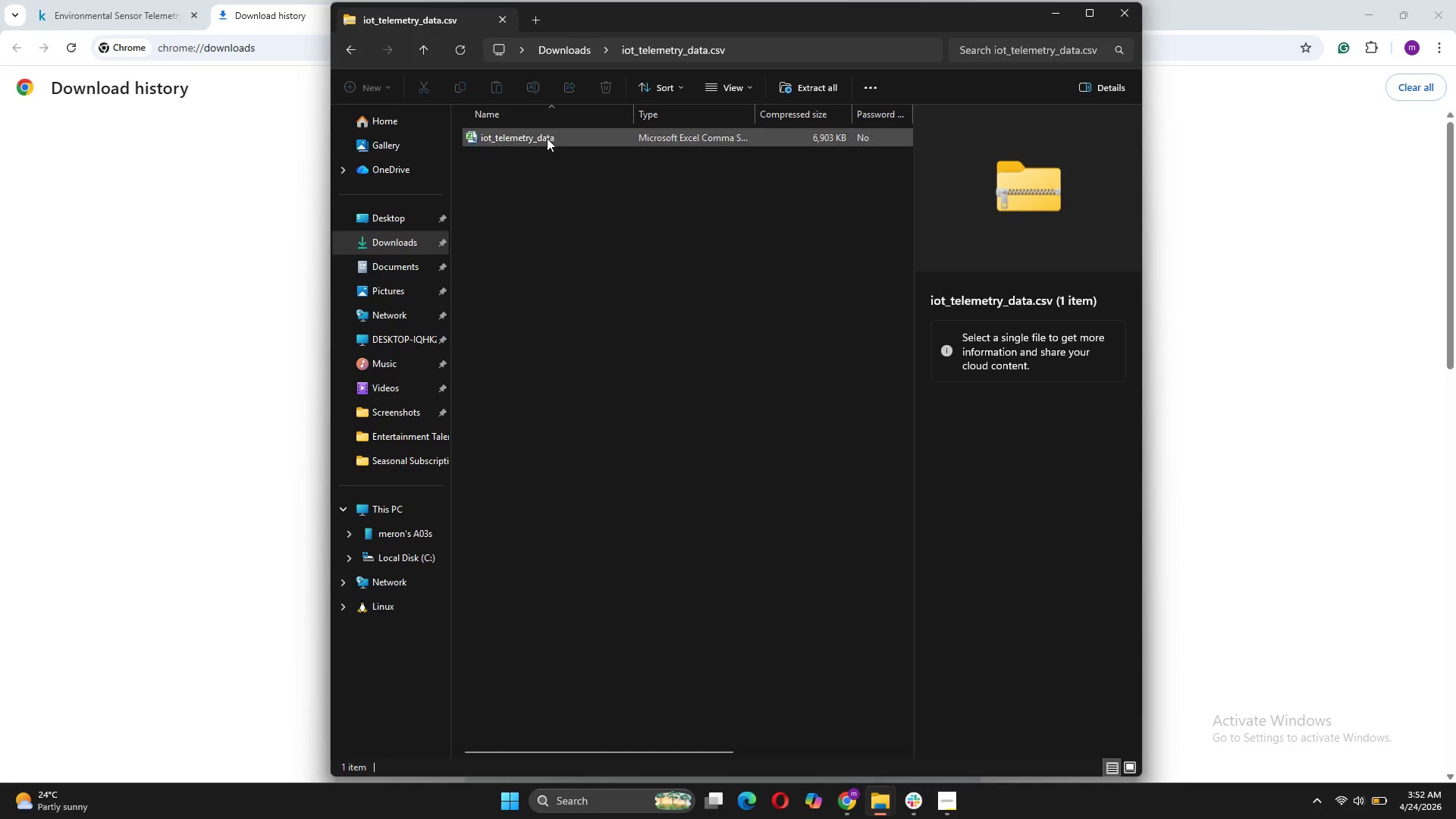 
wait(6.47)
 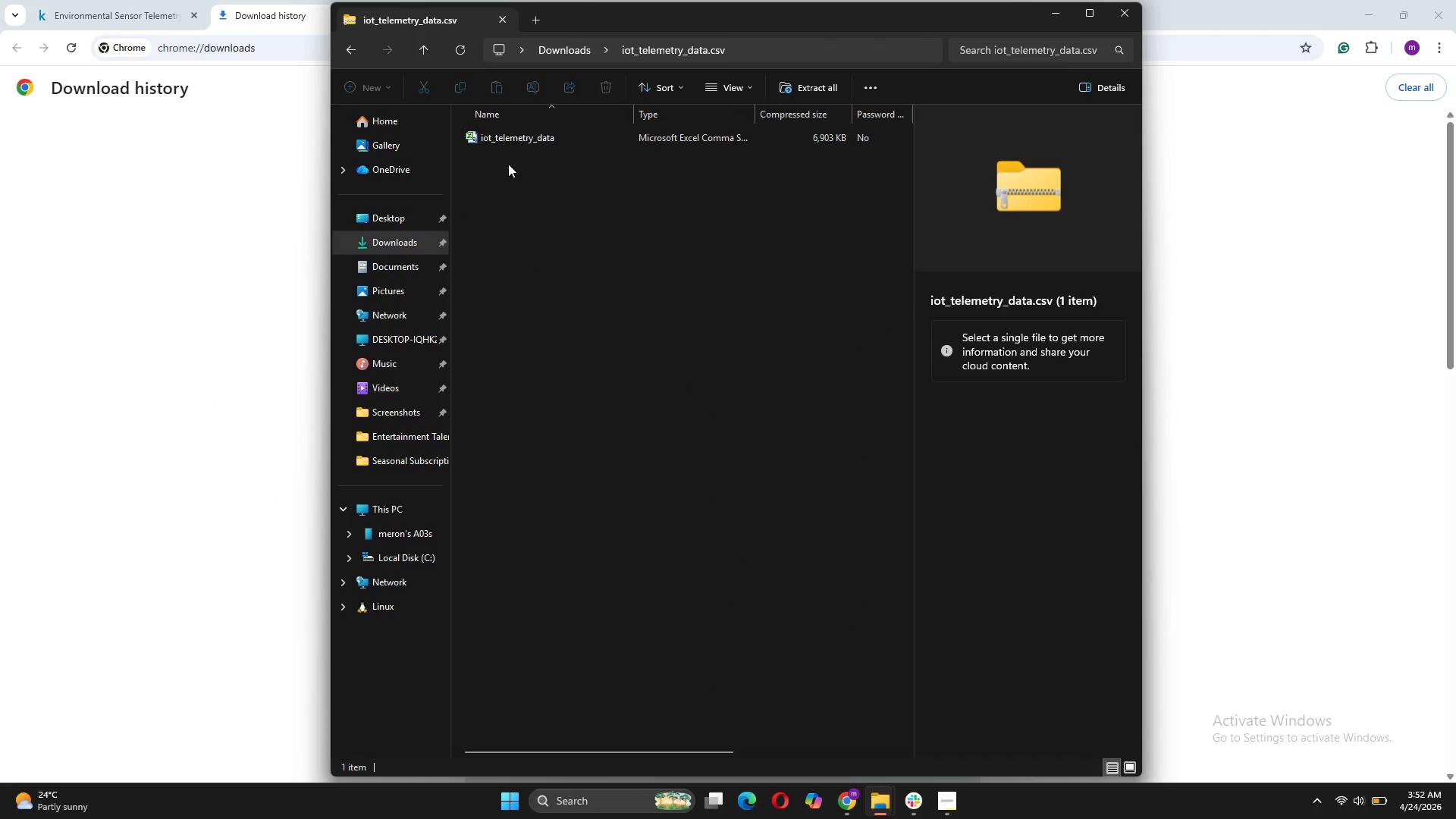 
left_click([1053, 11])
 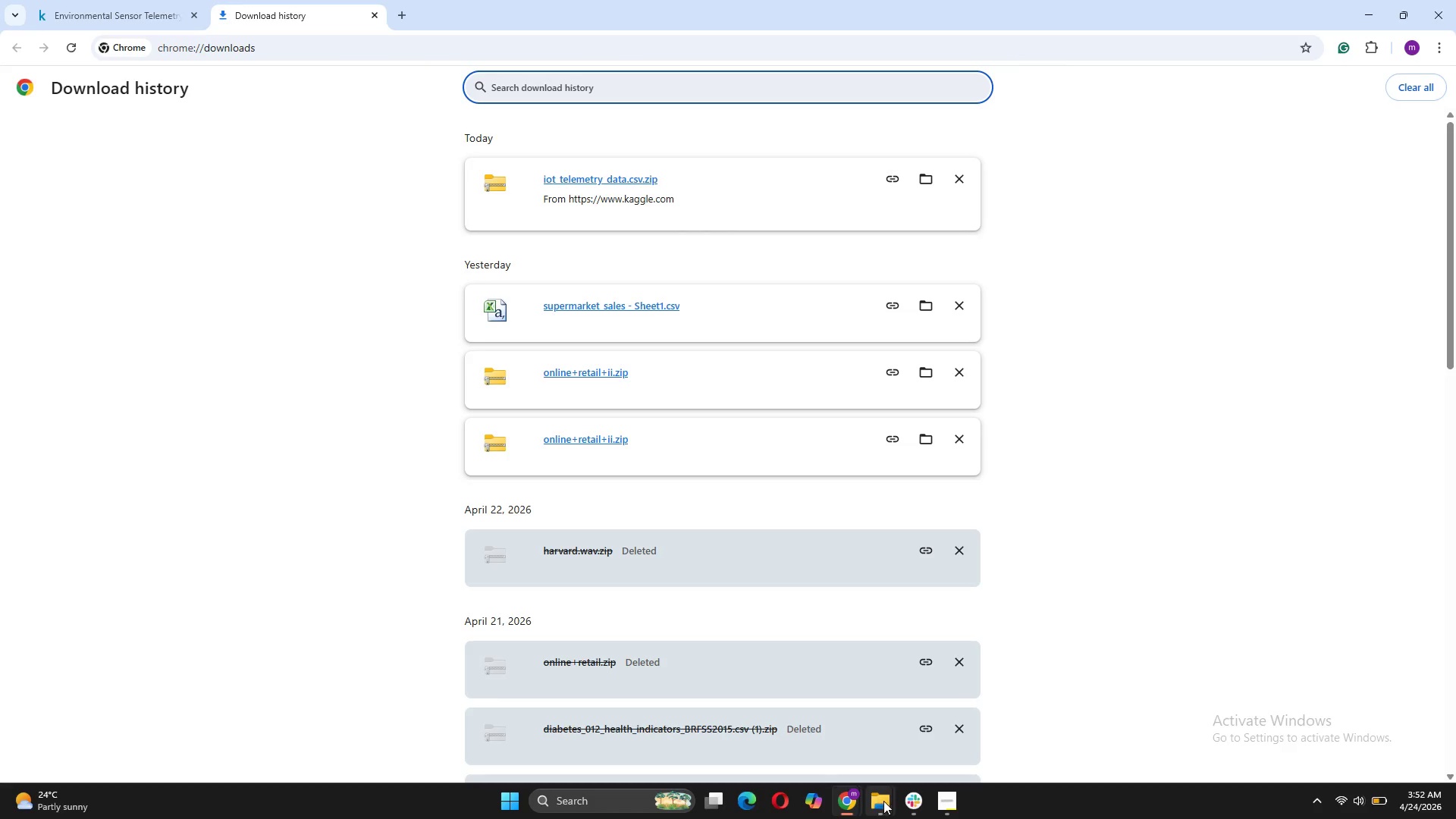 
left_click([885, 802])
 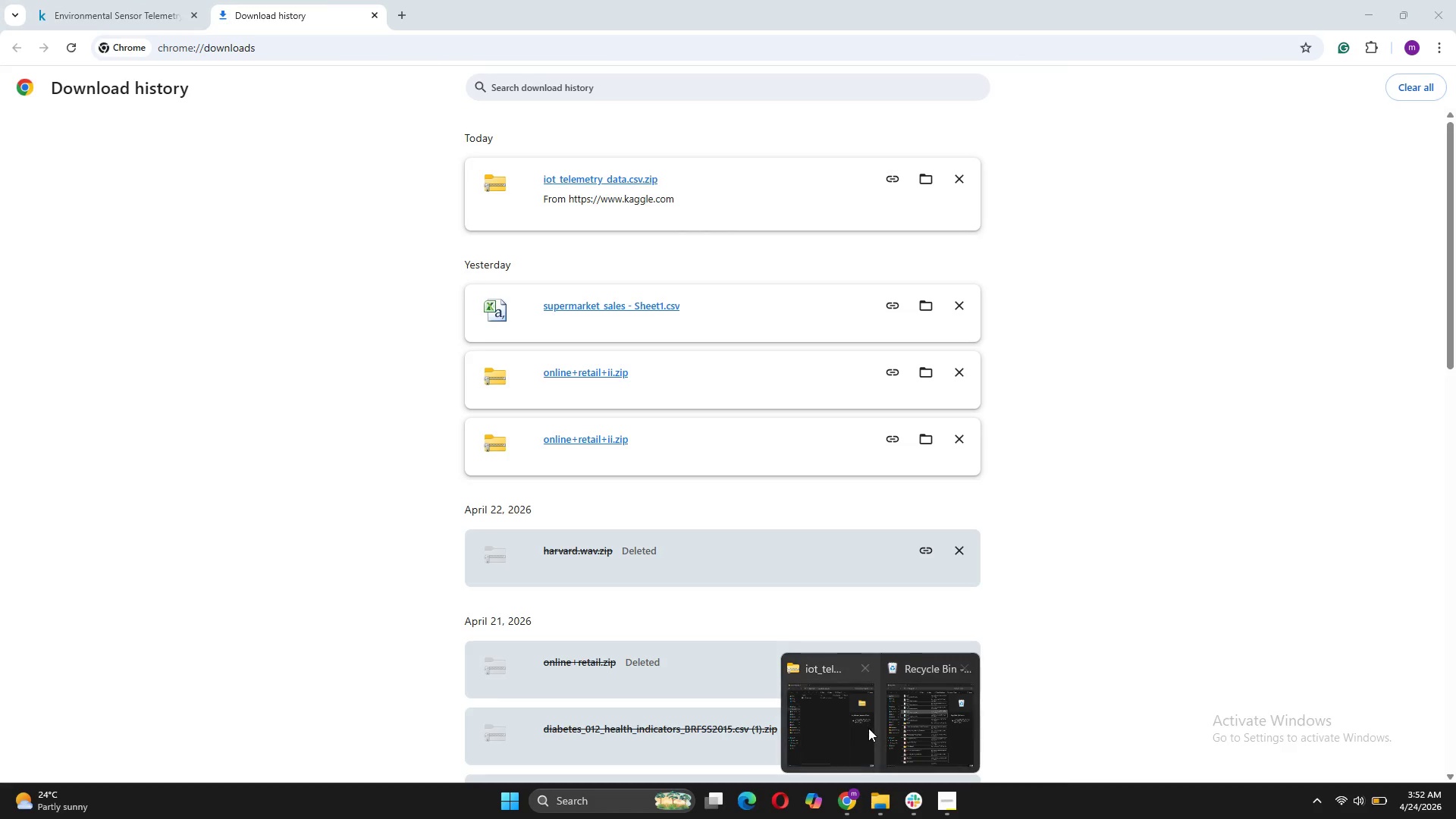 
left_click([868, 728])
 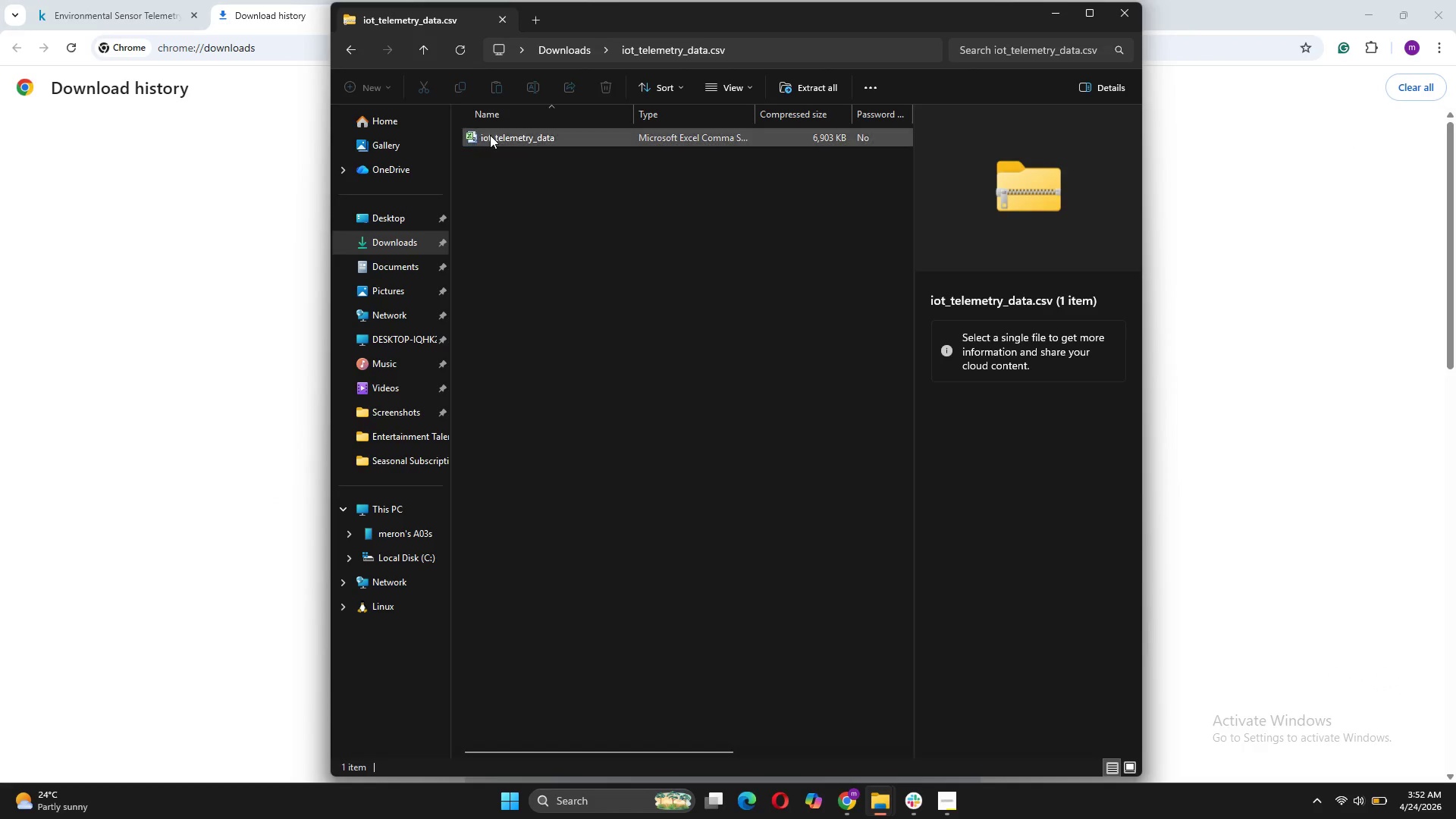 
left_click_drag(start_coordinate=[490, 135], to_coordinate=[392, 216])
 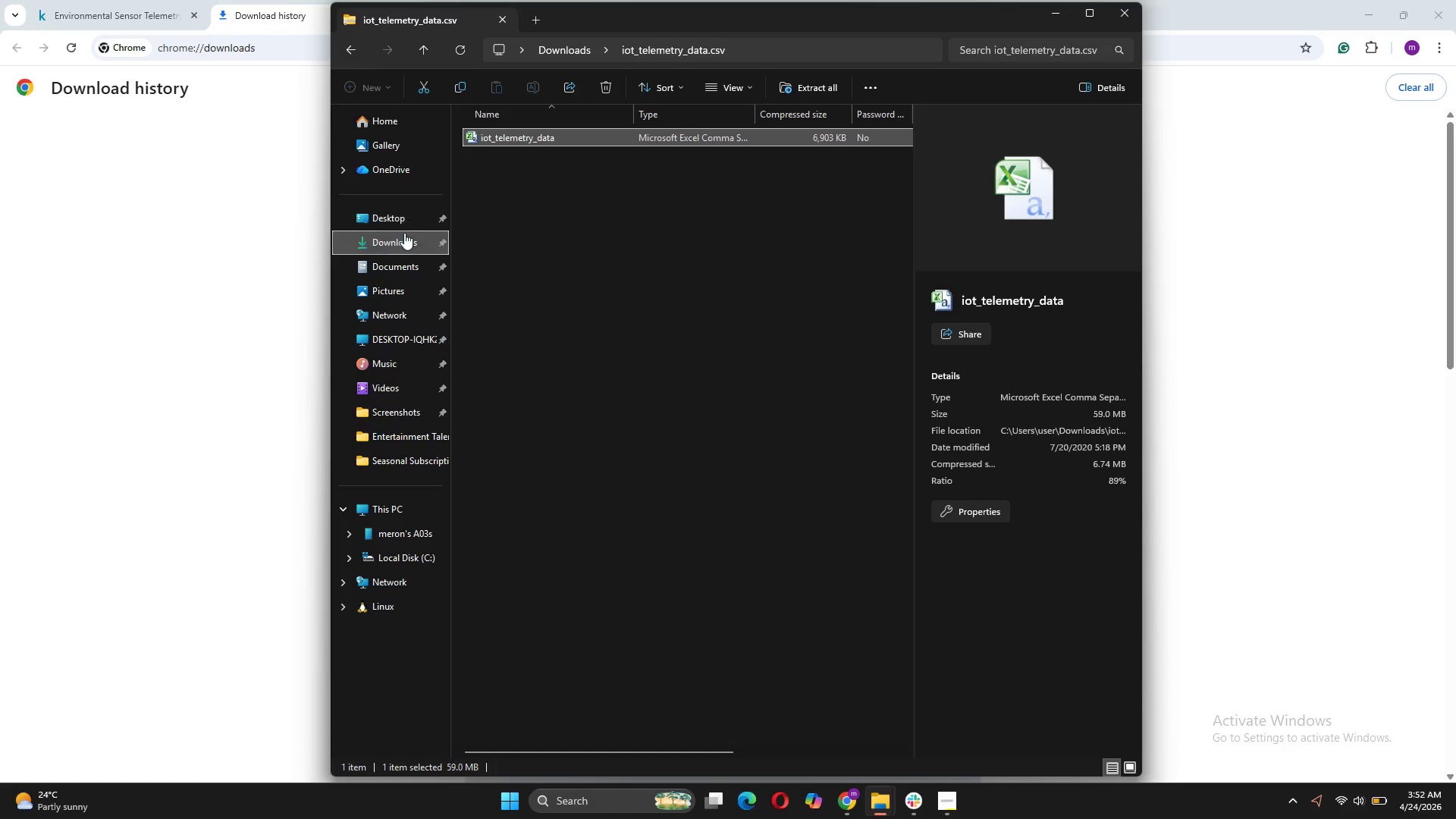 
left_click([416, 224])
 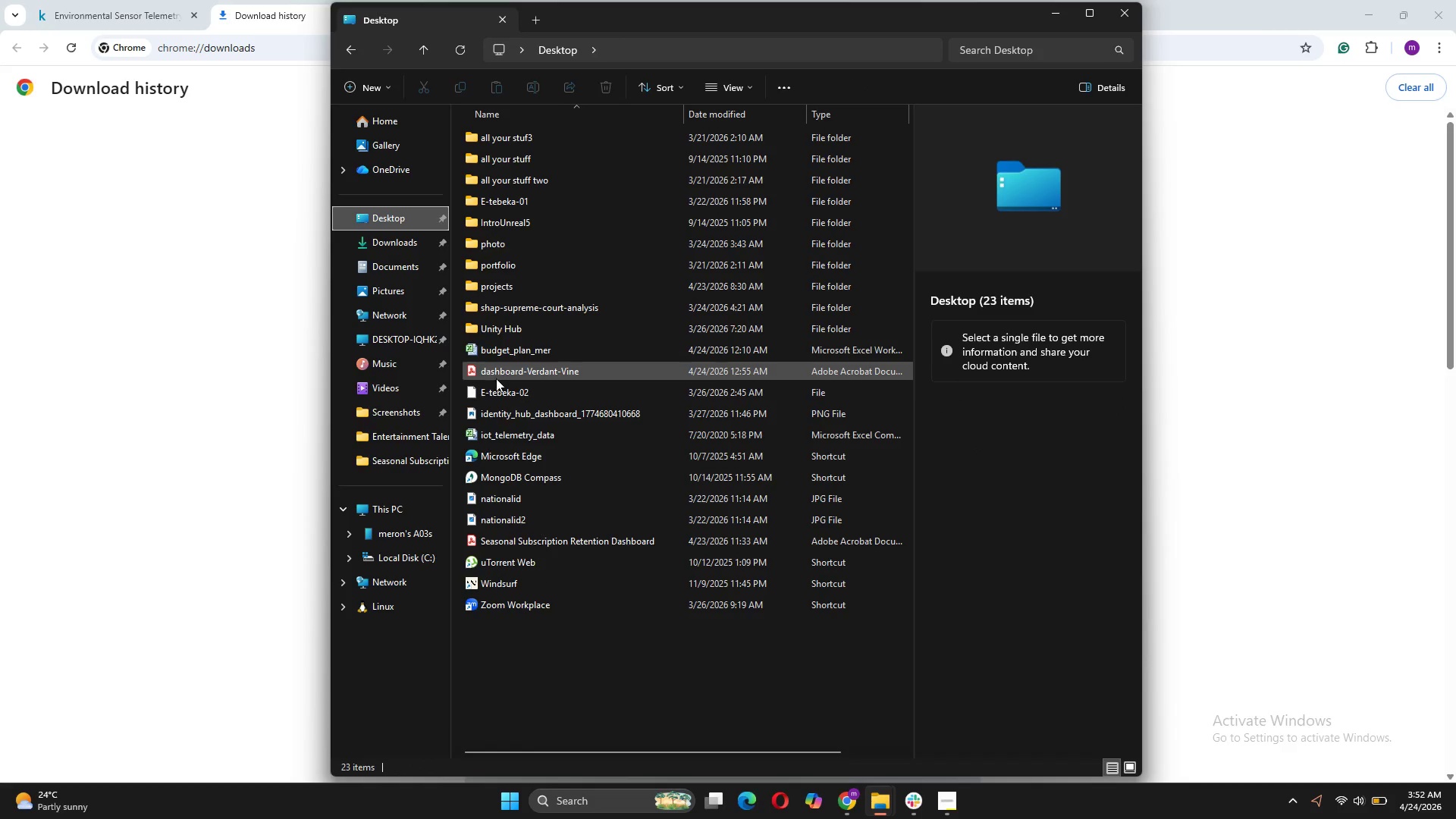 
mouse_move([557, 517])
 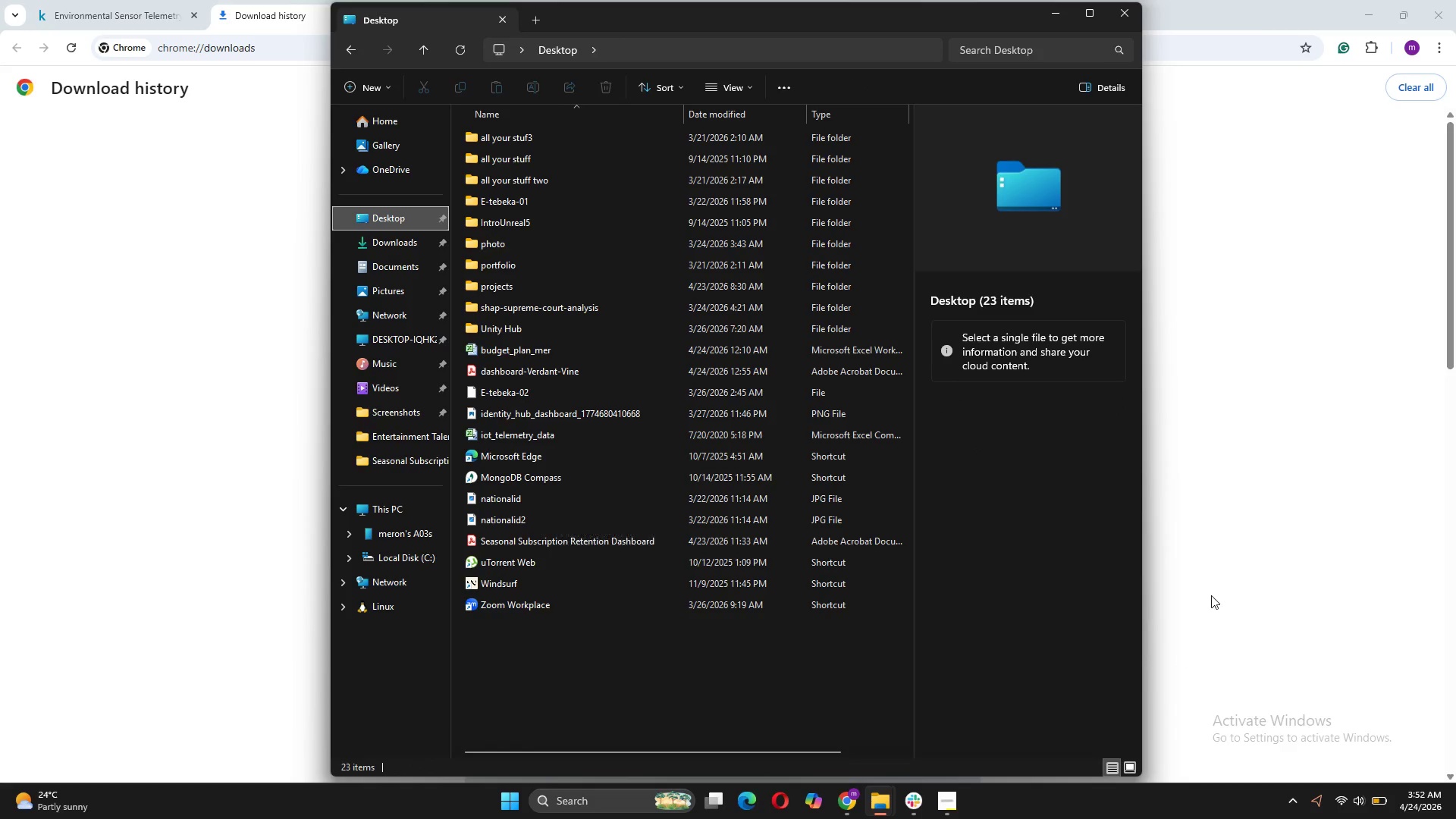 
left_click([1219, 541])
 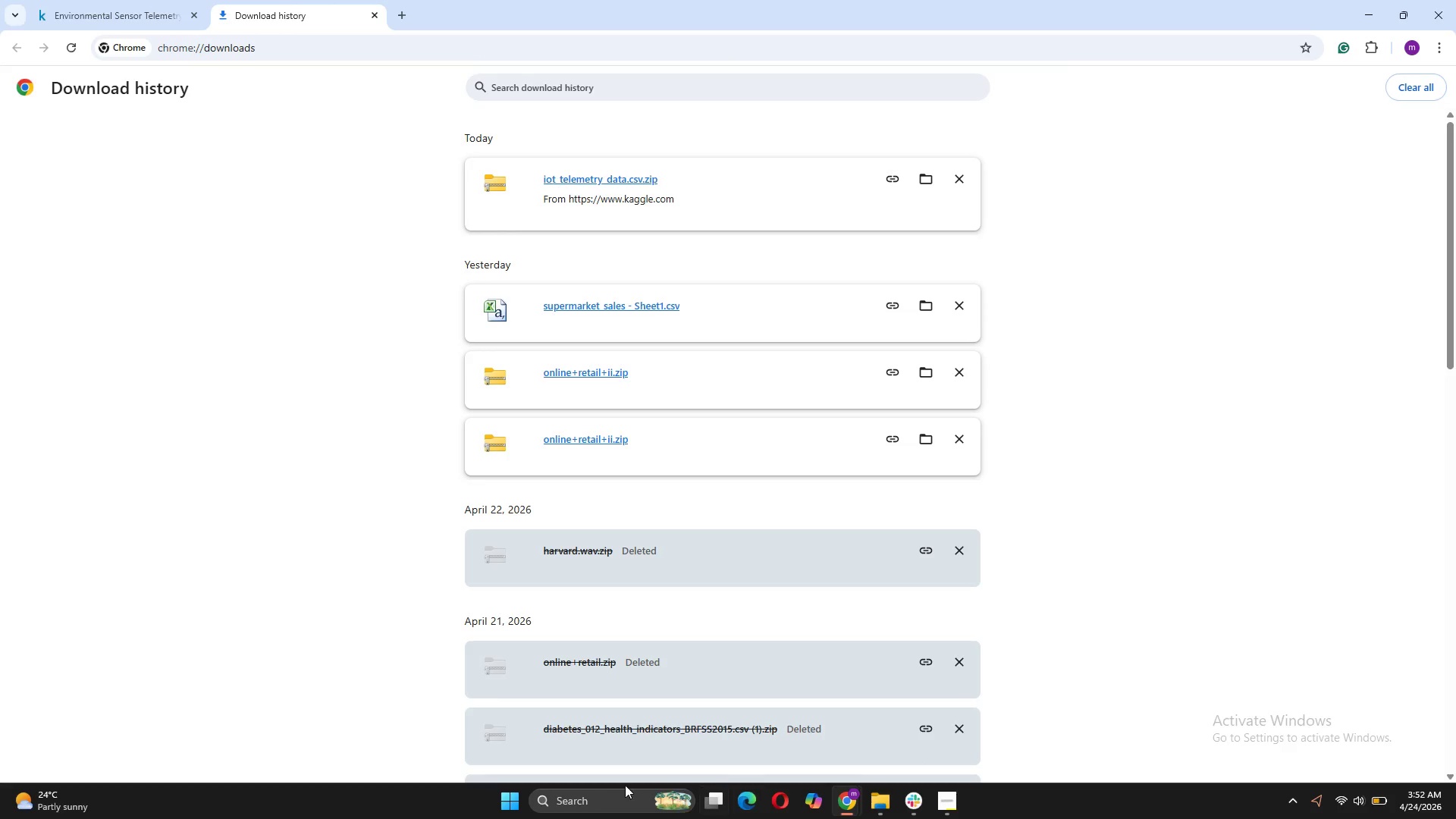 
left_click([579, 791])
 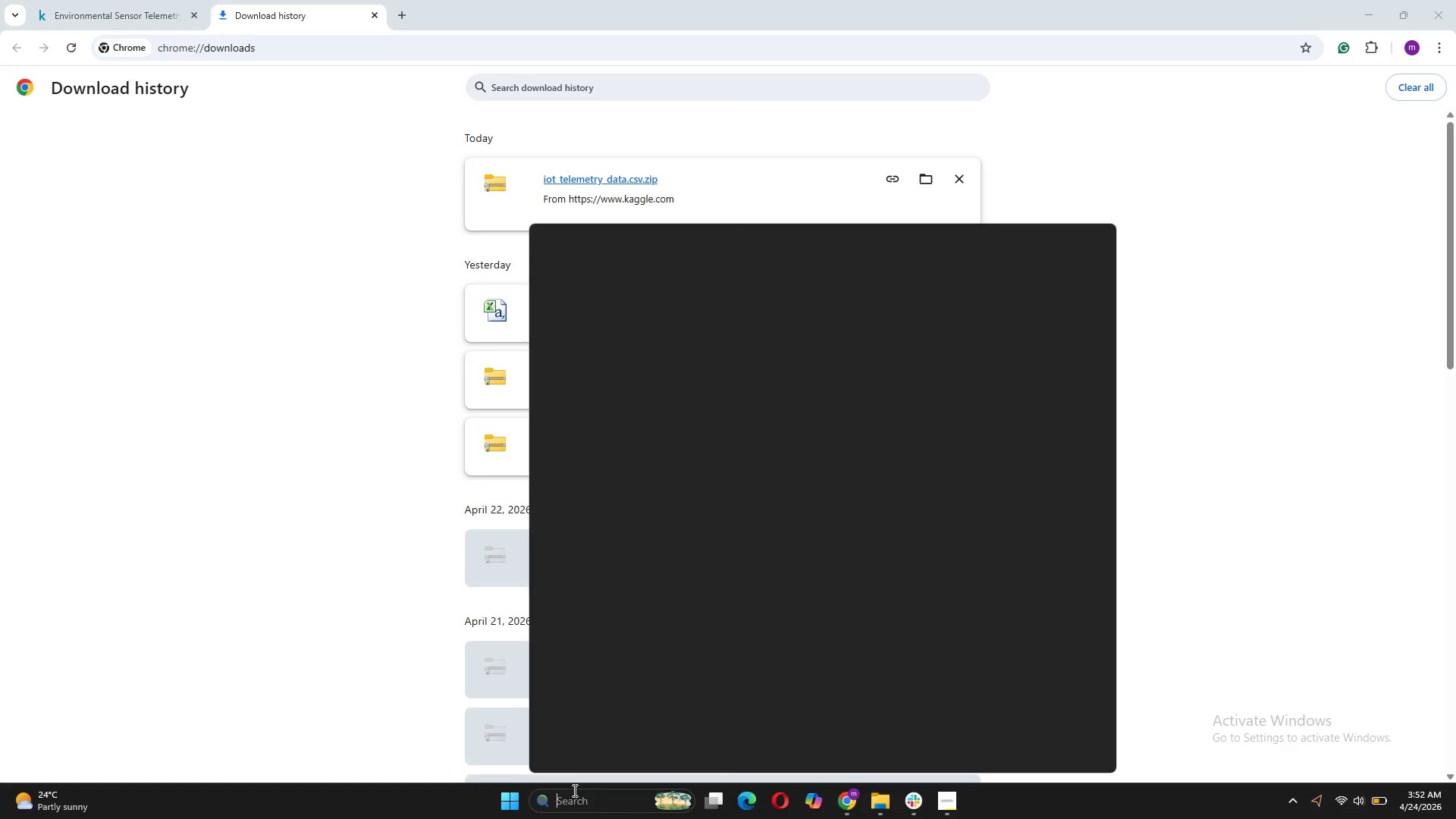 
type(po)
 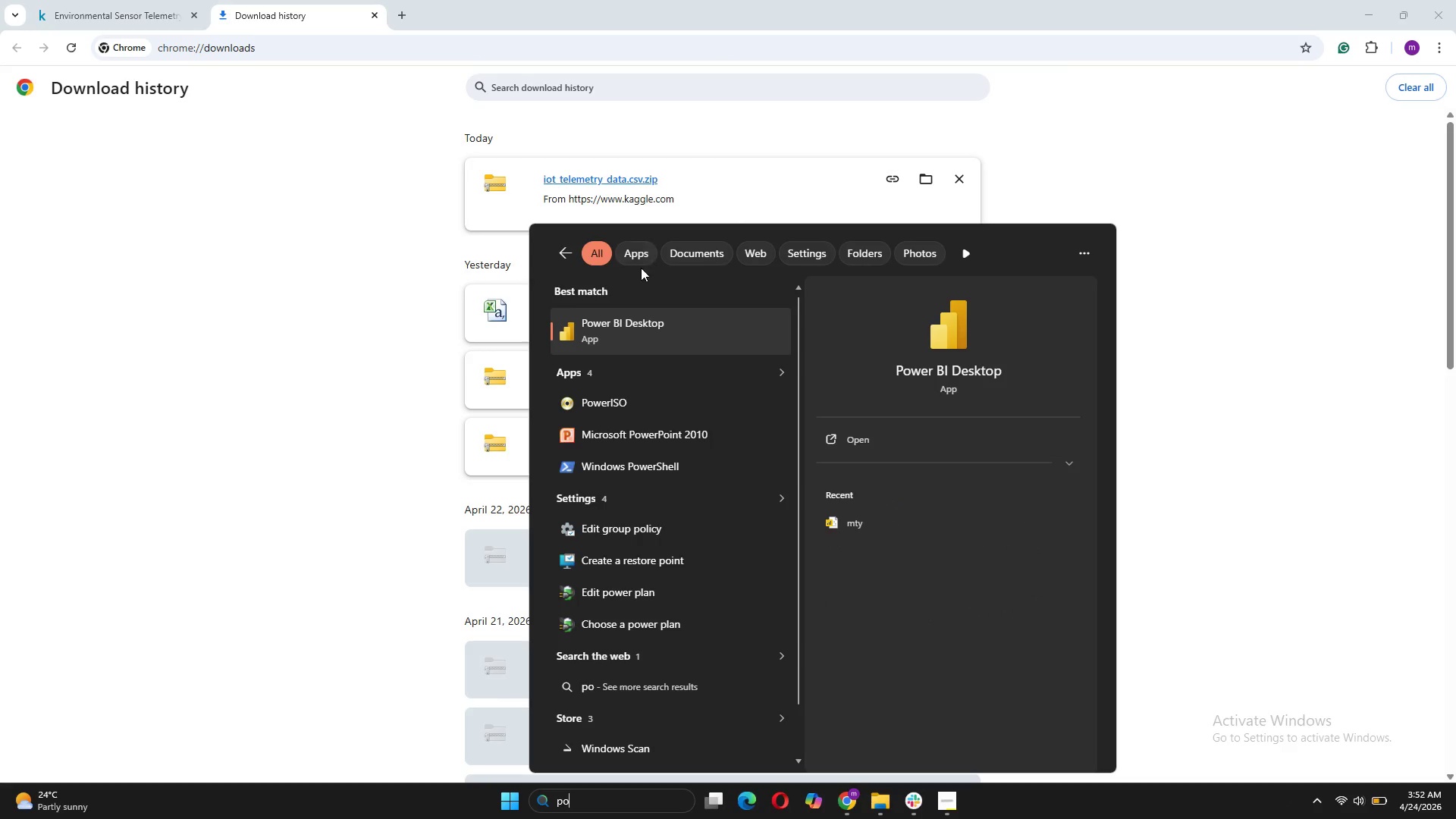 
left_click([639, 330])
 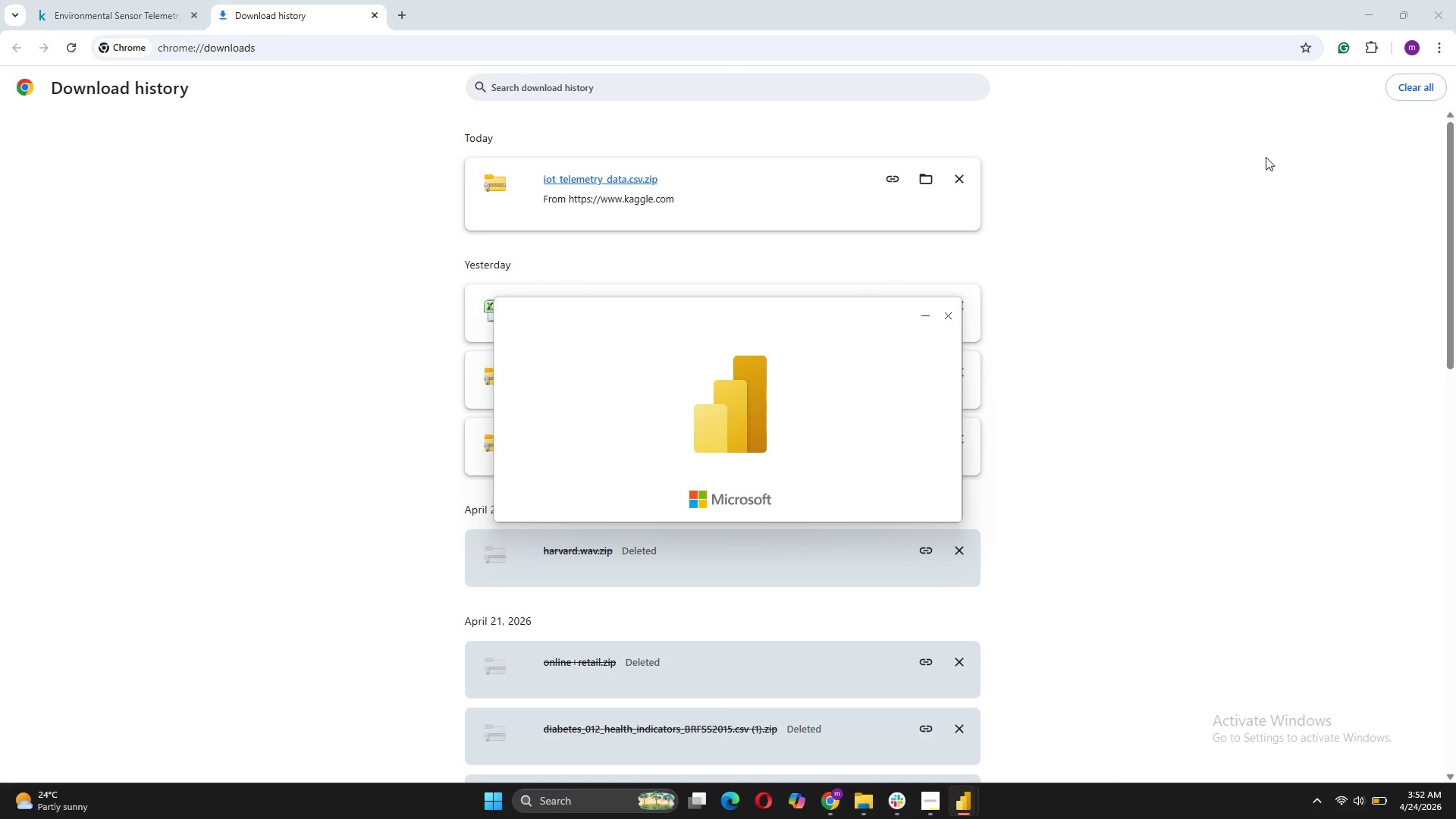 
wait(12.44)
 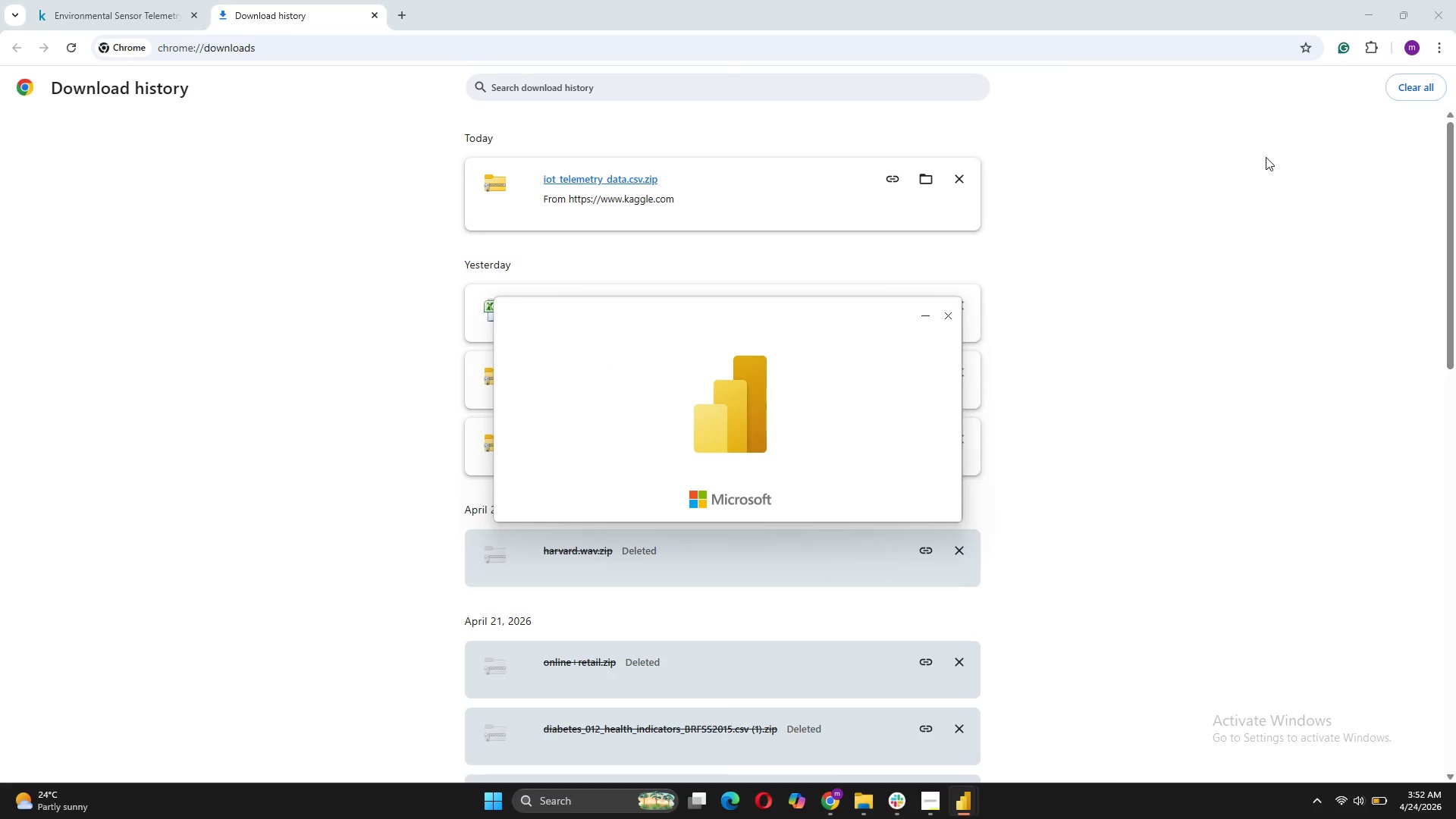 
left_click([1424, 707])
 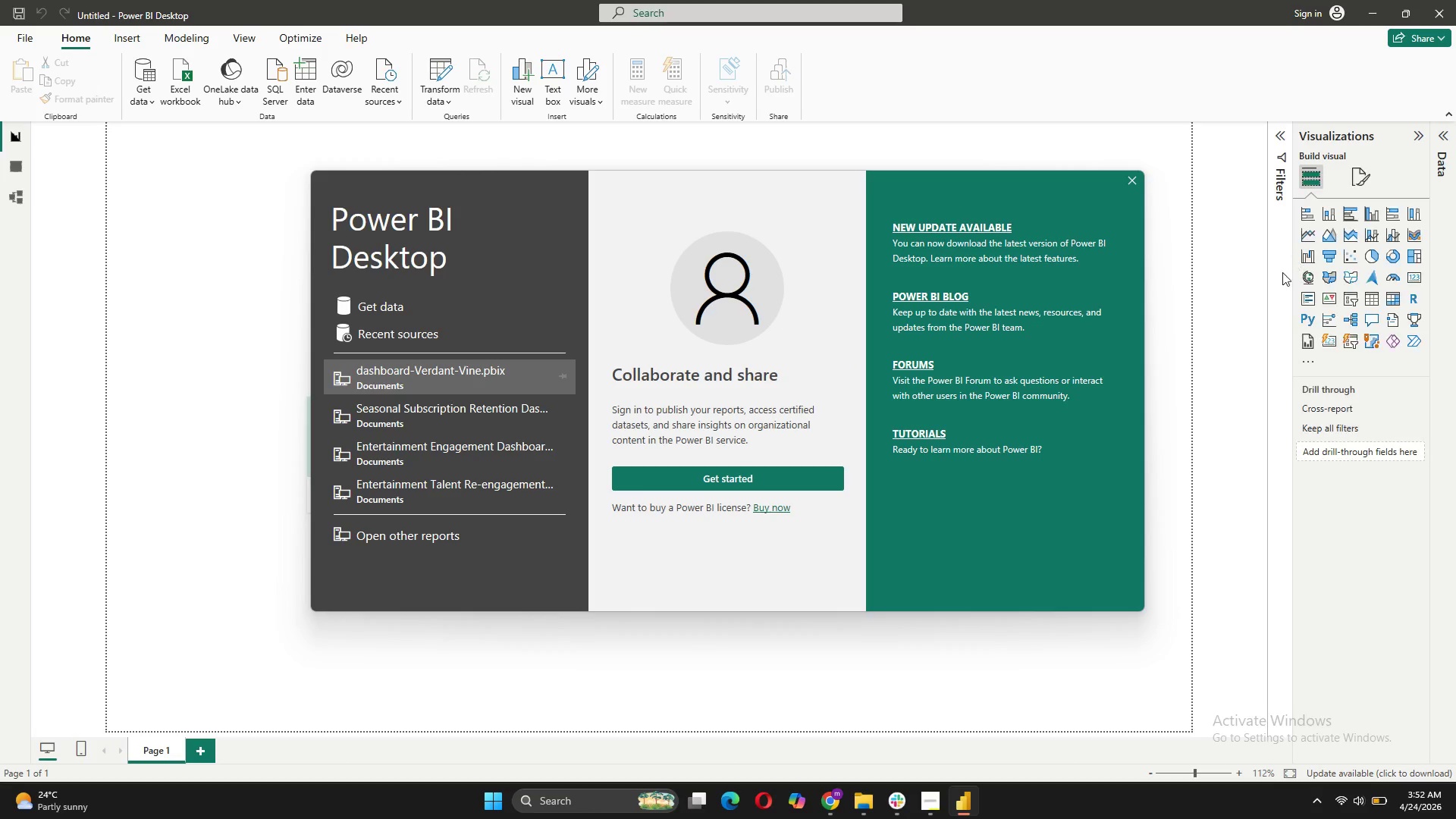 
wait(5.94)
 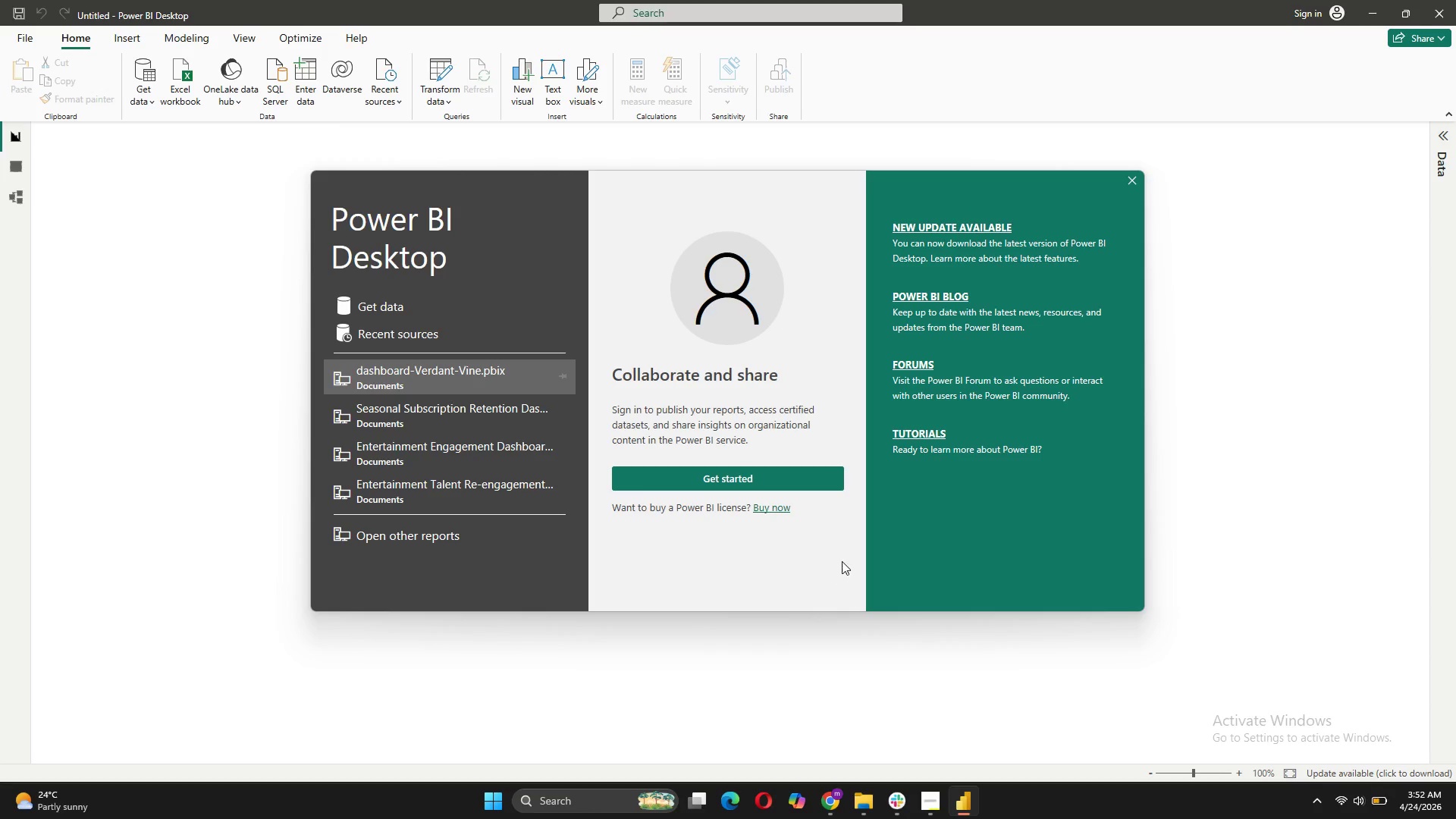 
left_click([1132, 180])
 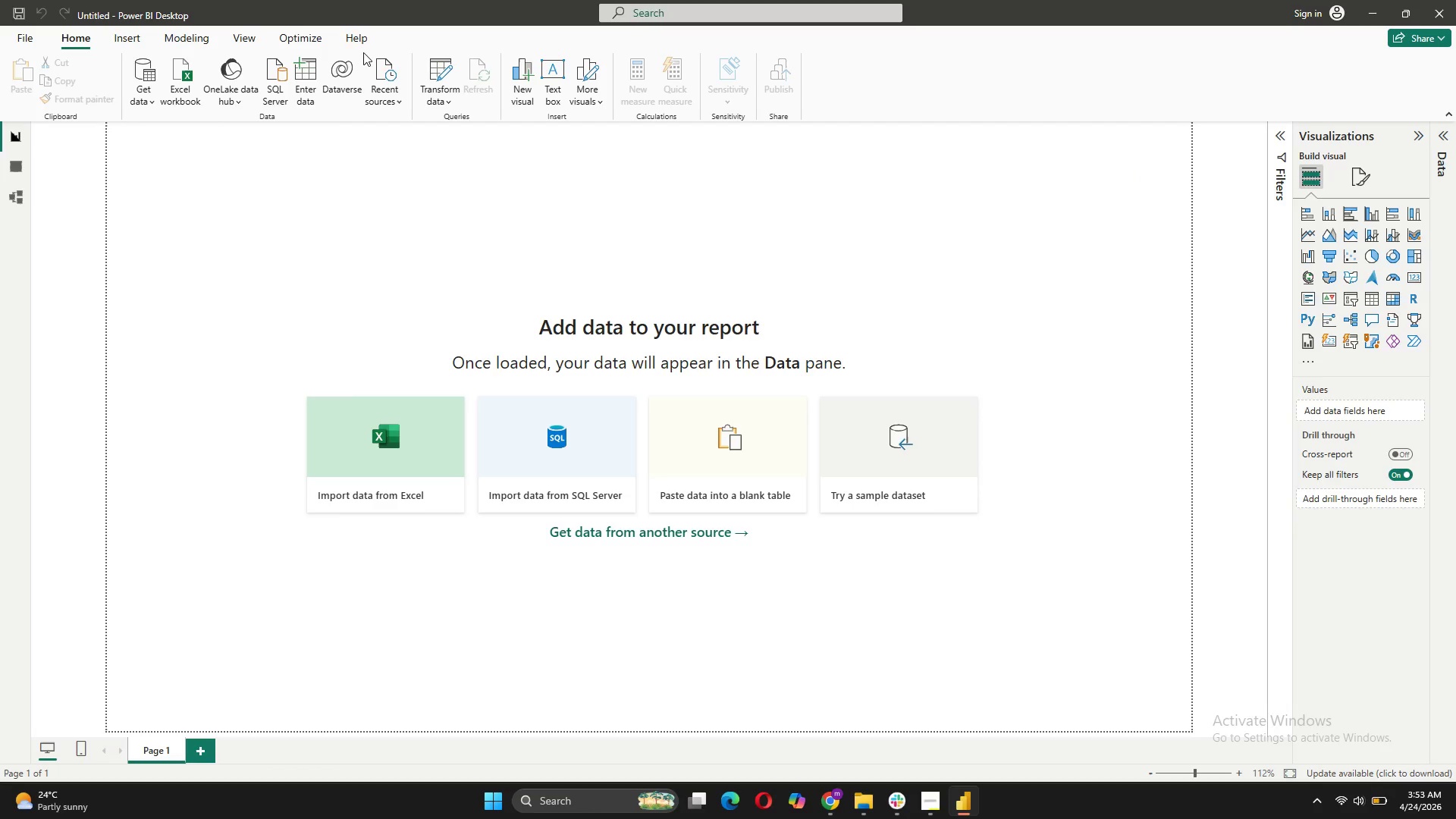 
left_click([152, 99])
 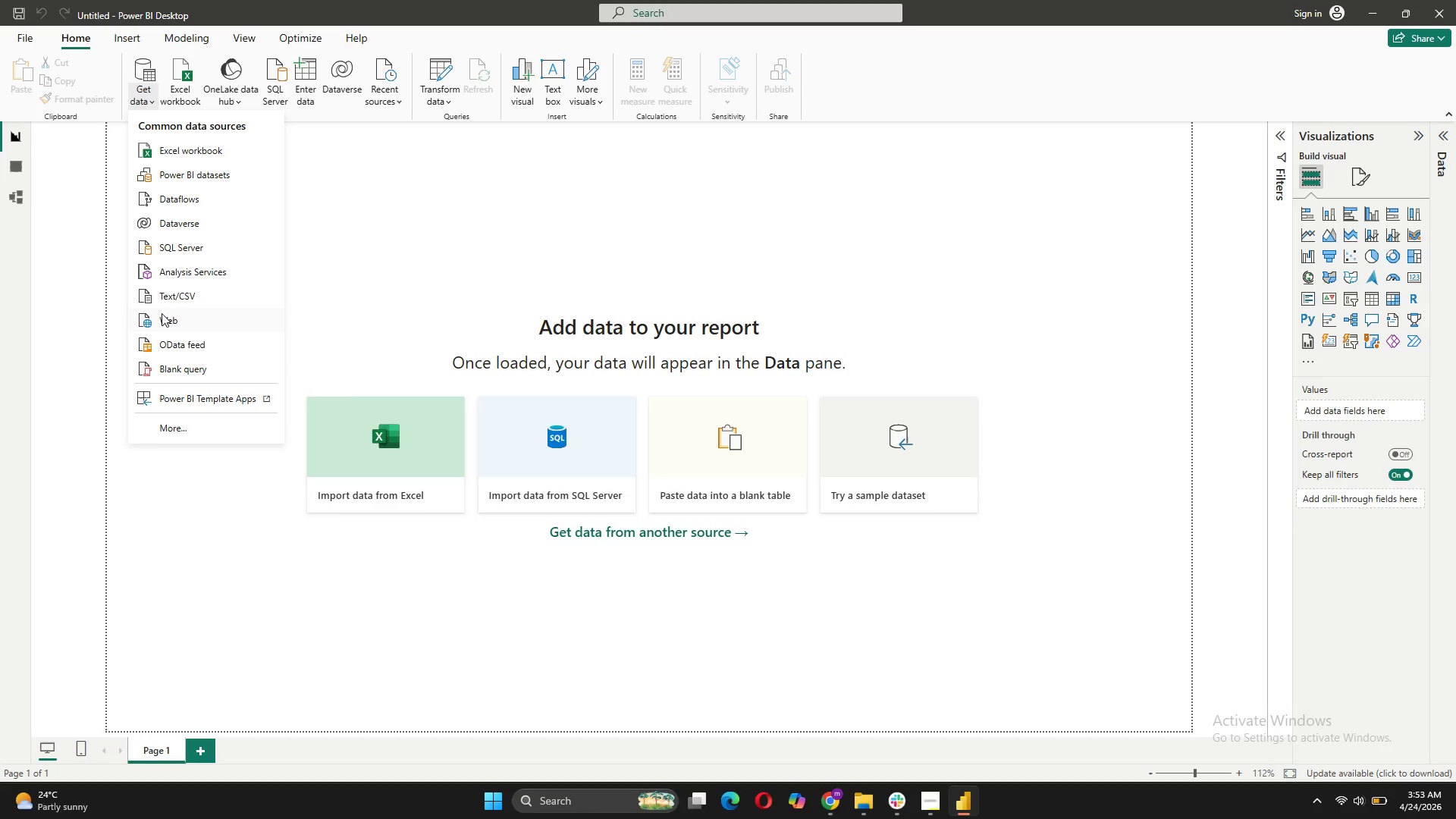 
left_click([164, 301])
 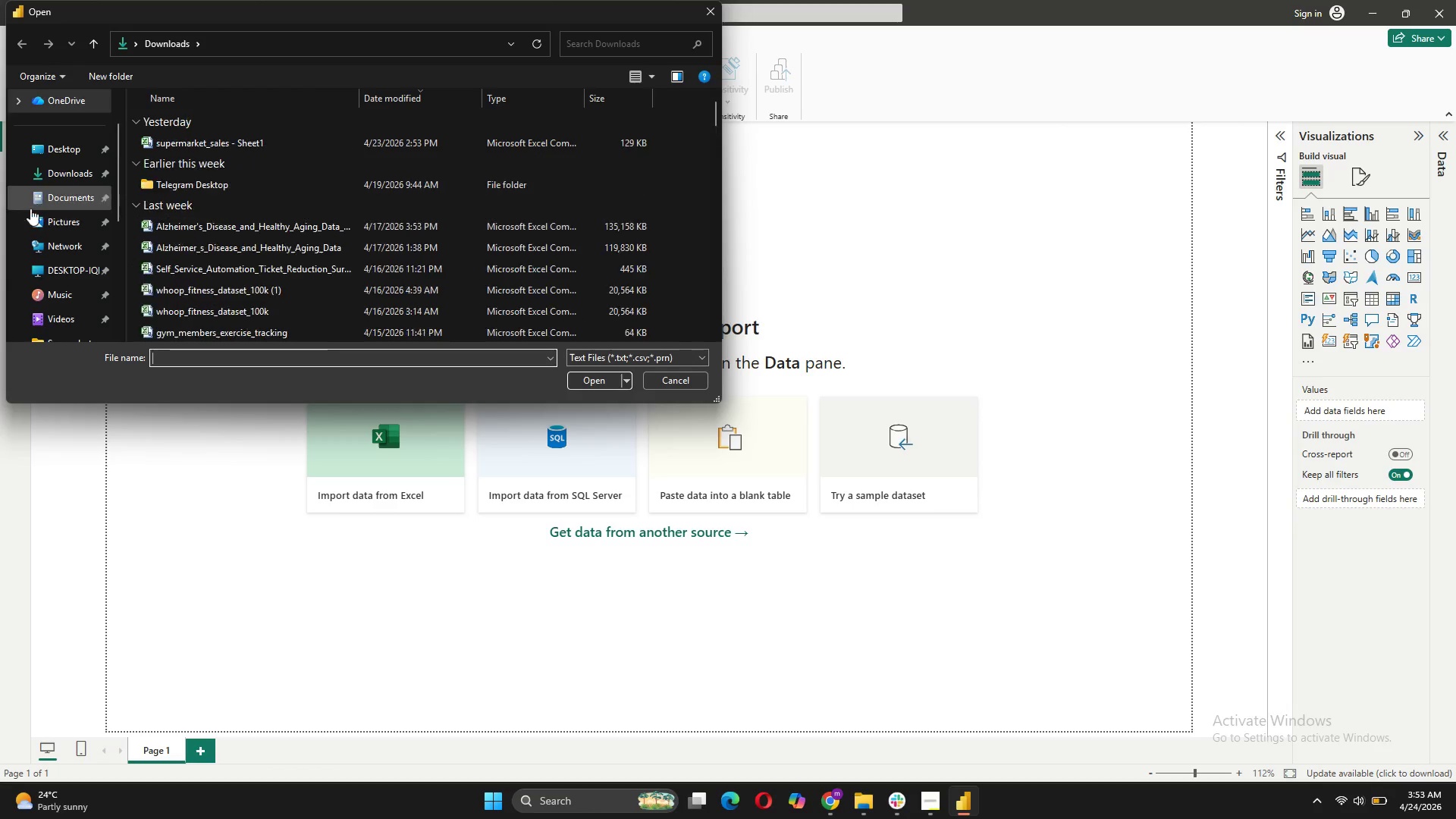 
left_click([64, 153])
 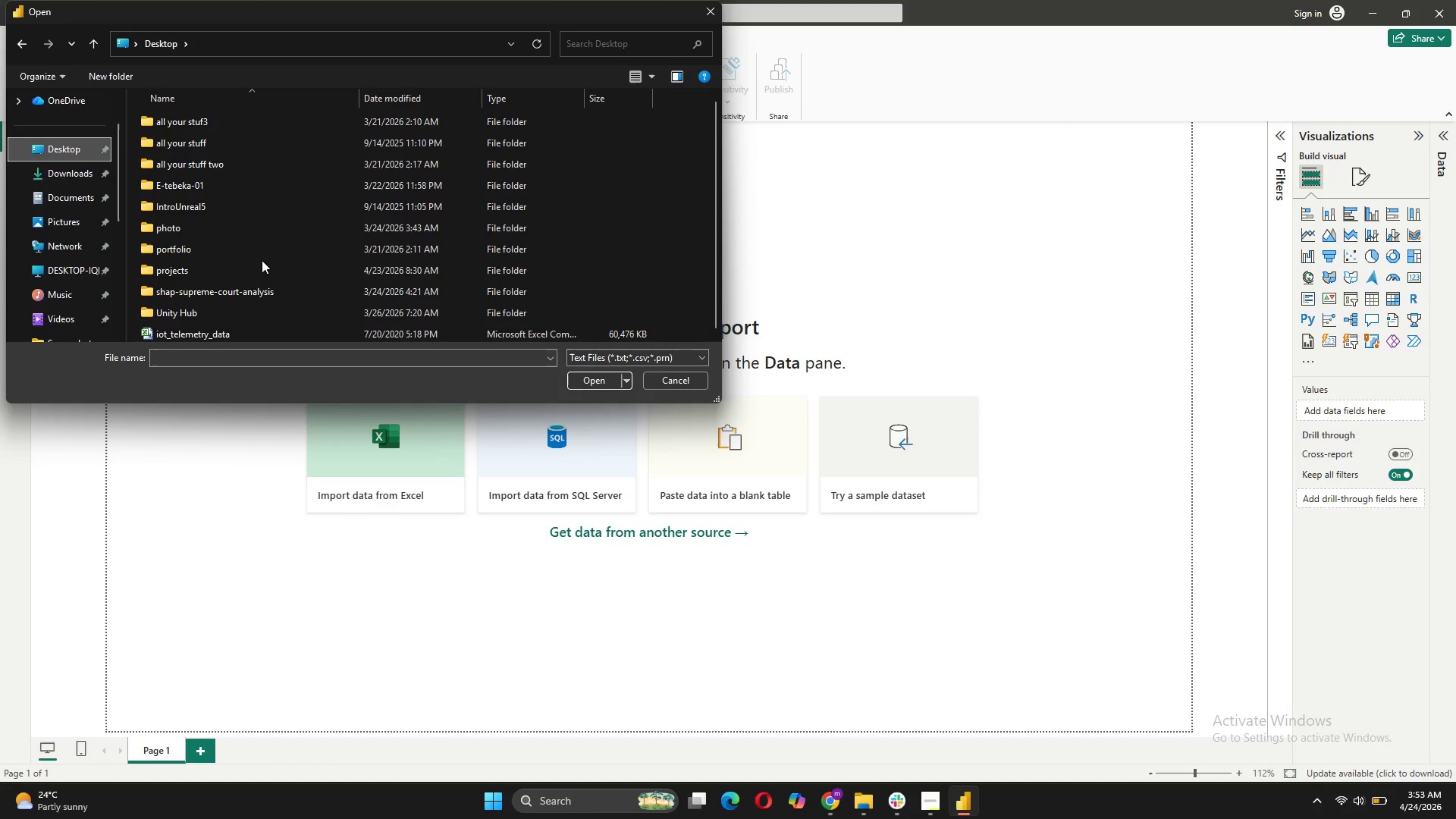 
left_click([215, 331])
 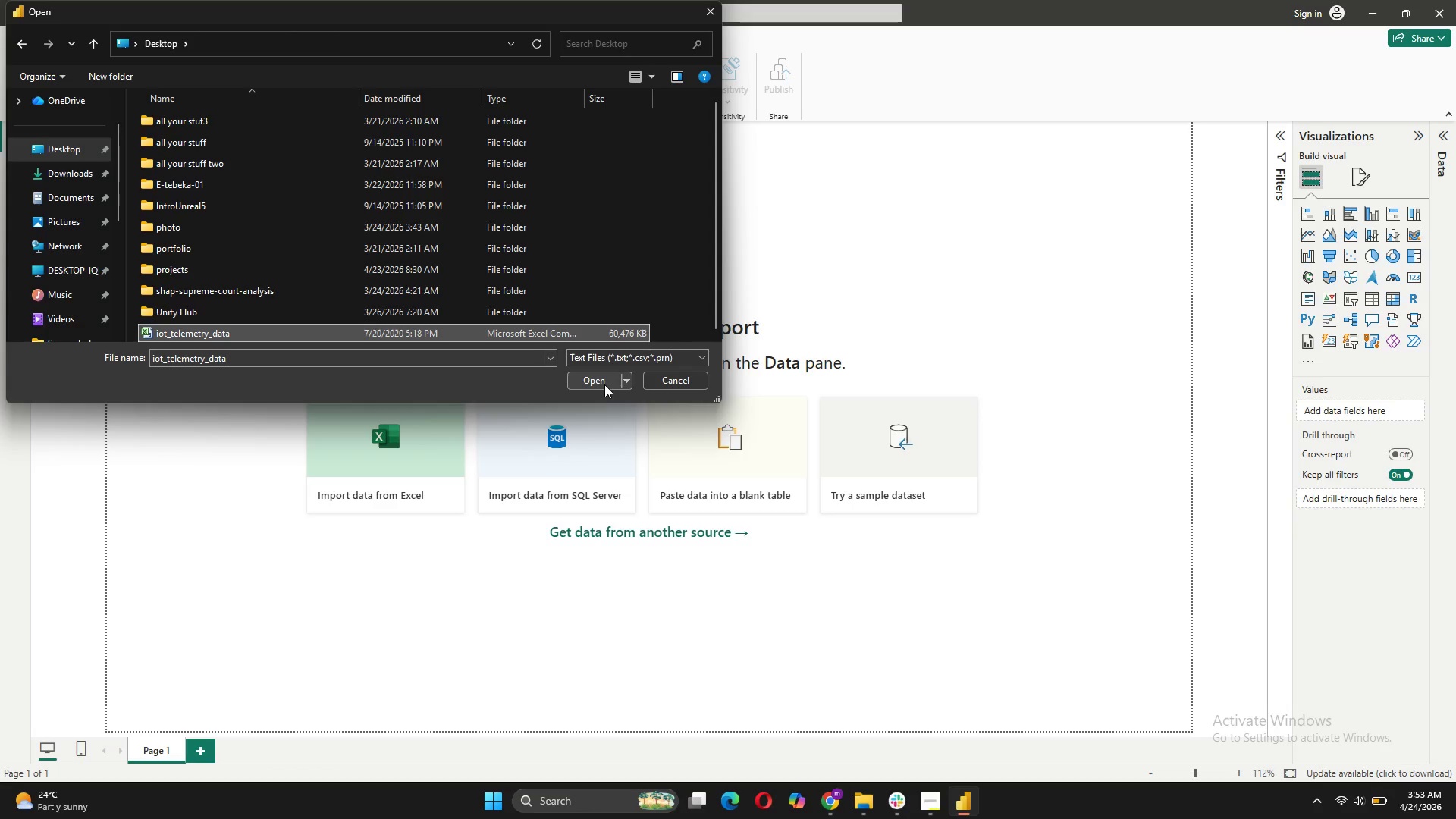 
left_click([604, 384])
 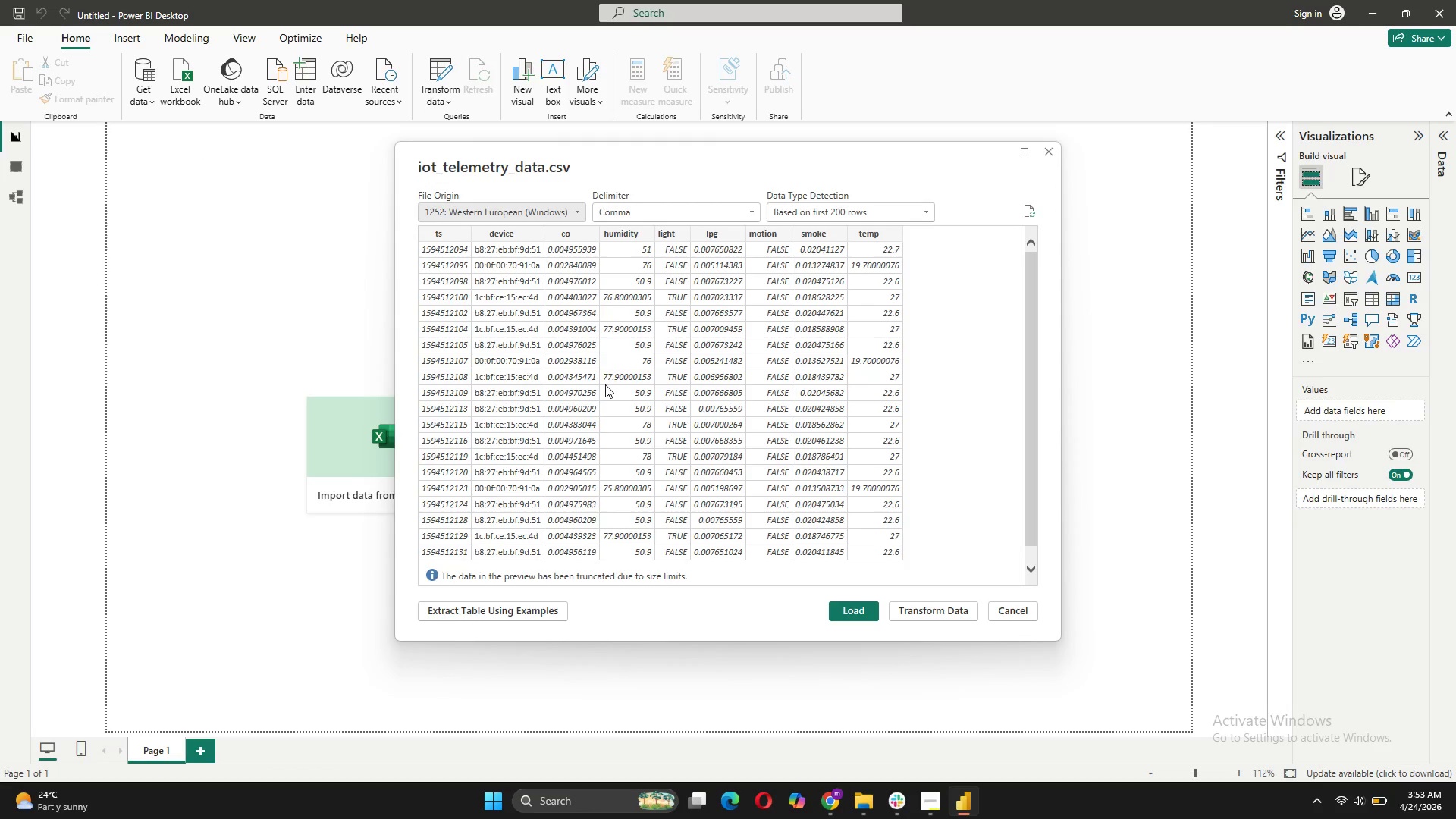 
wait(6.7)
 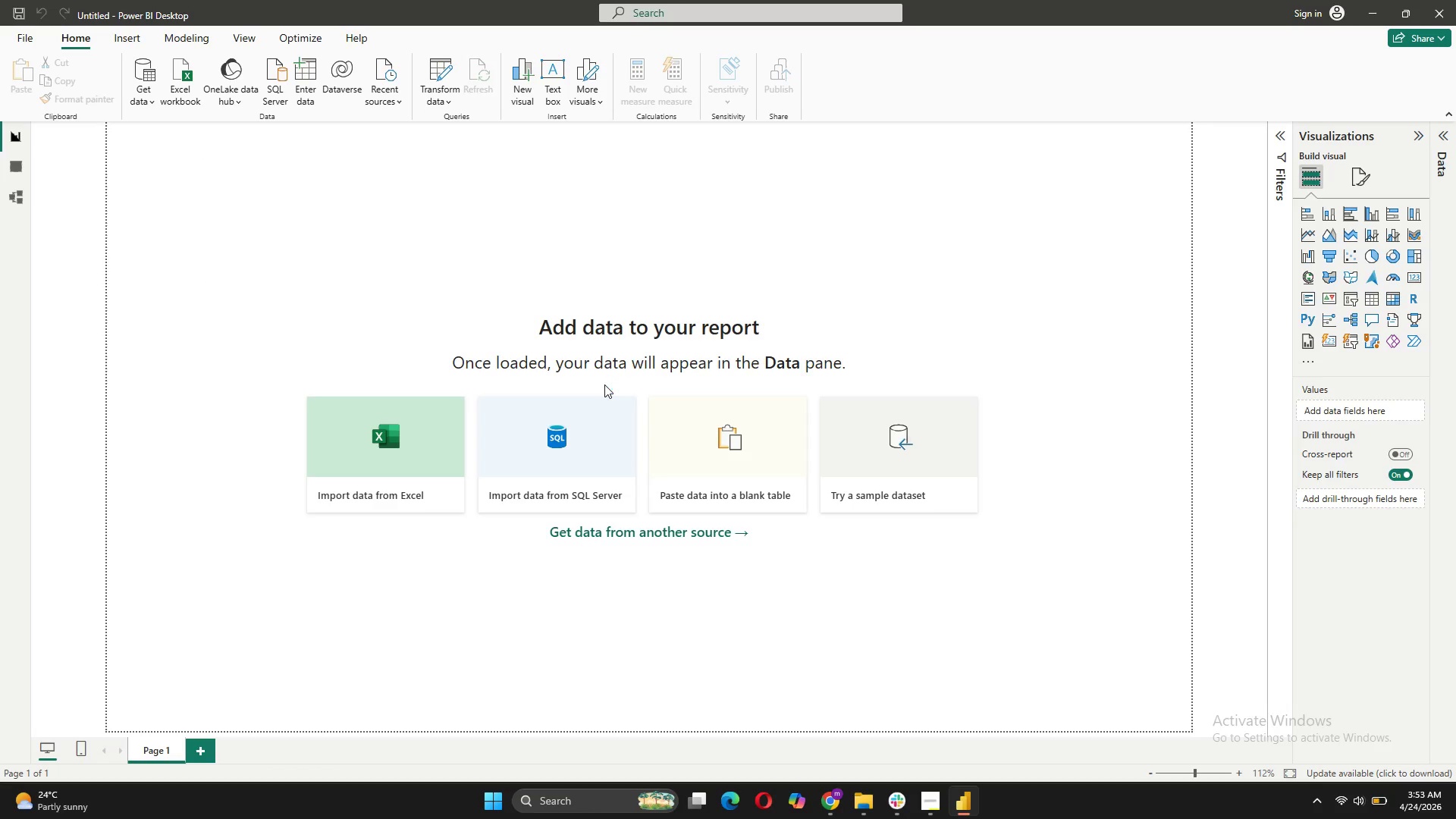 
left_click([936, 608])
 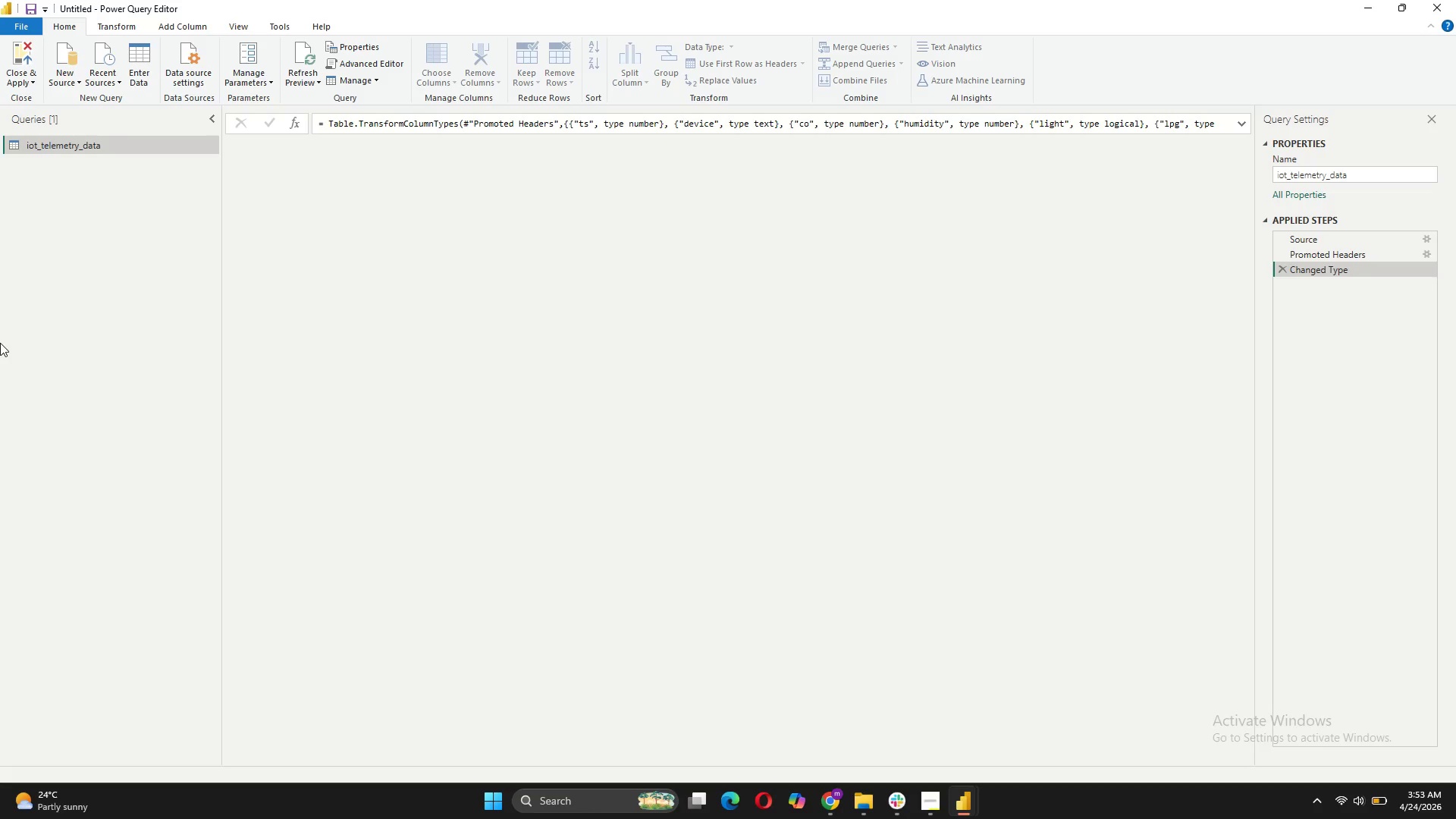 
wait(9.14)
 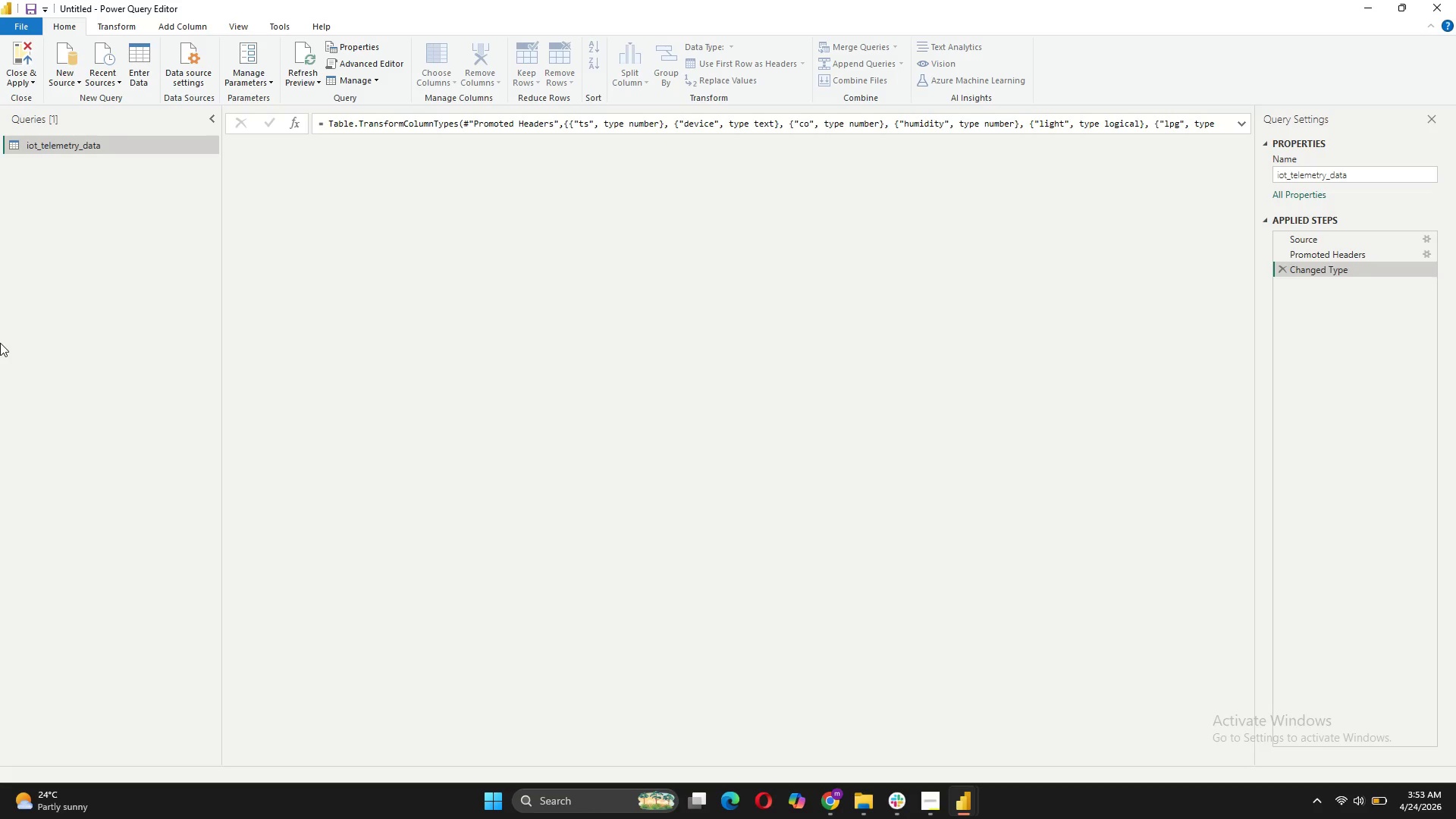 
scroll: coordinate [927, 453], scroll_direction: down, amount: 6.0
 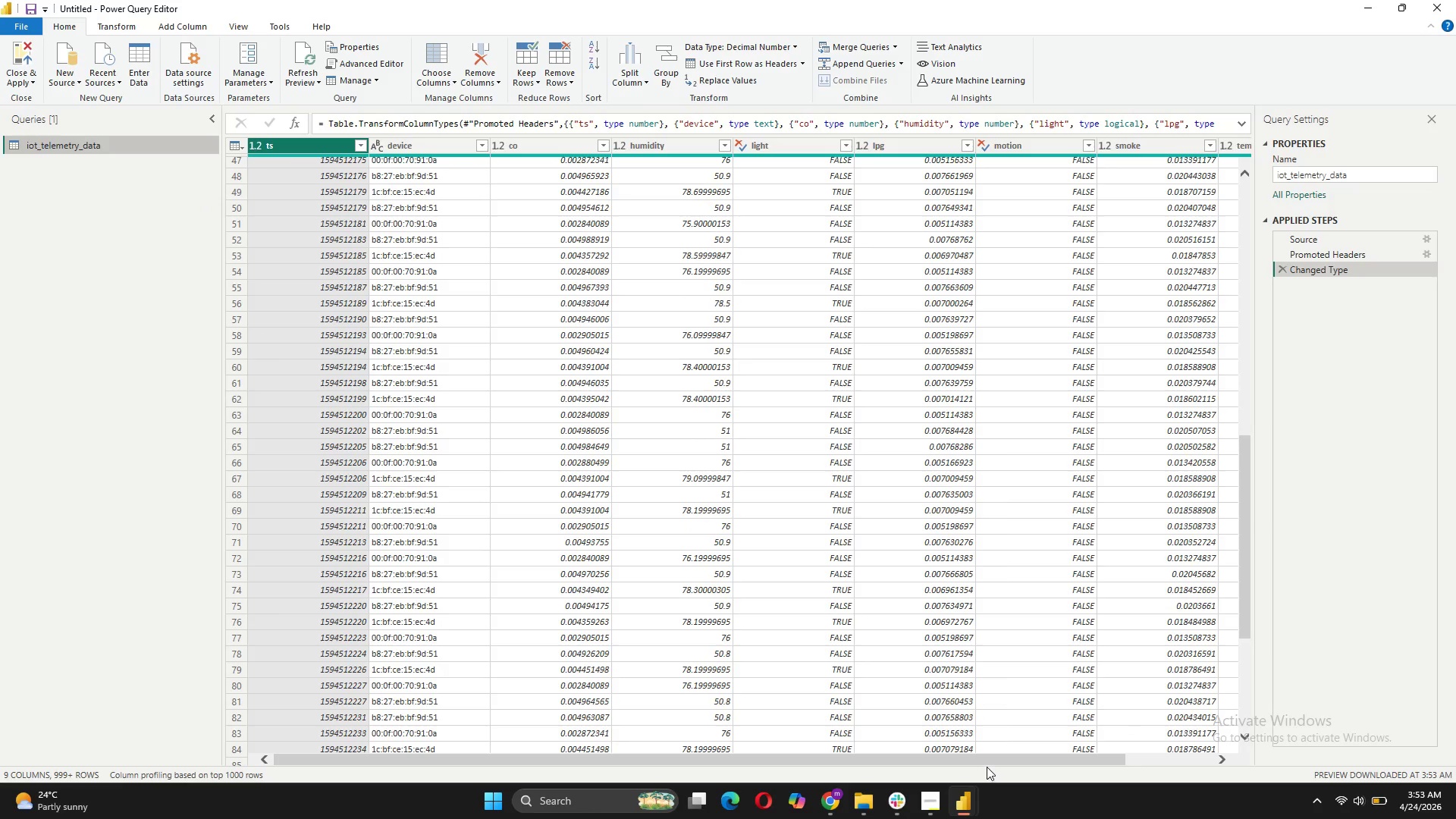 
left_click_drag(start_coordinate=[989, 760], to_coordinate=[533, 677])
 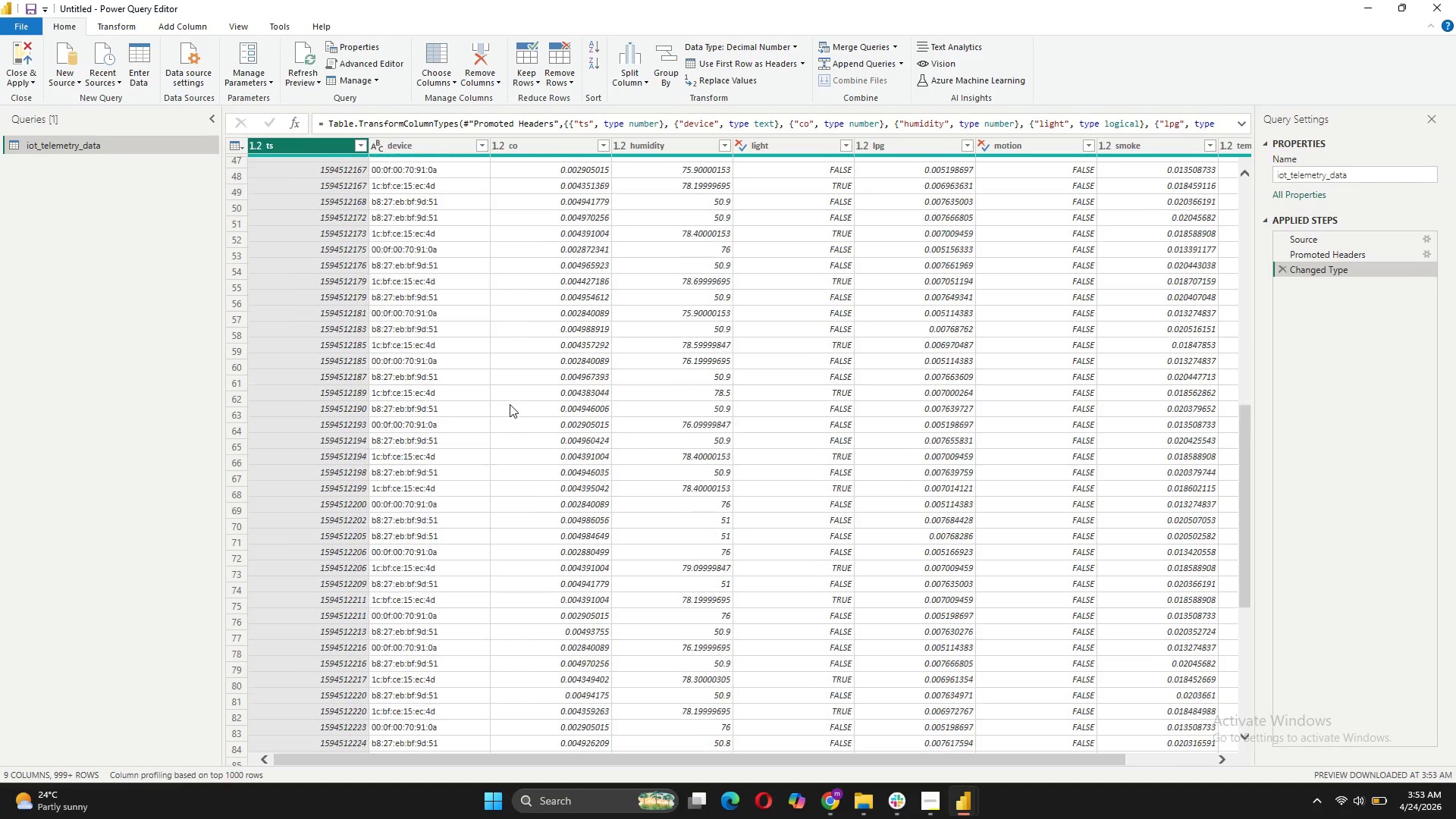 
scroll: coordinate [510, 404], scroll_direction: up, amount: 12.0
 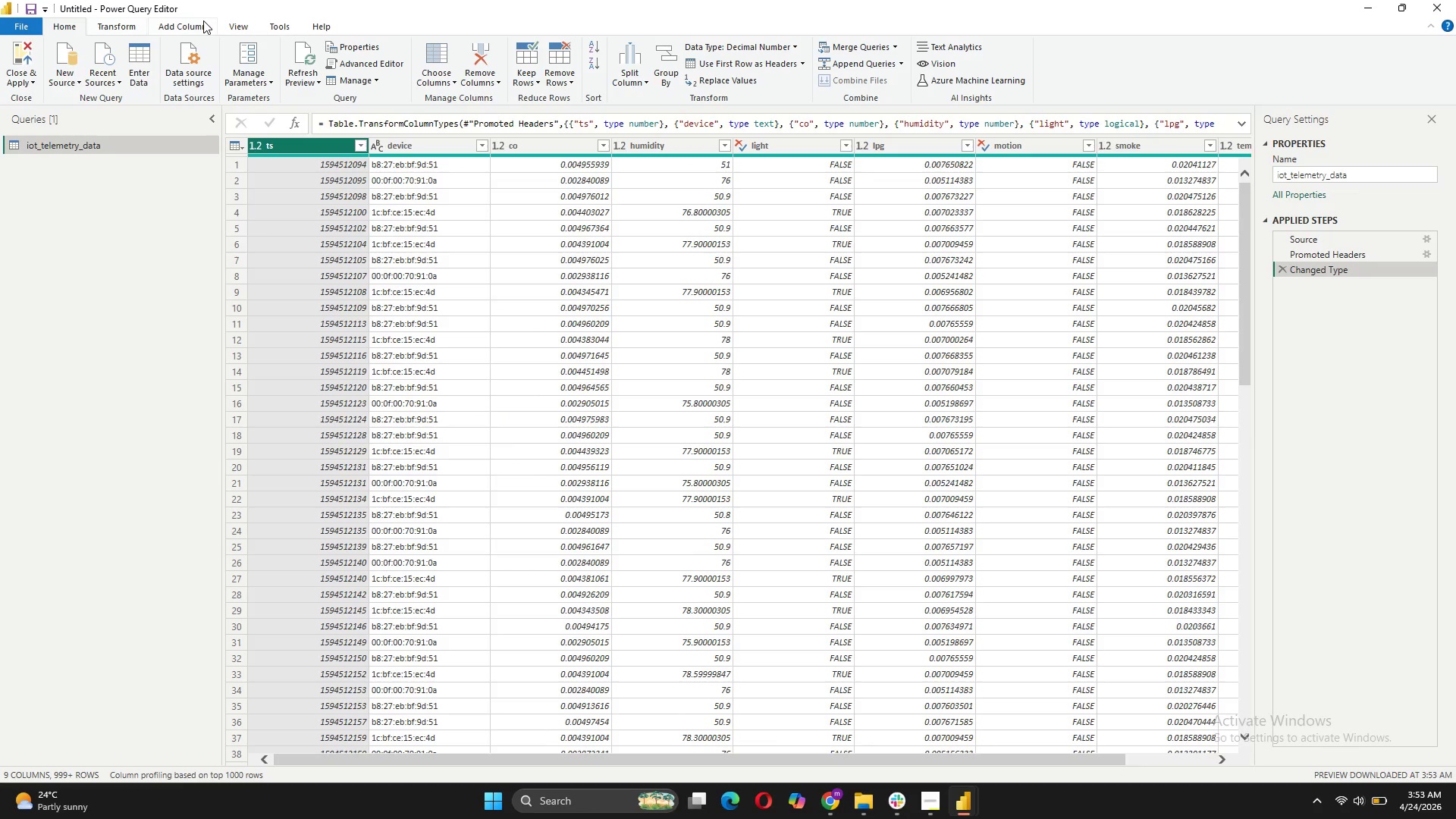 
left_click([203, 20])
 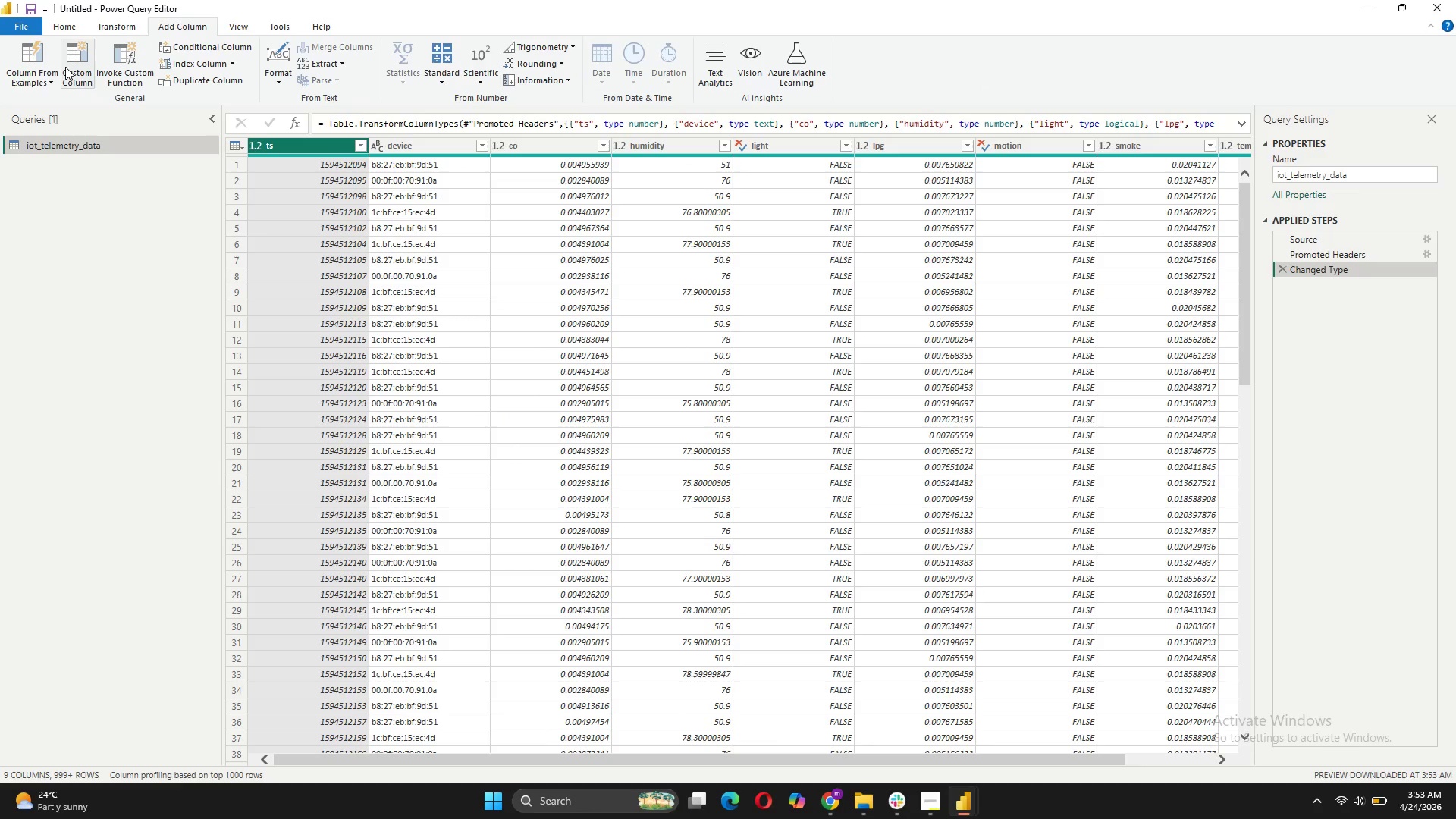 
left_click([65, 67])
 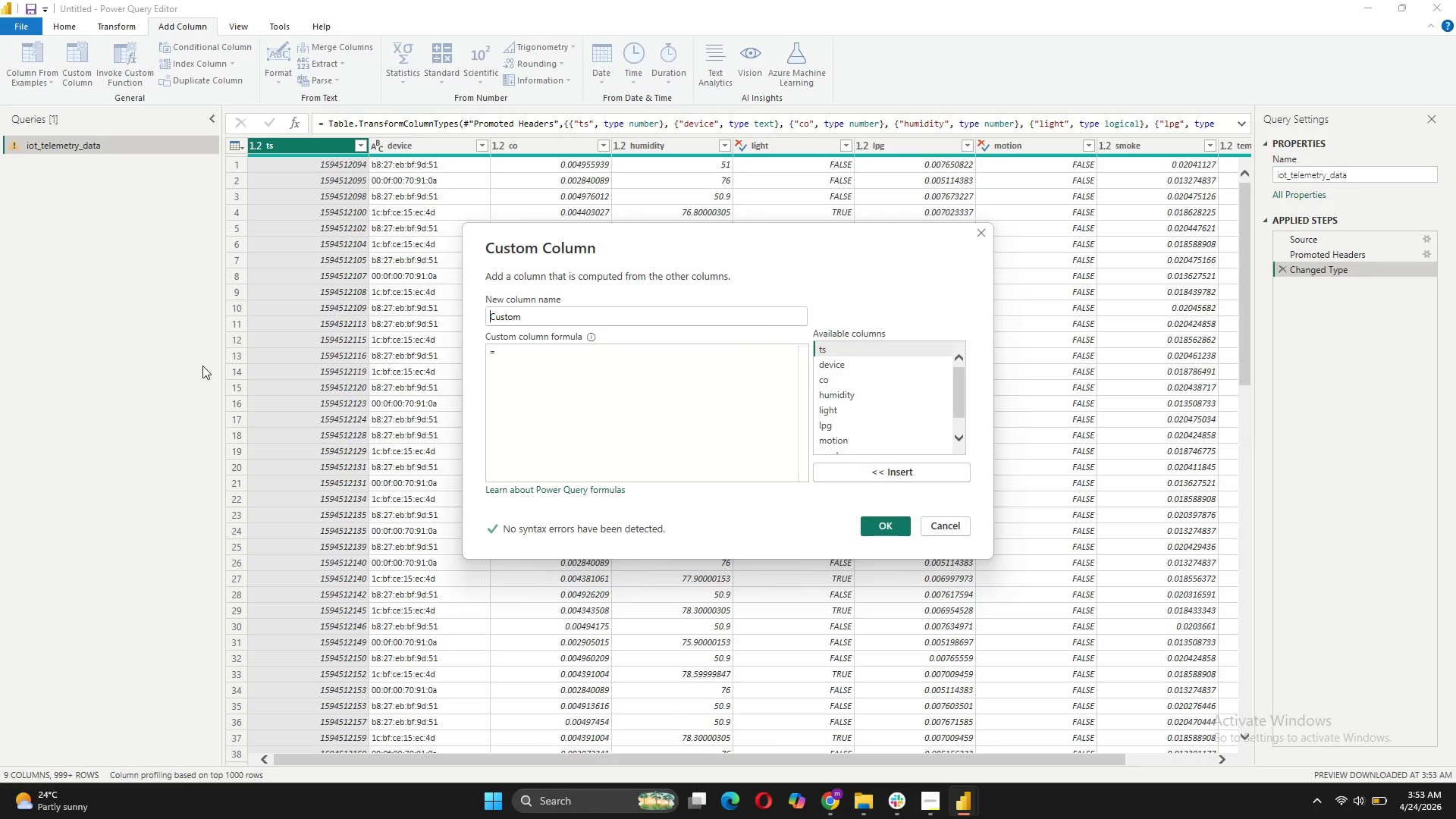 
left_click_drag(start_coordinate=[540, 320], to_coordinate=[453, 318])
 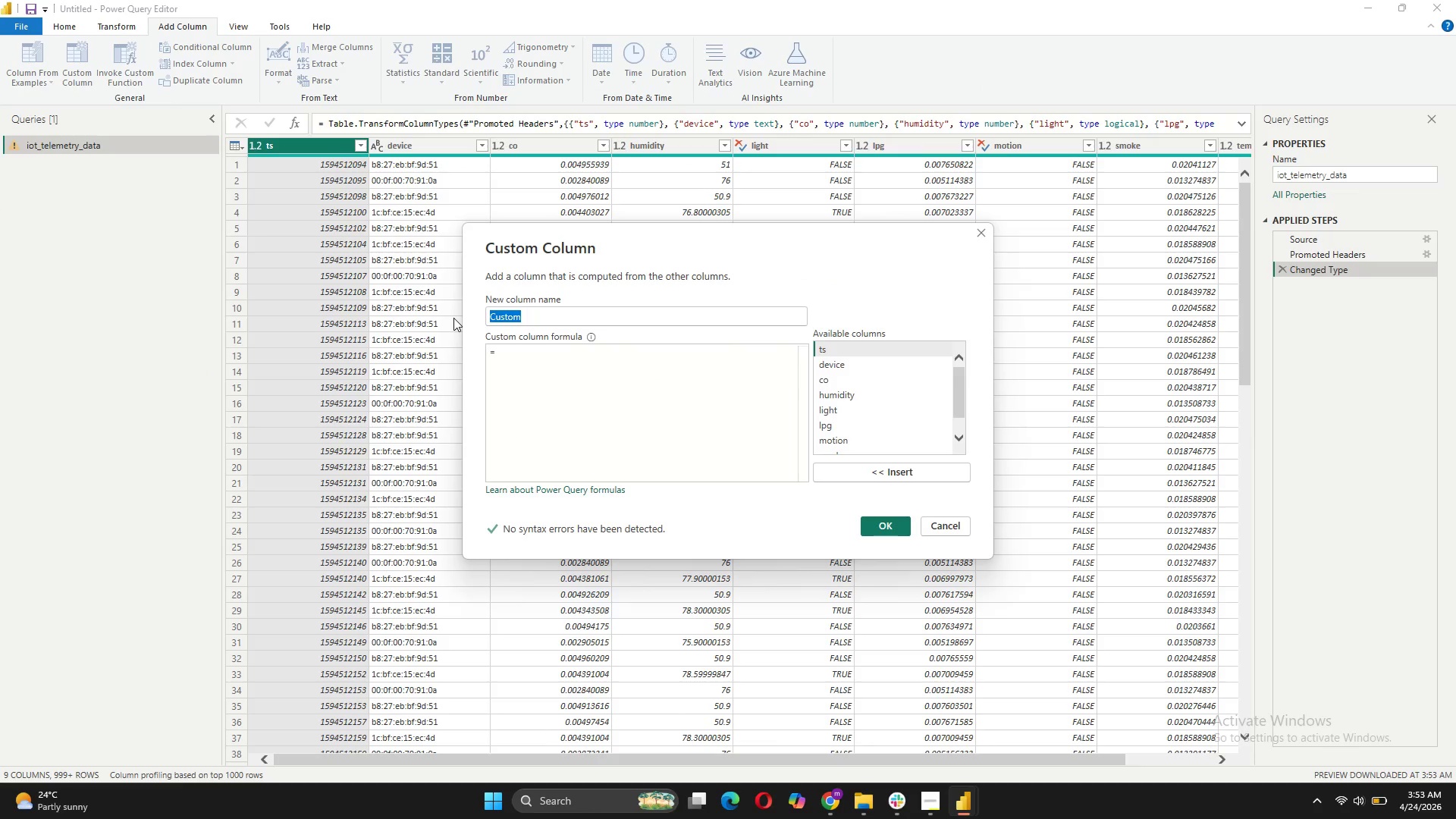 
type(ReadingDateTime)
 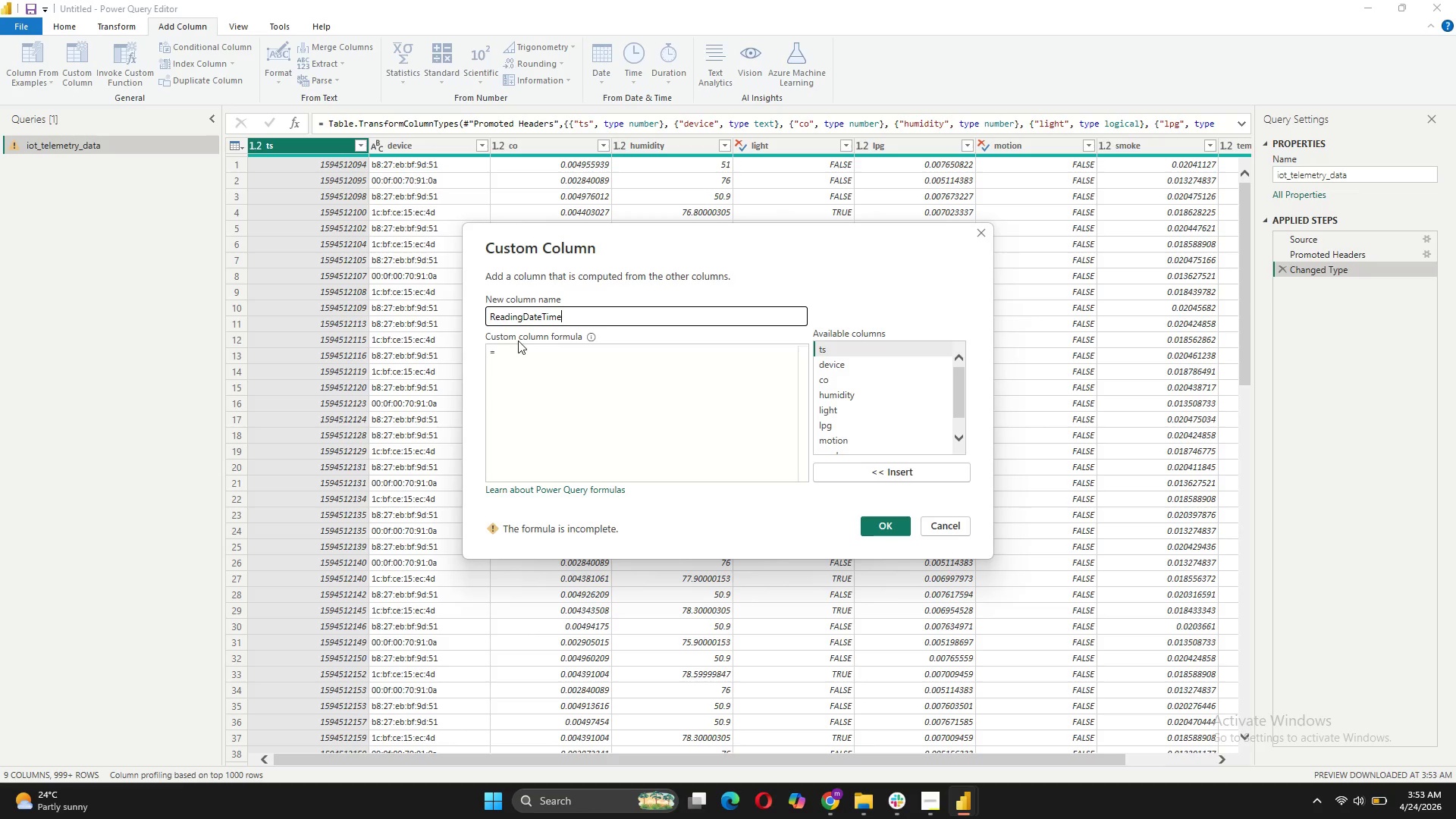 
left_click([526, 352])
 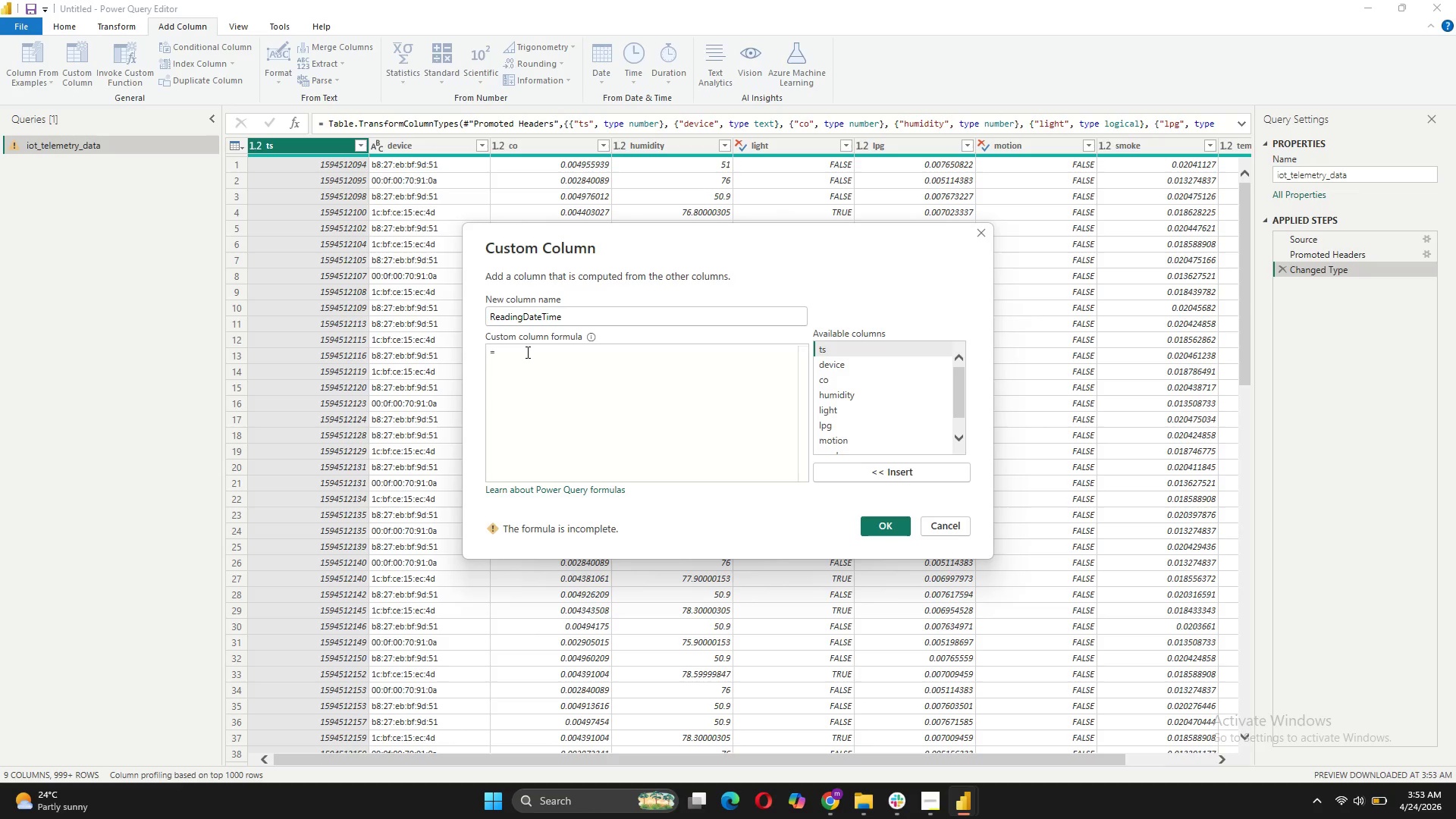 
type(#datetime(1970,1,1,0,0,o)
key(Backspace)
type(0)
 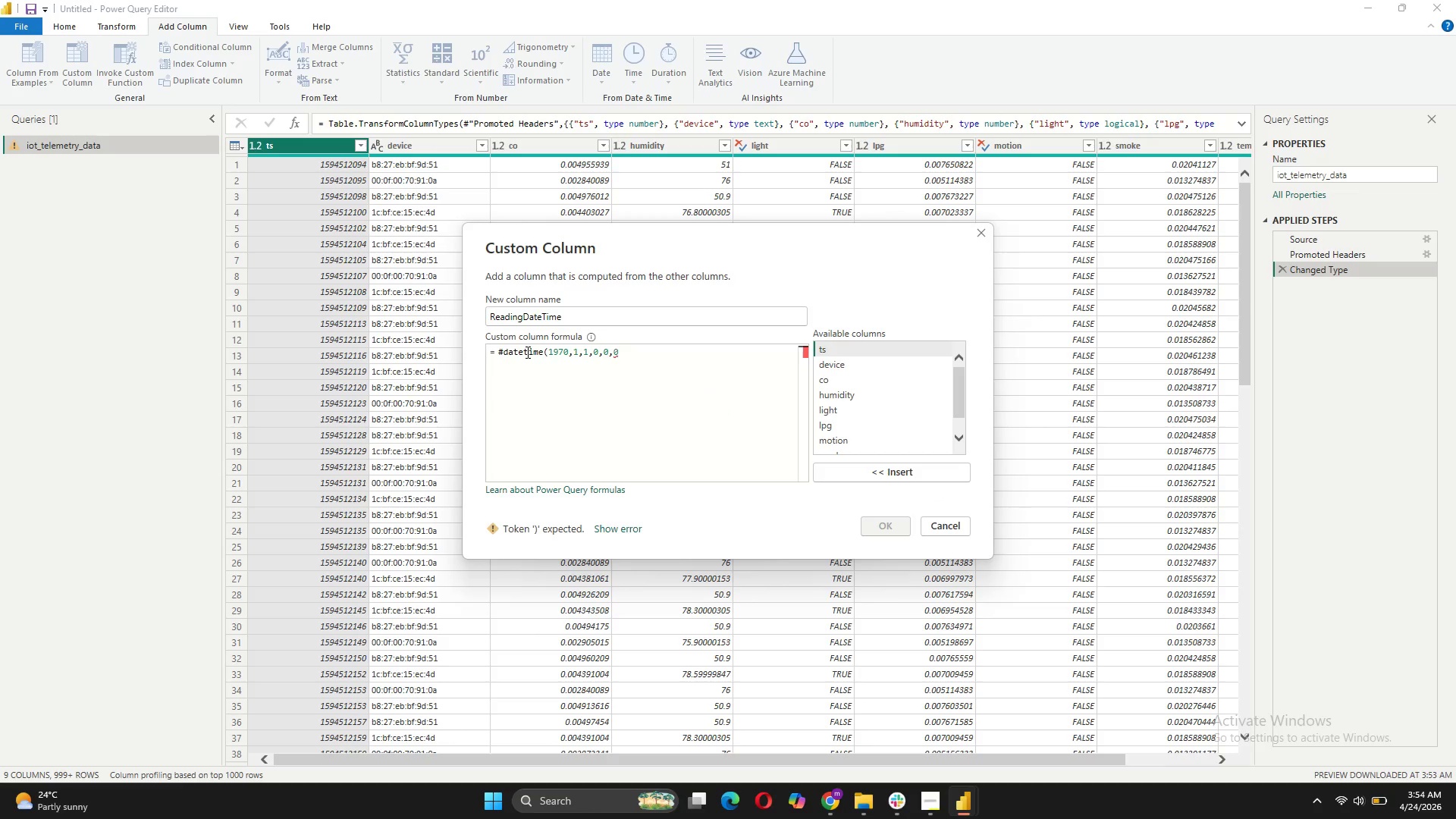 
key(Shift+0)
 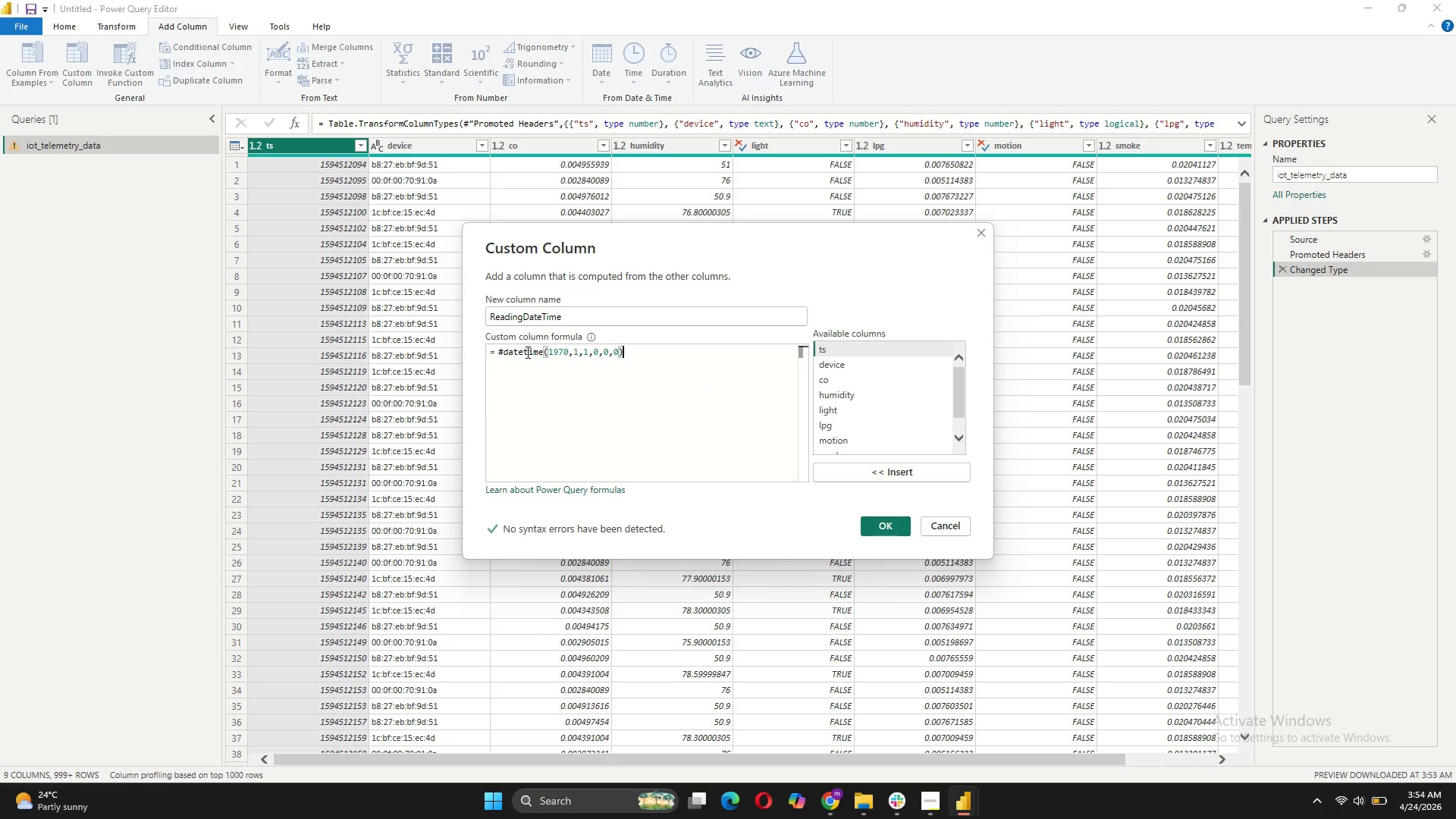 
key(Space)
 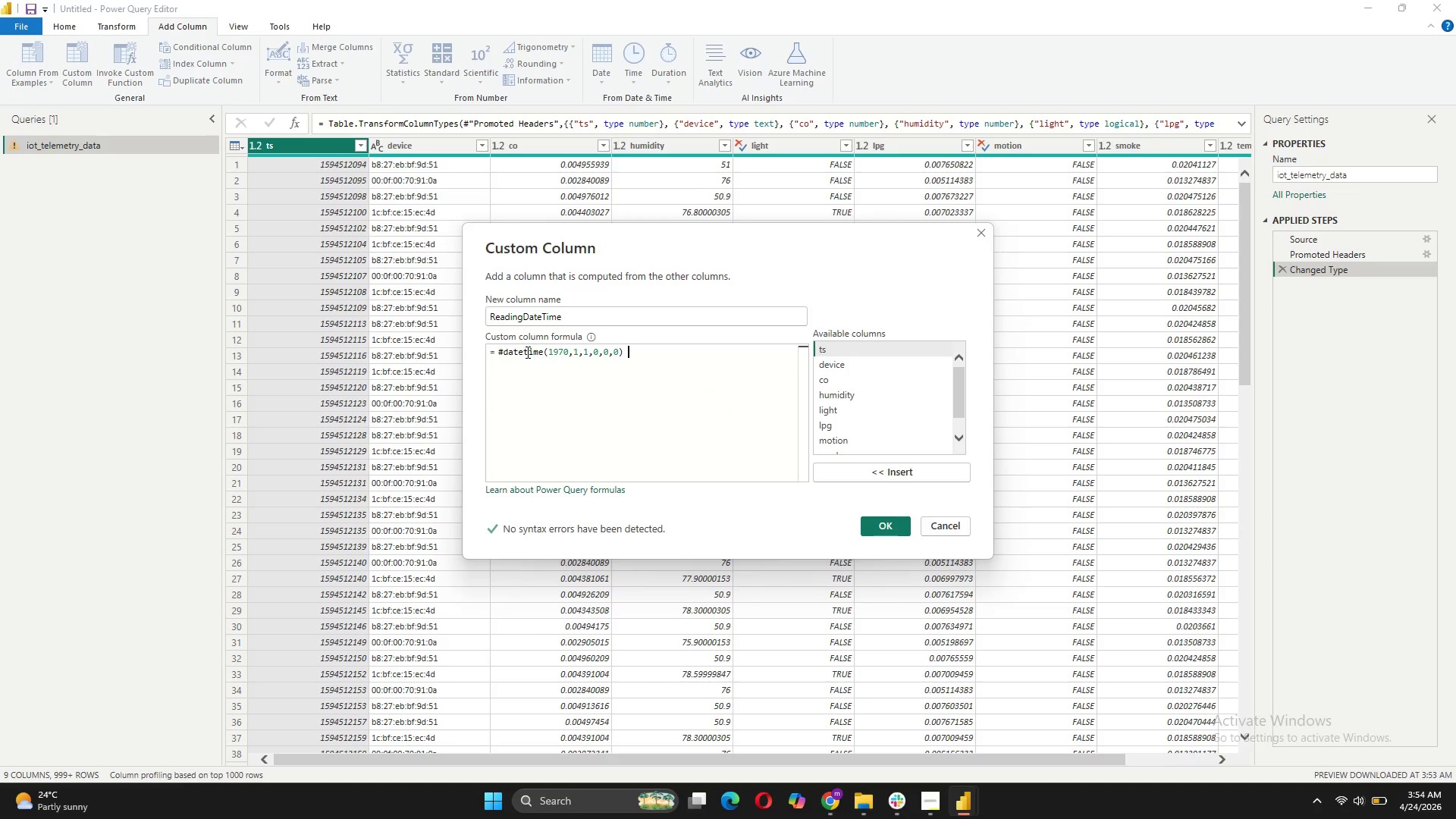 
key(Shift+Equal)
 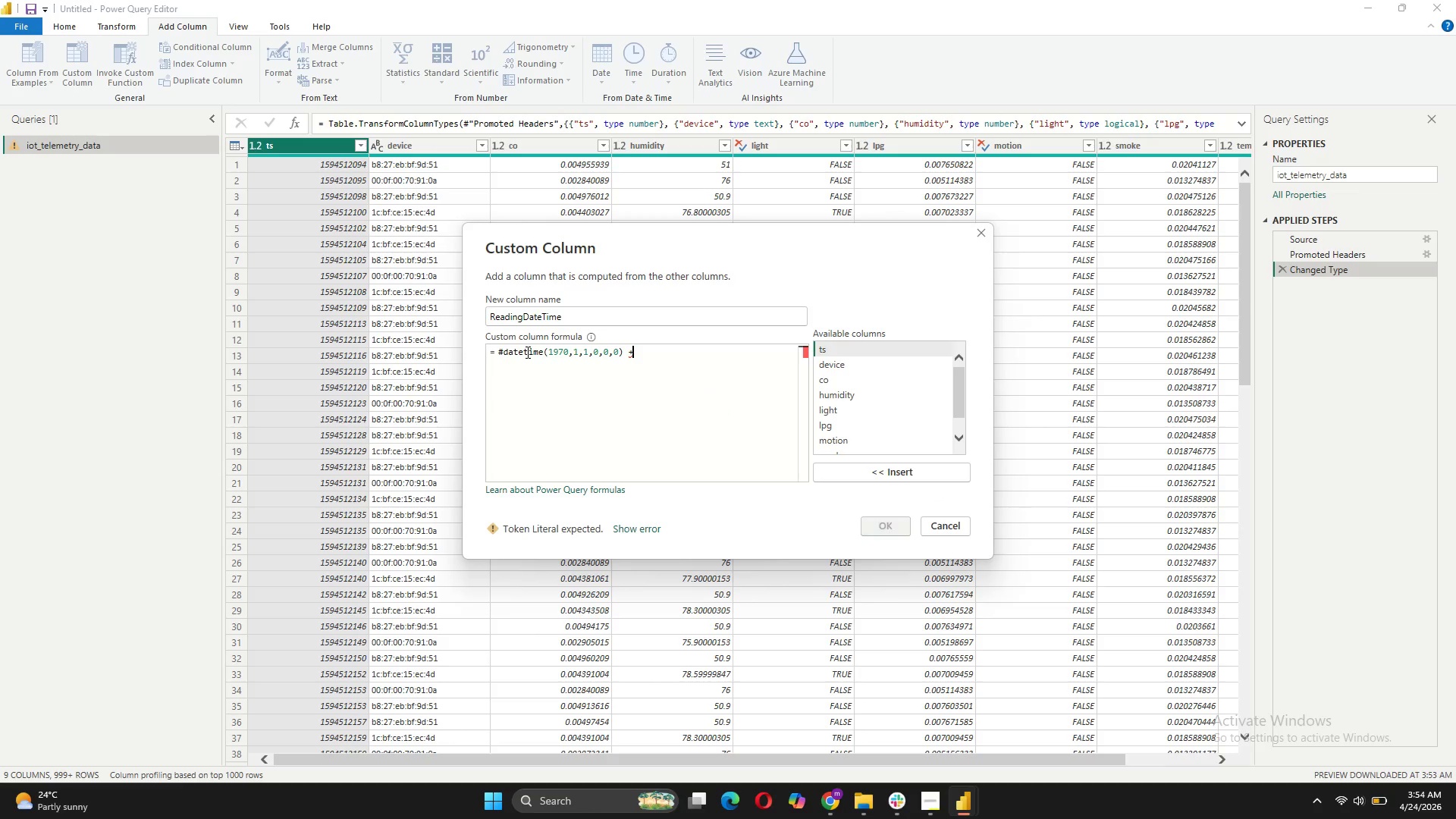 
key(Space)
 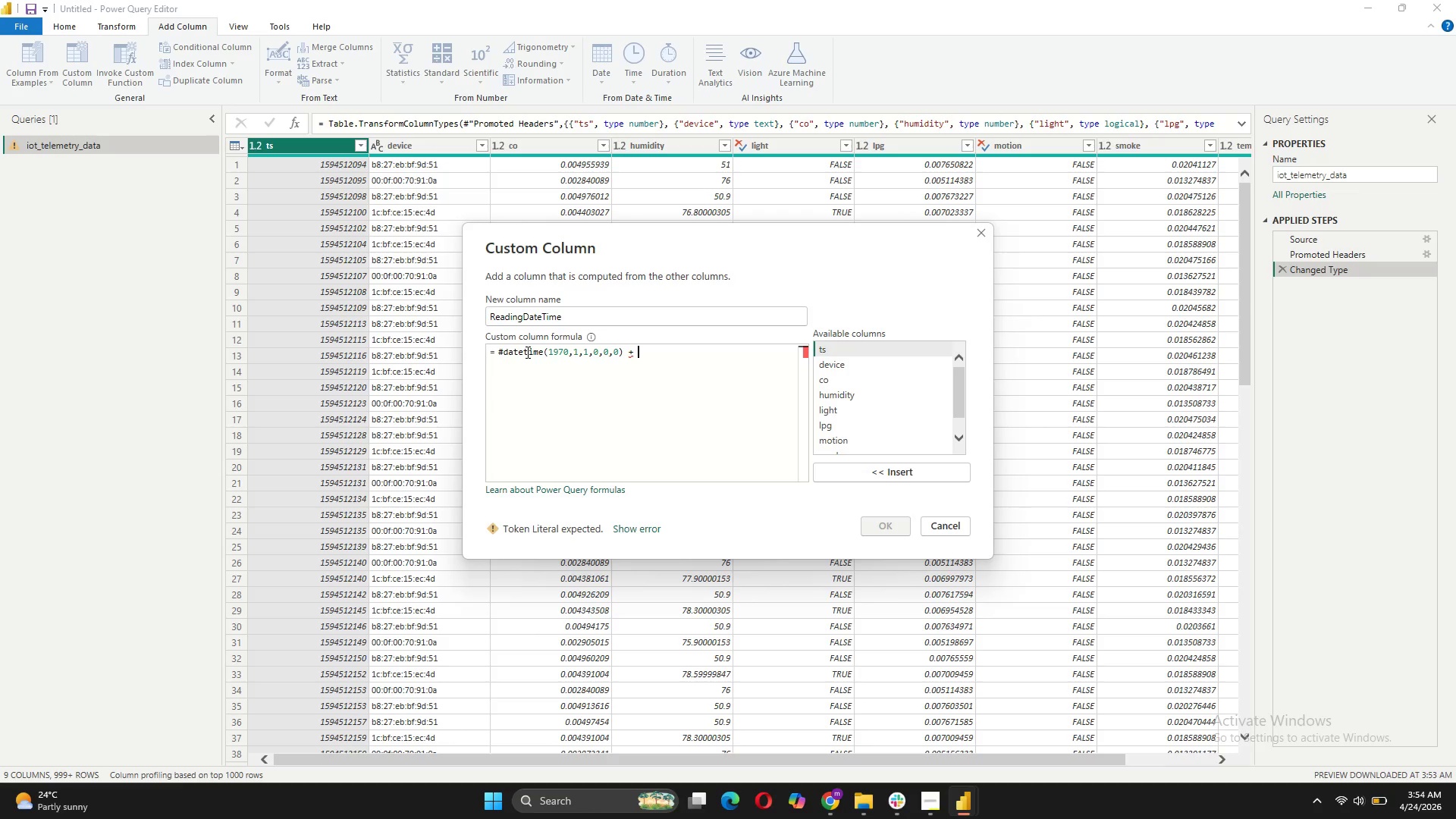 
type(#duratio(0,0,0, [ts]))
 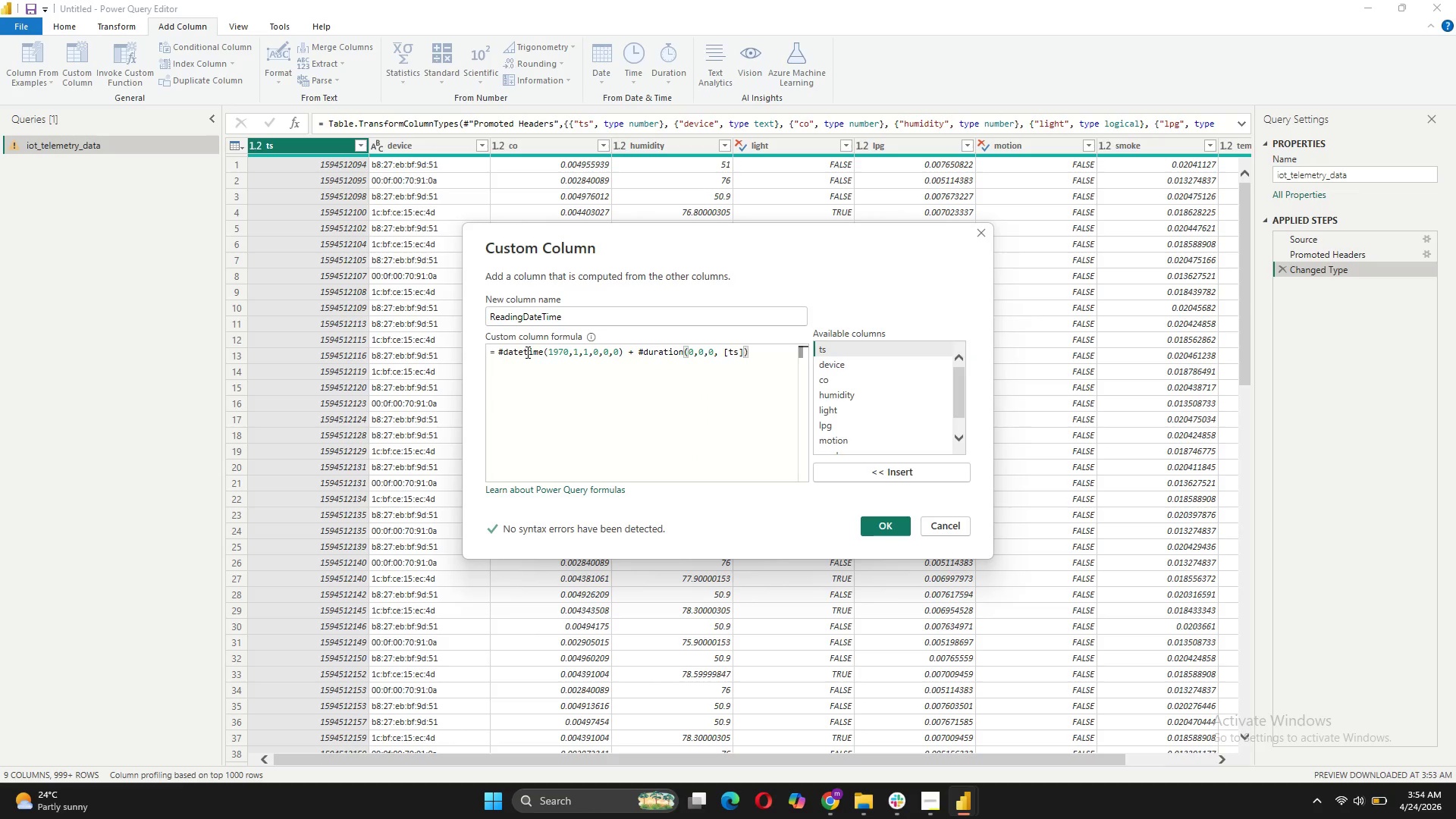 
left_click([869, 530])
 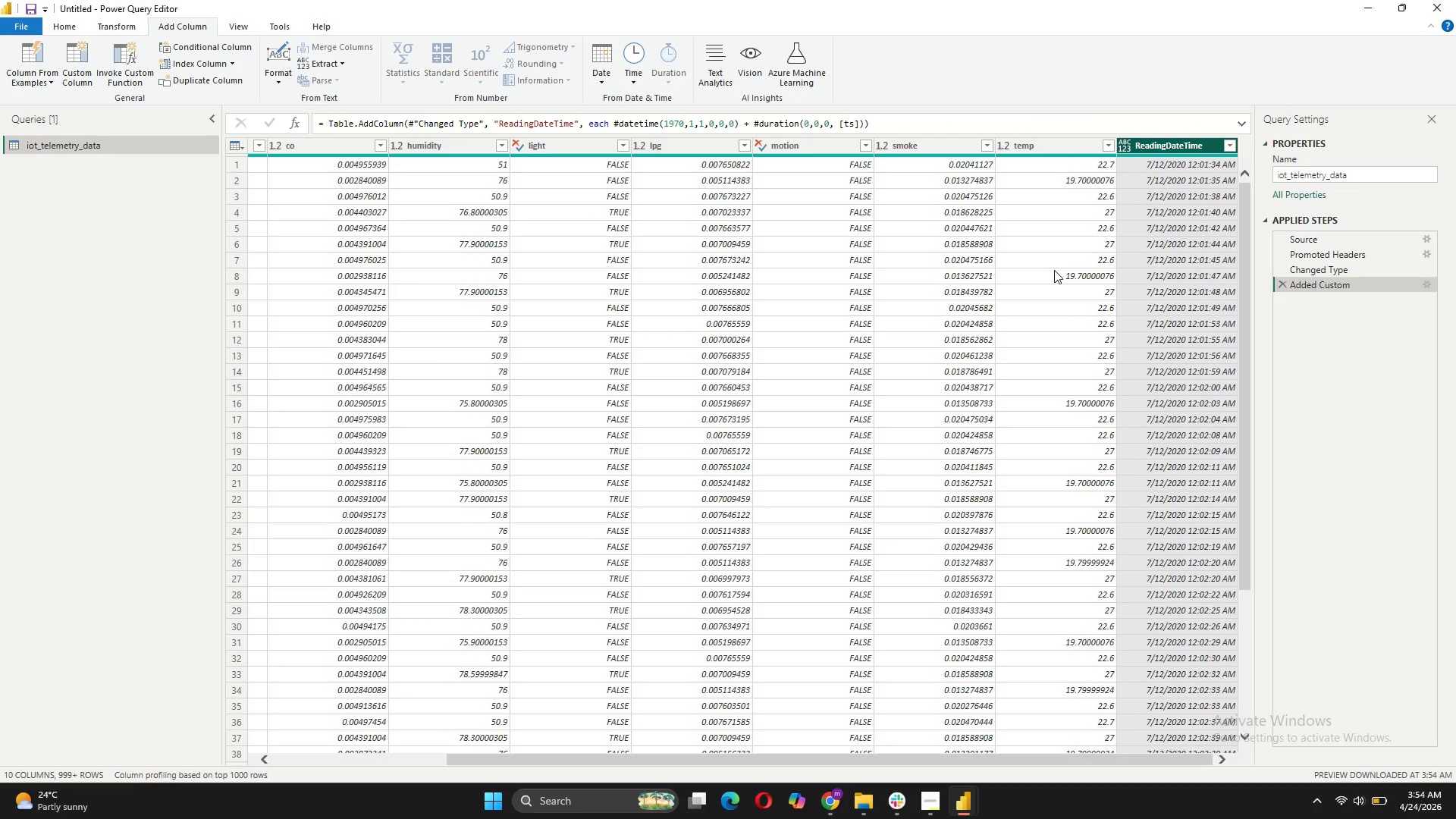 
wait(6.2)
 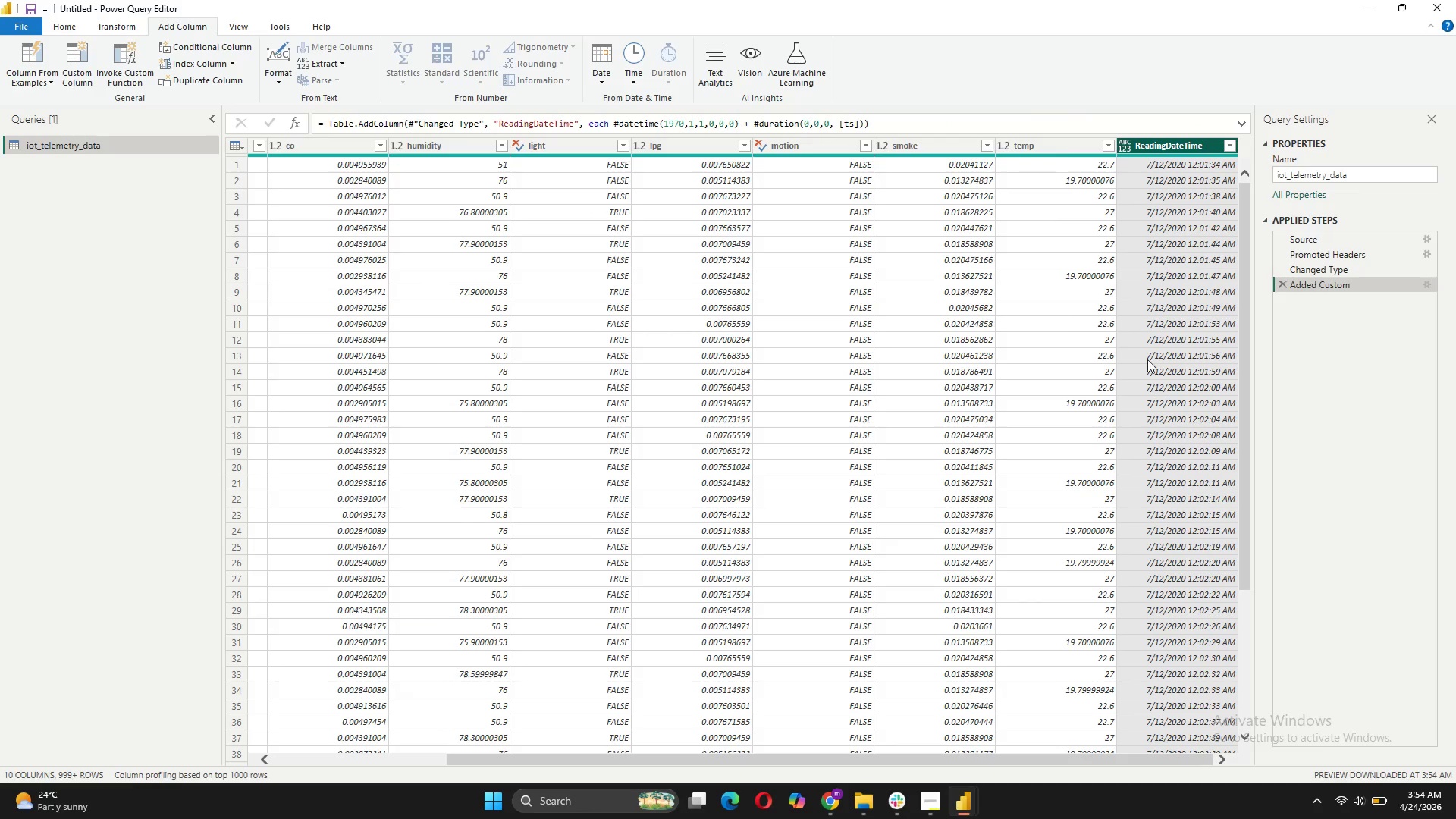 
left_click([1124, 143])
 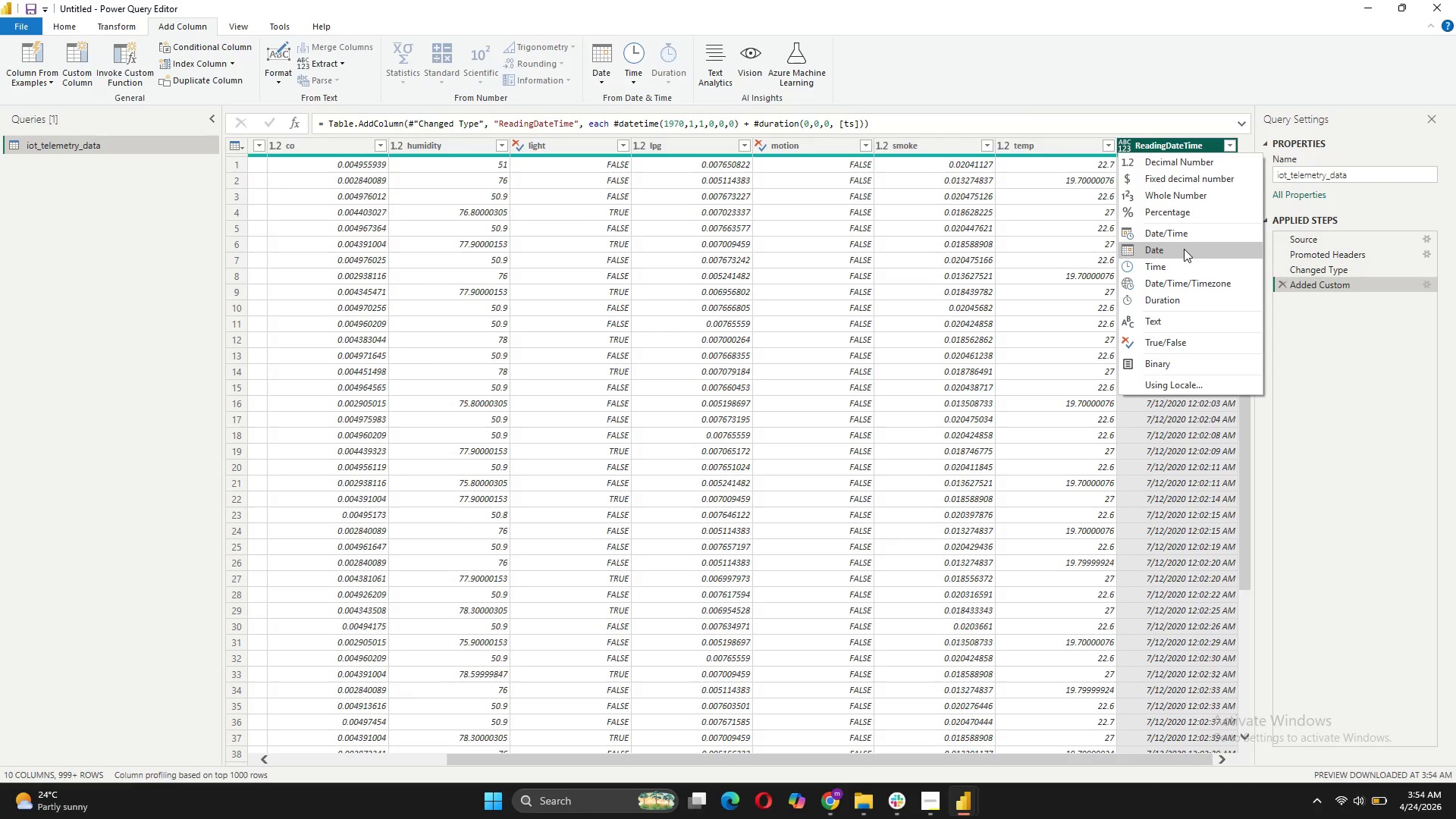 
left_click([1184, 234])
 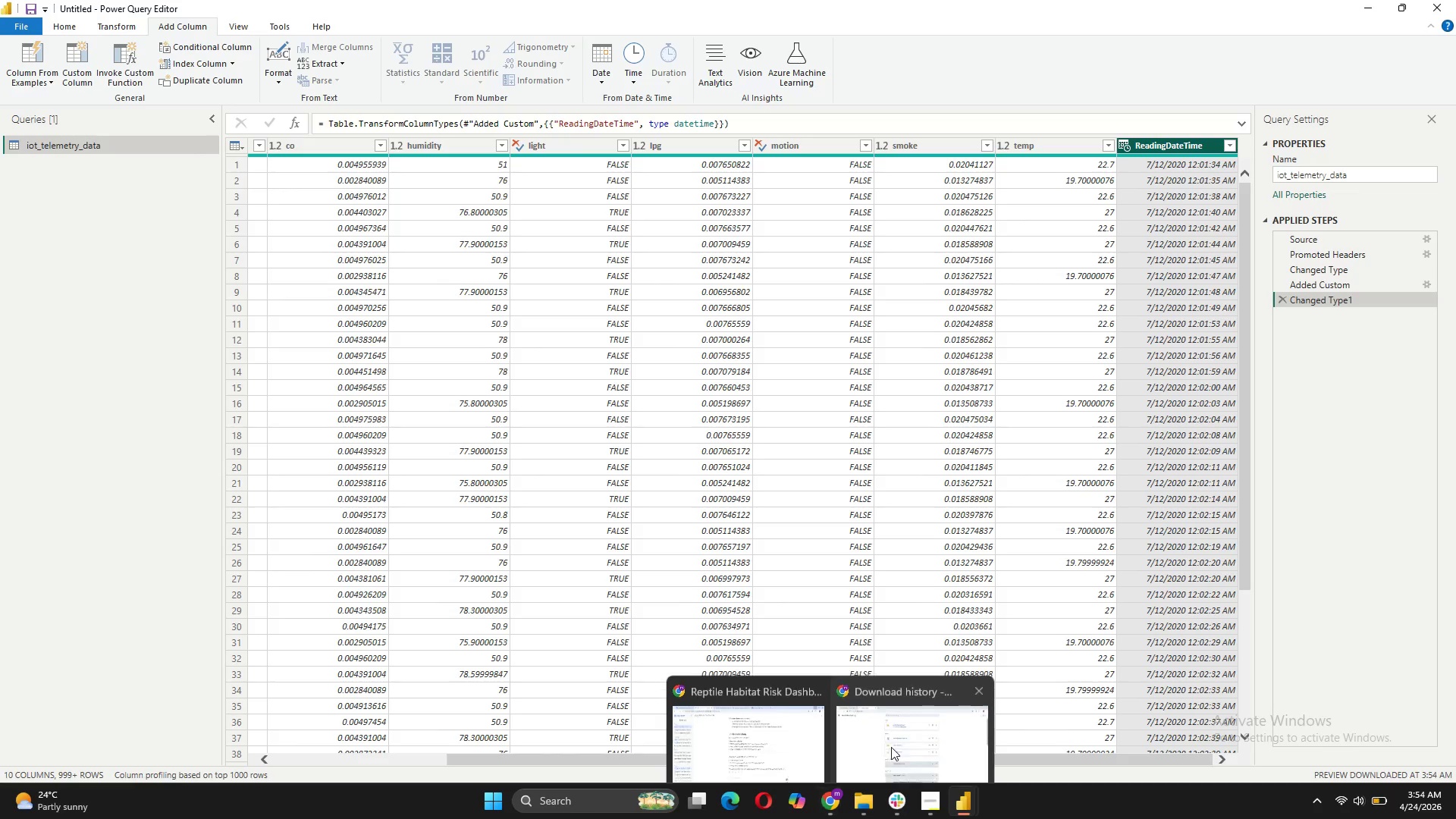 
left_click([907, 720])
 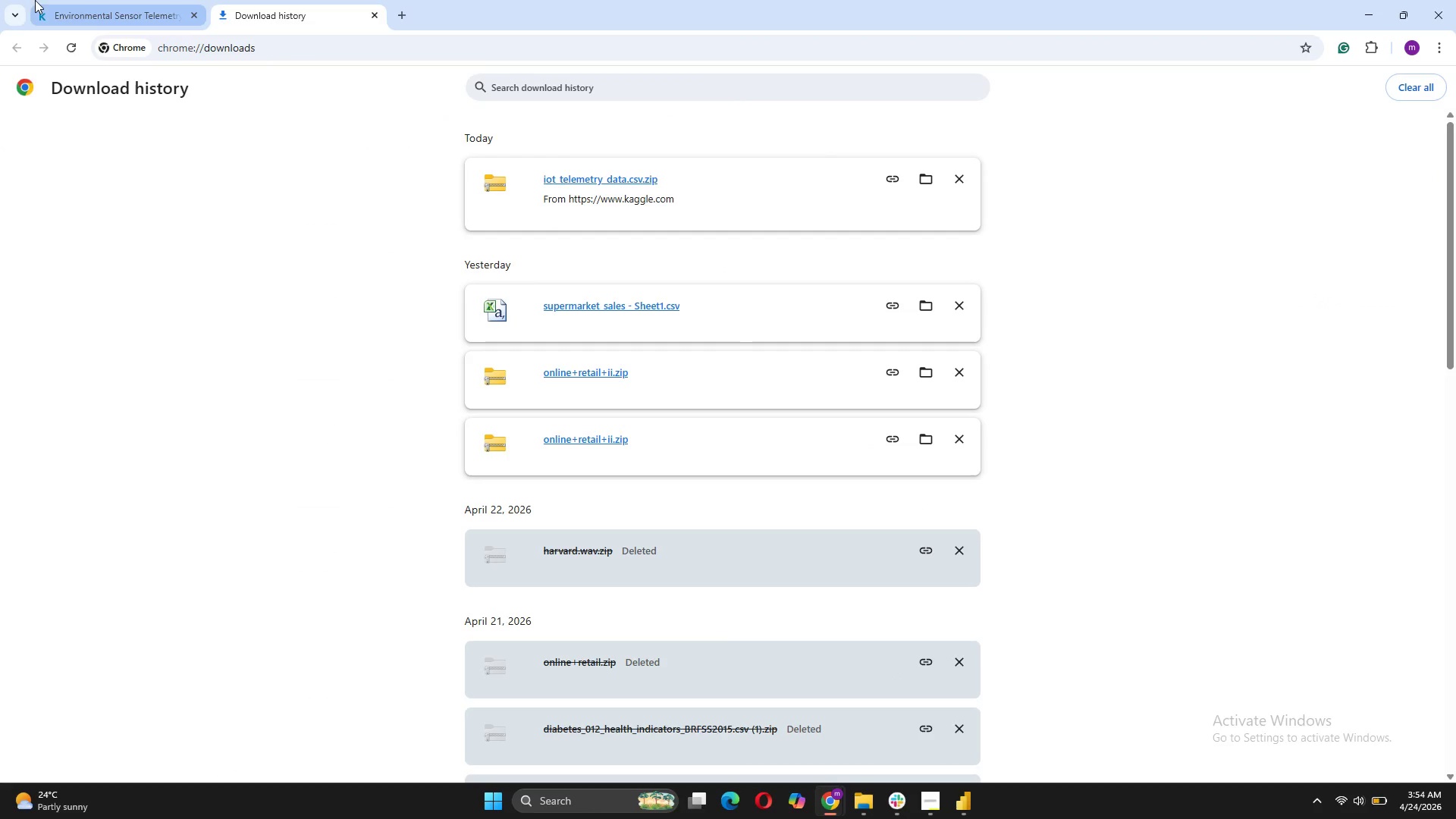 
left_click([99, 2])
 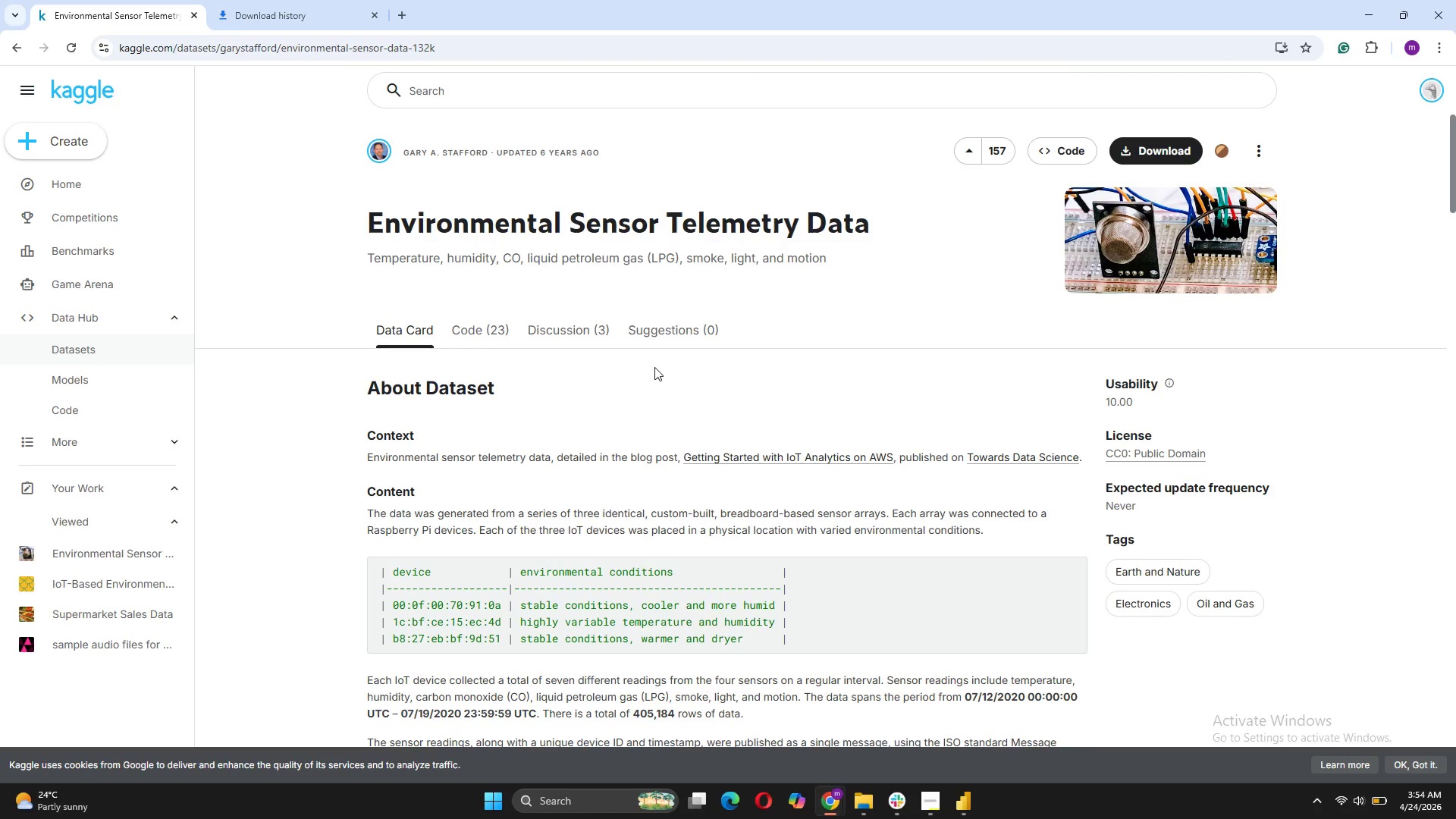 
scroll: coordinate [655, 367], scroll_direction: down, amount: 8.0
 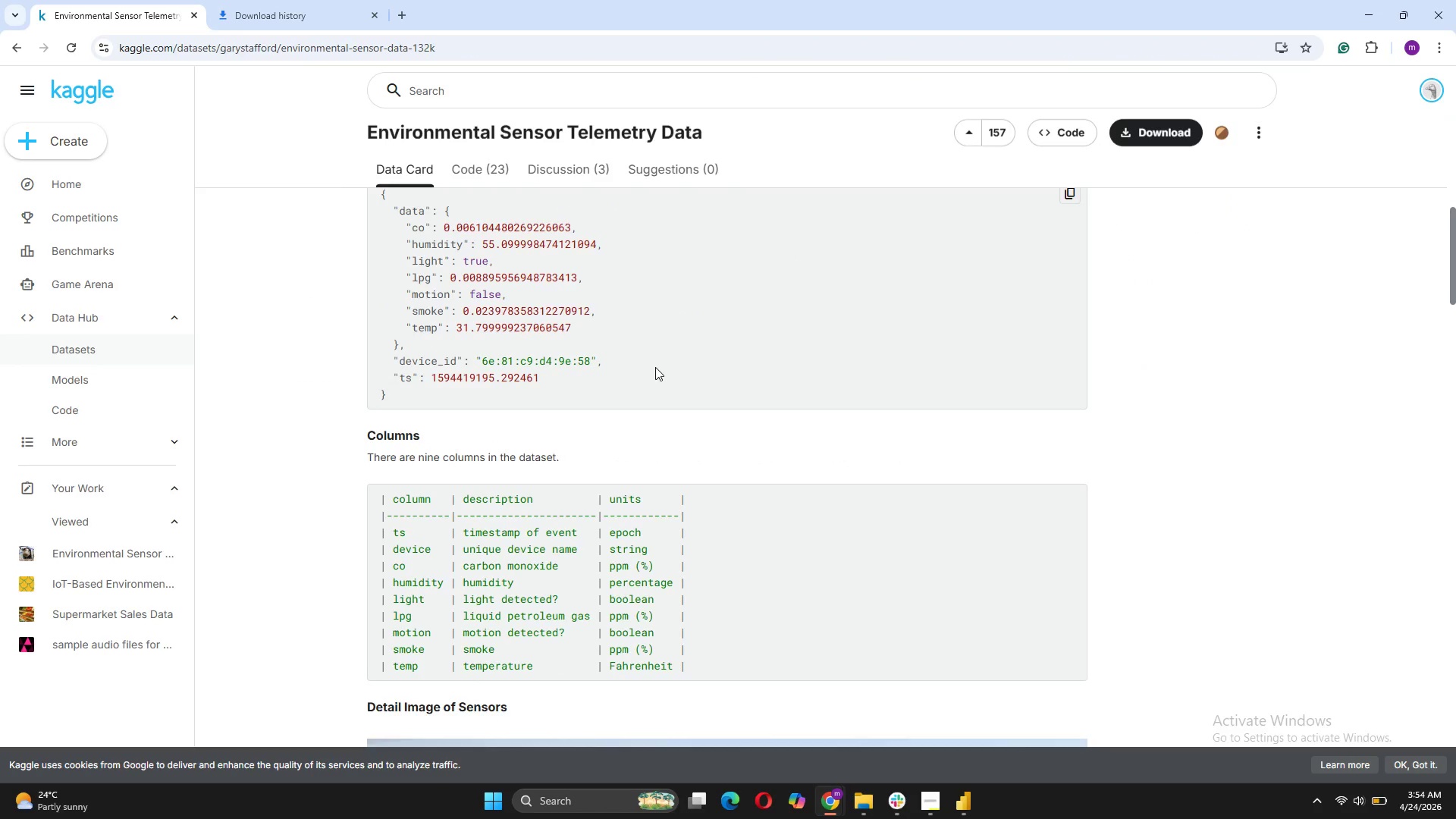 
scroll: coordinate [655, 367], scroll_direction: up, amount: 7.0
 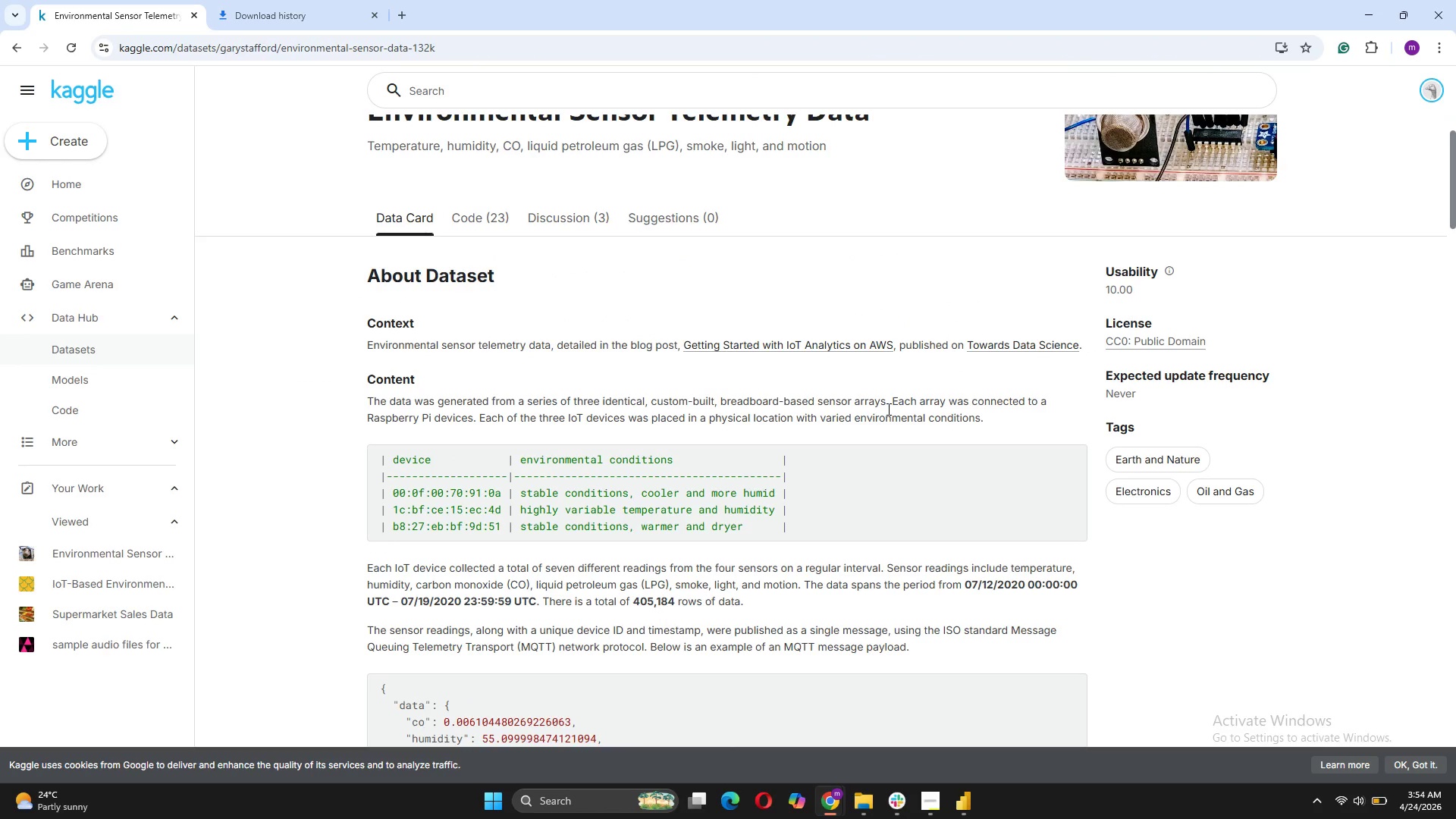 
scroll: coordinate [916, 500], scroll_direction: down, amount: 21.0
 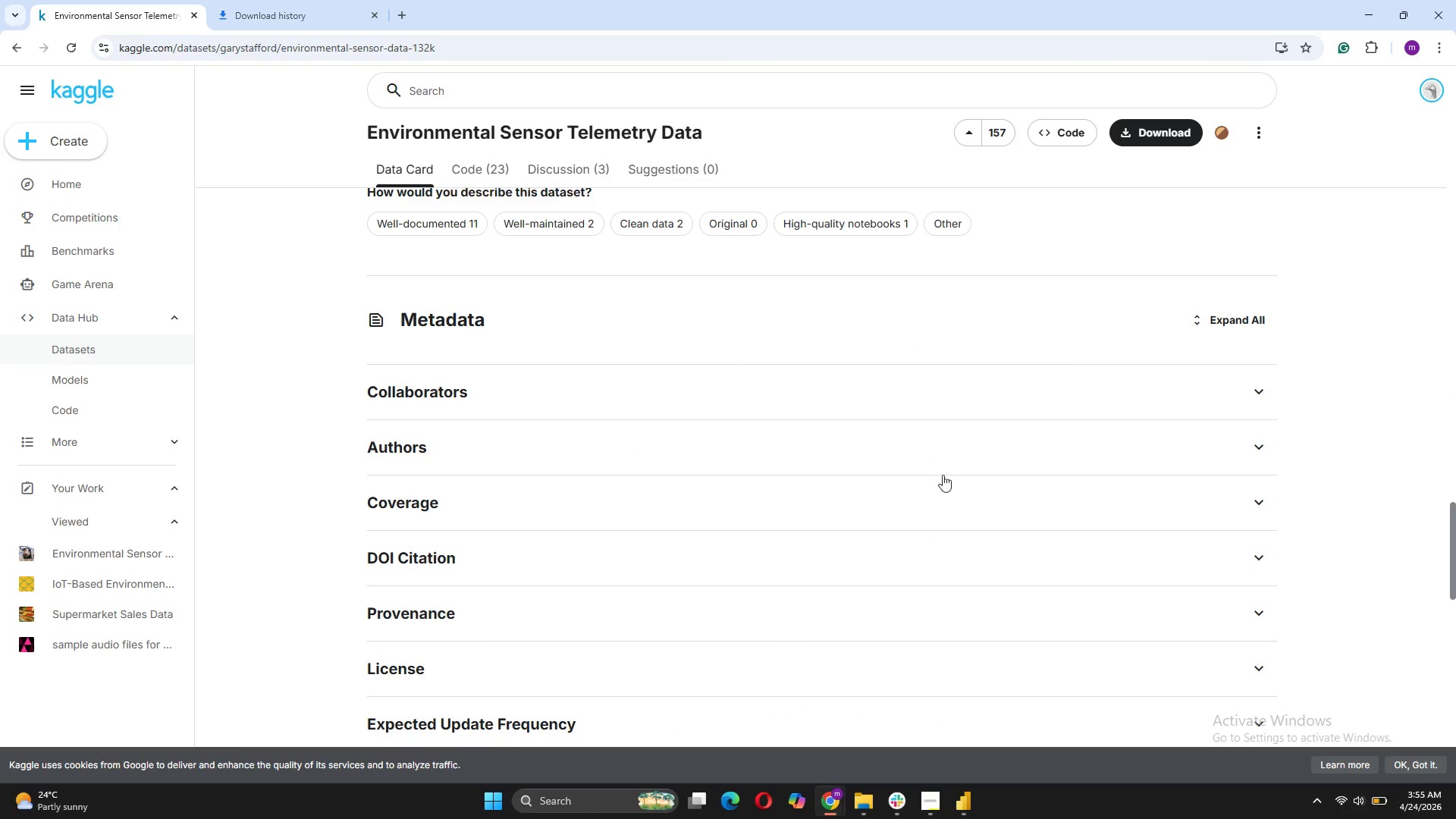 
left_click([1106, 442])
 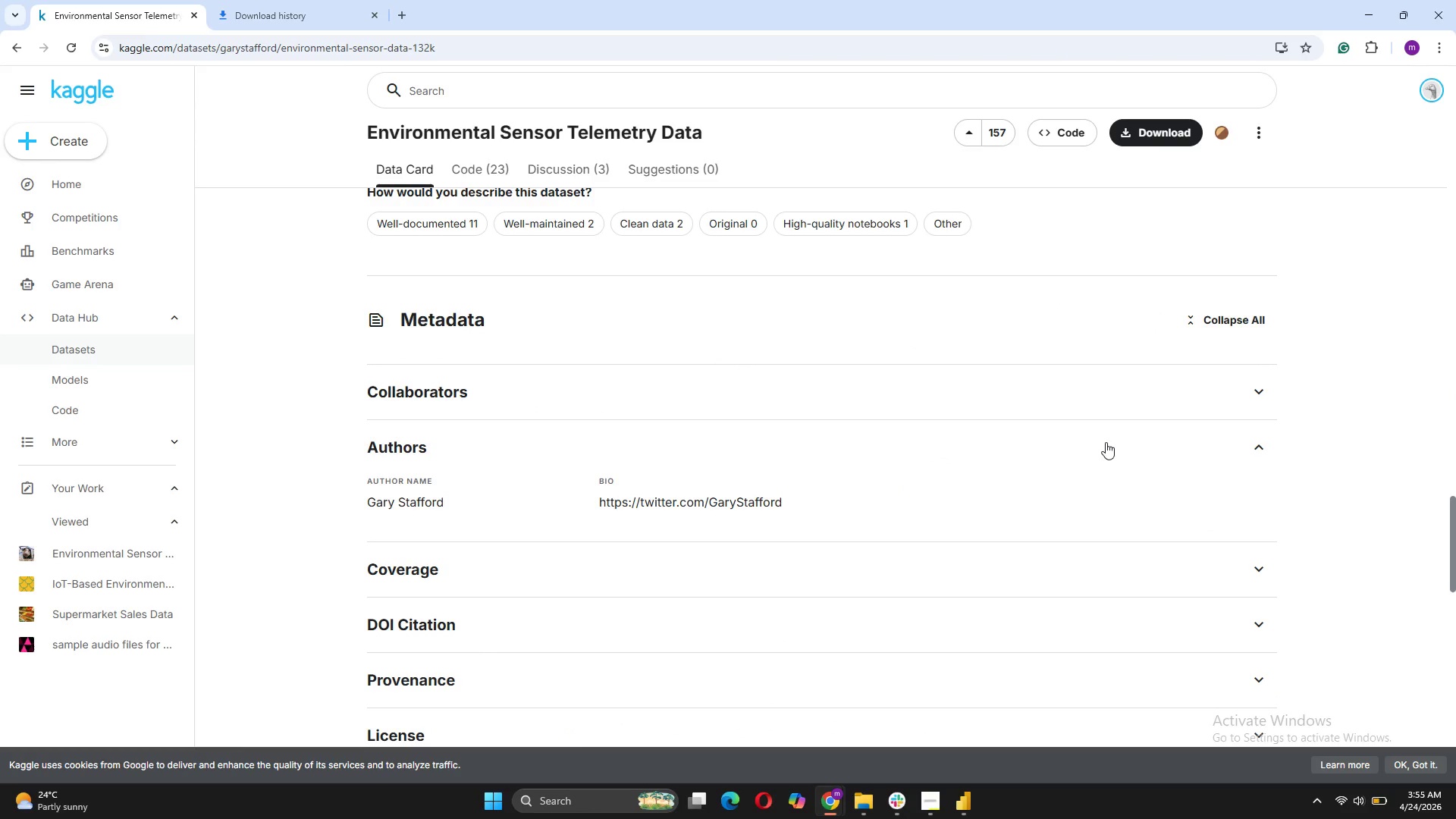 
left_click([1106, 442])
 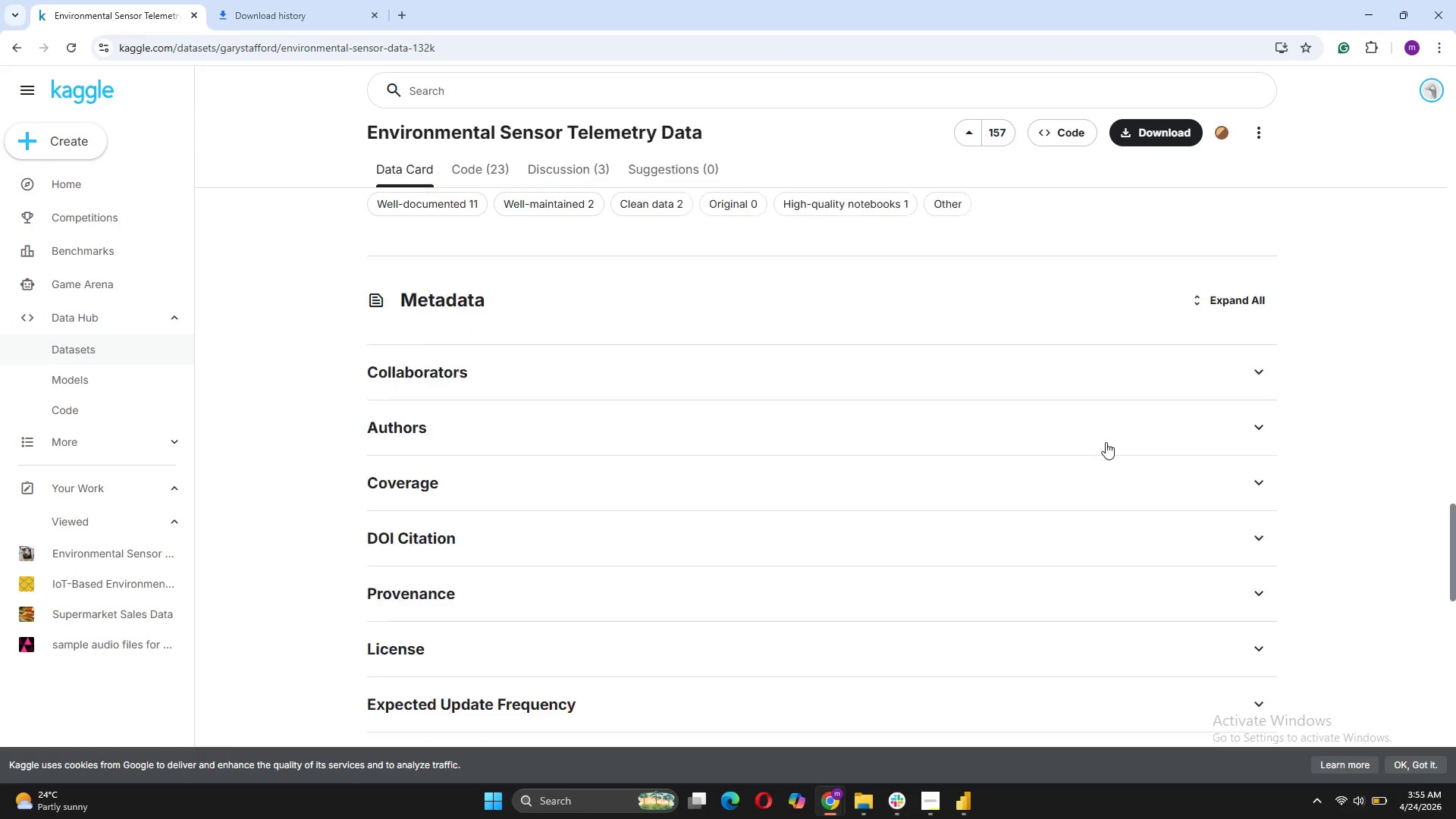 
scroll: coordinate [1106, 442], scroll_direction: down, amount: 4.0
 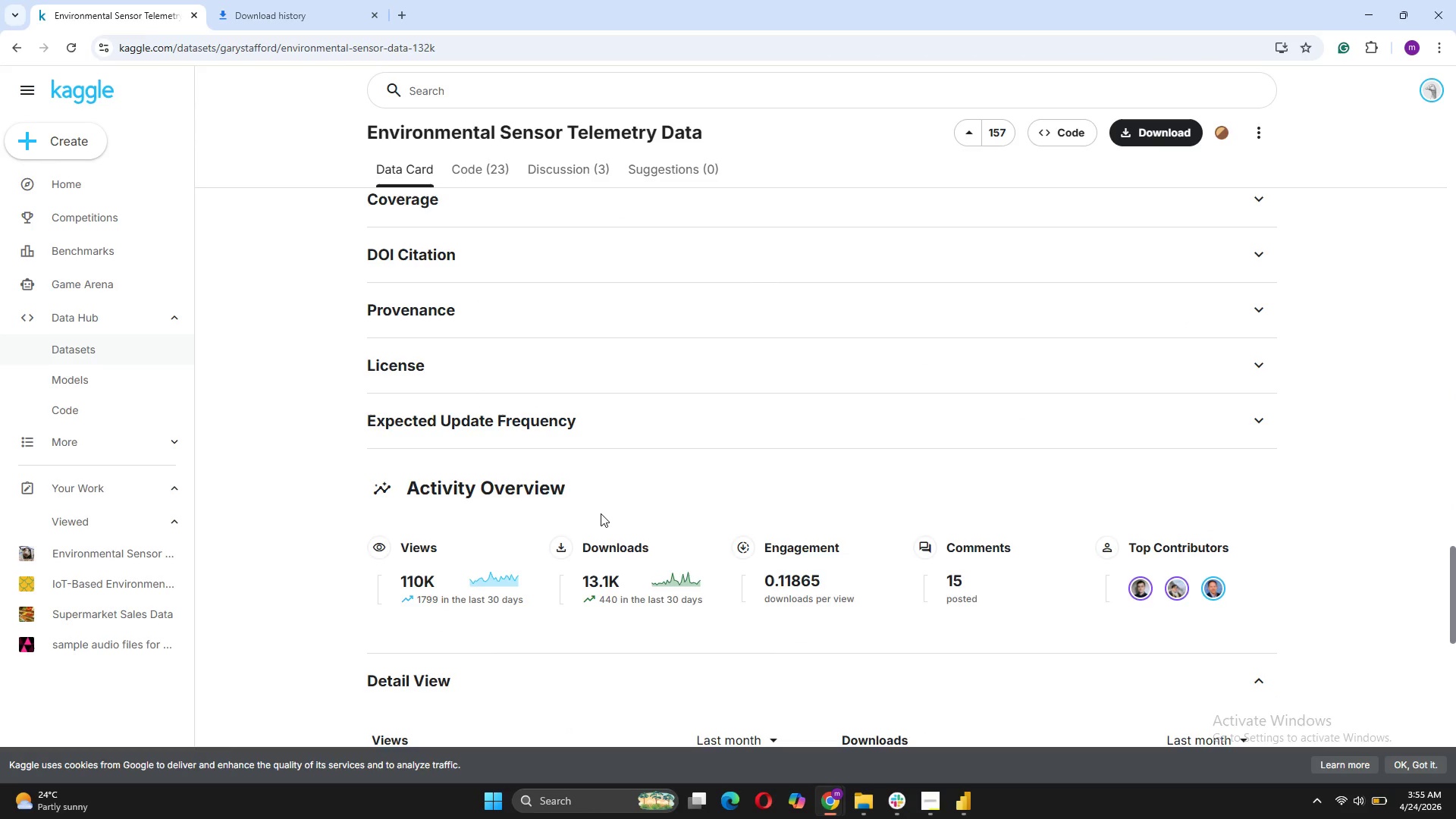 
scroll: coordinate [604, 500], scroll_direction: up, amount: 2.0
 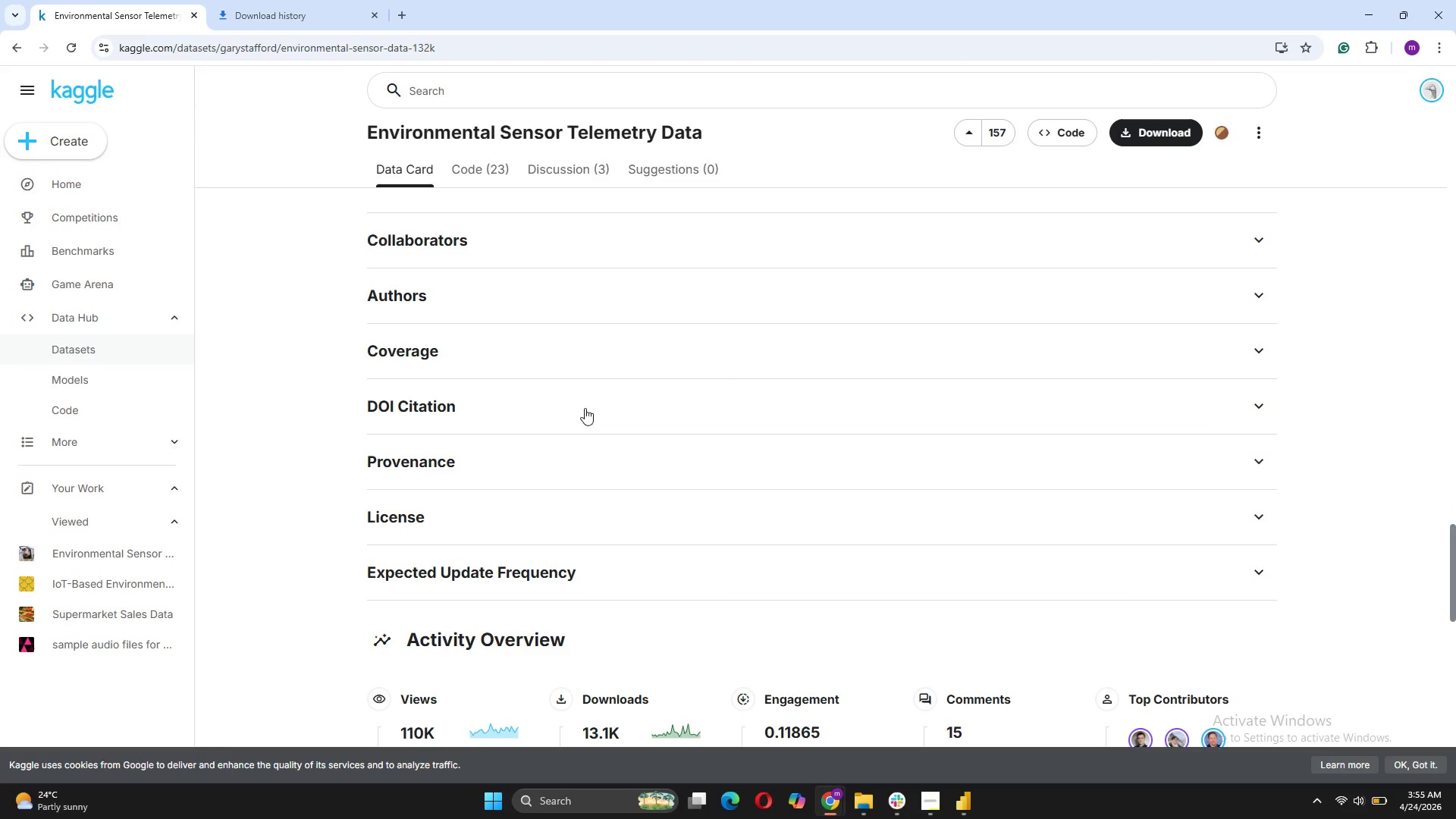 
left_click([551, 407])
 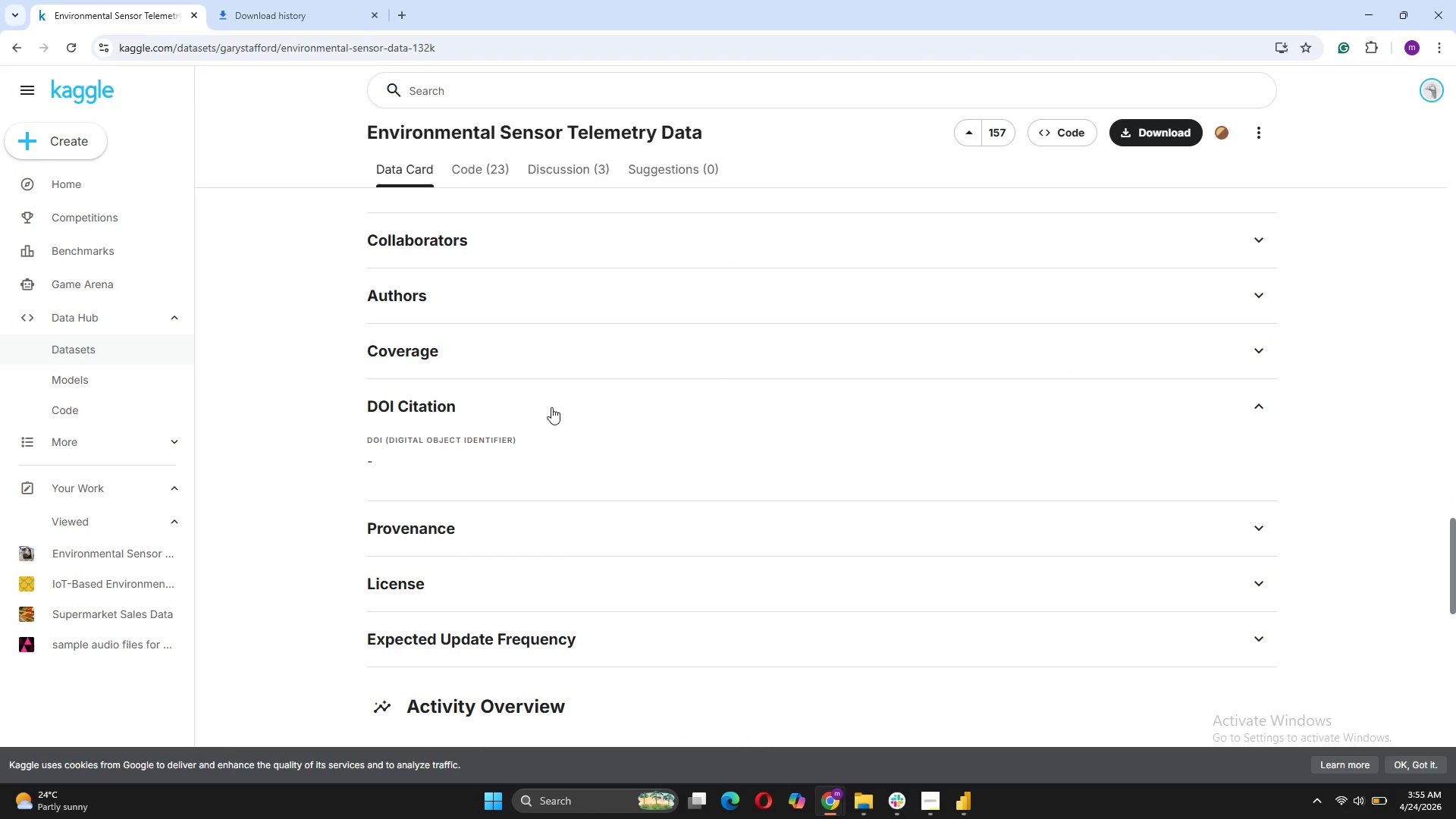 
left_click([551, 407])
 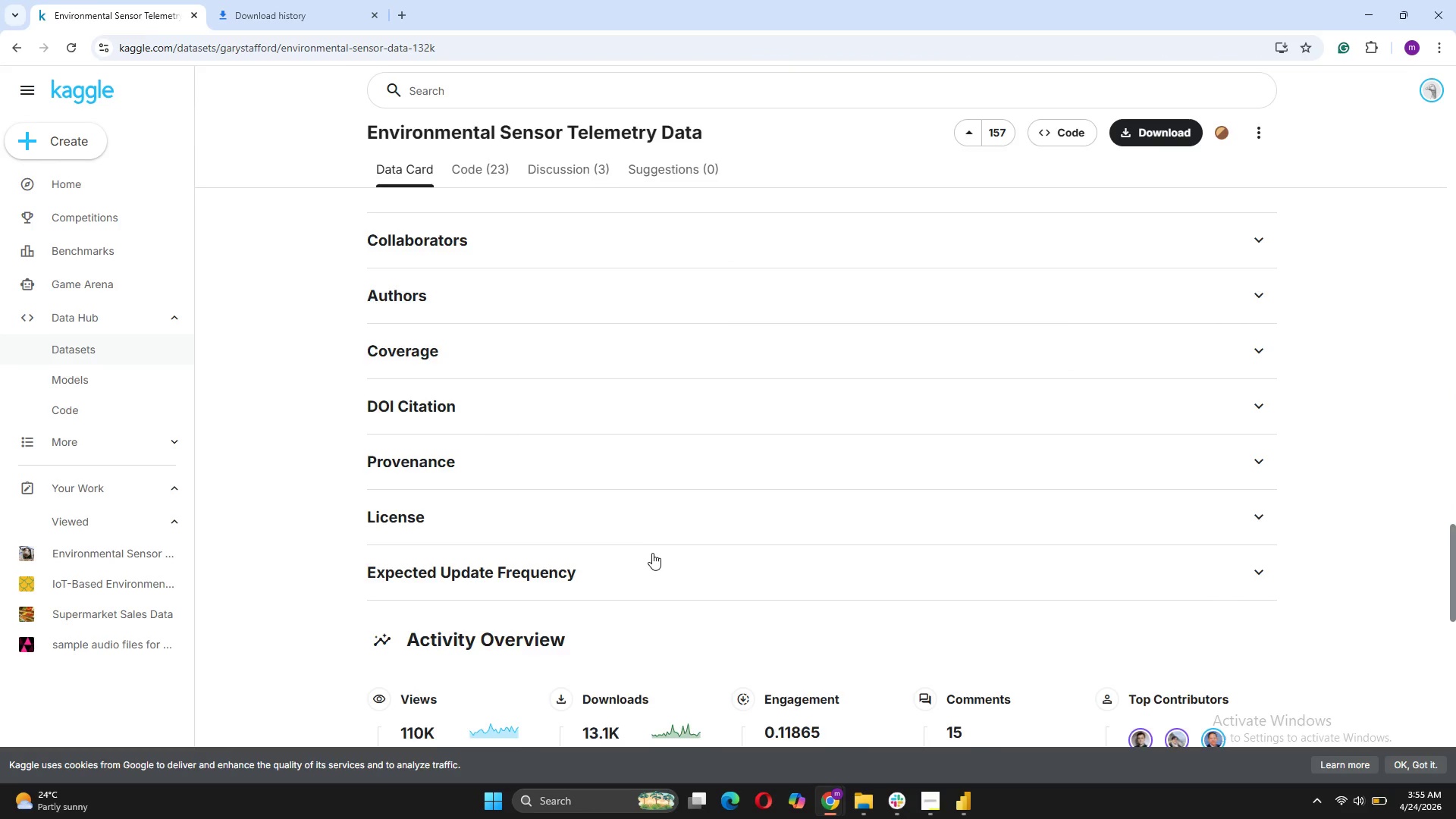 
scroll: coordinate [654, 537], scroll_direction: down, amount: 11.0
 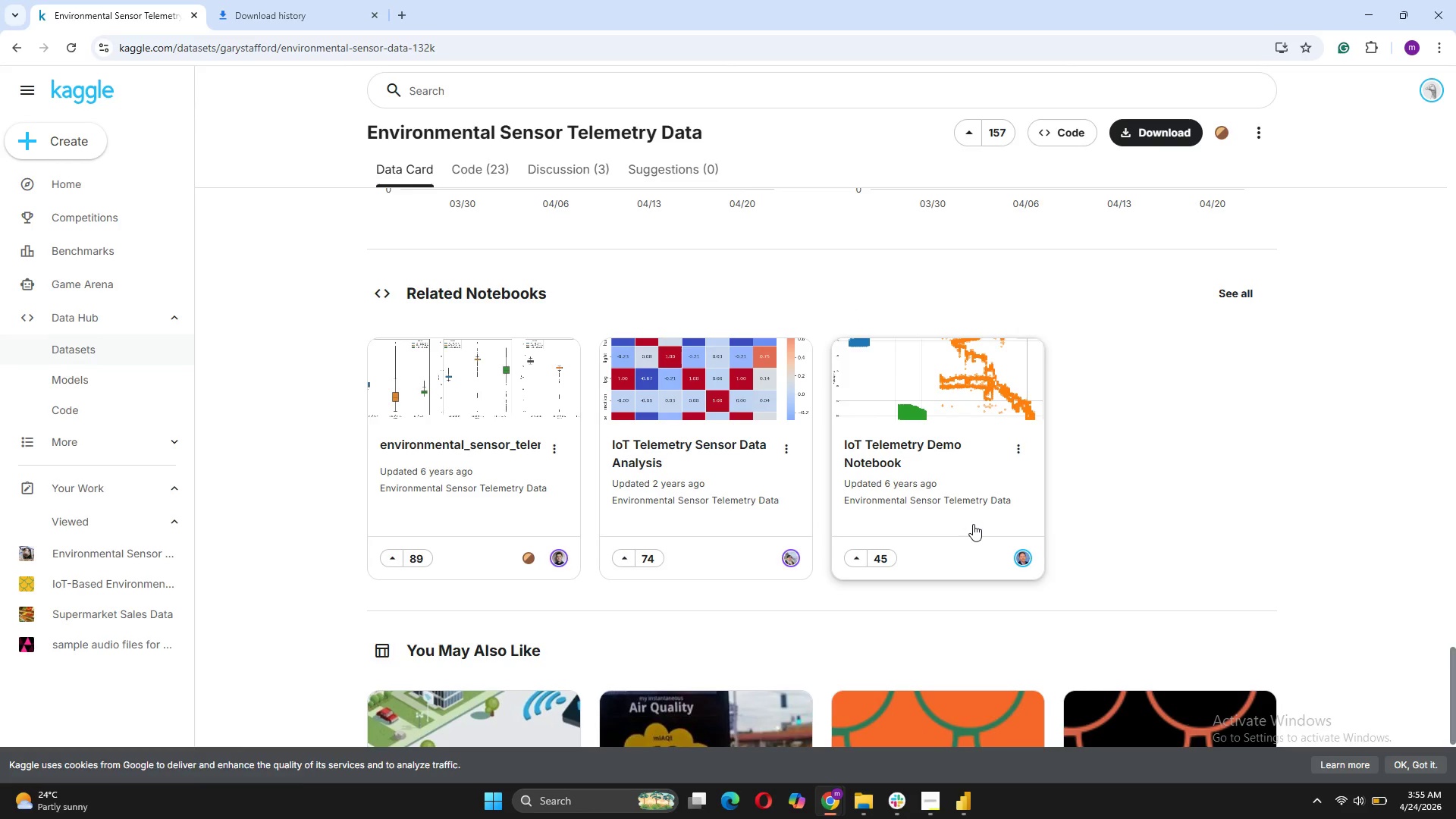 
scroll: coordinate [974, 522], scroll_direction: up, amount: 30.0
 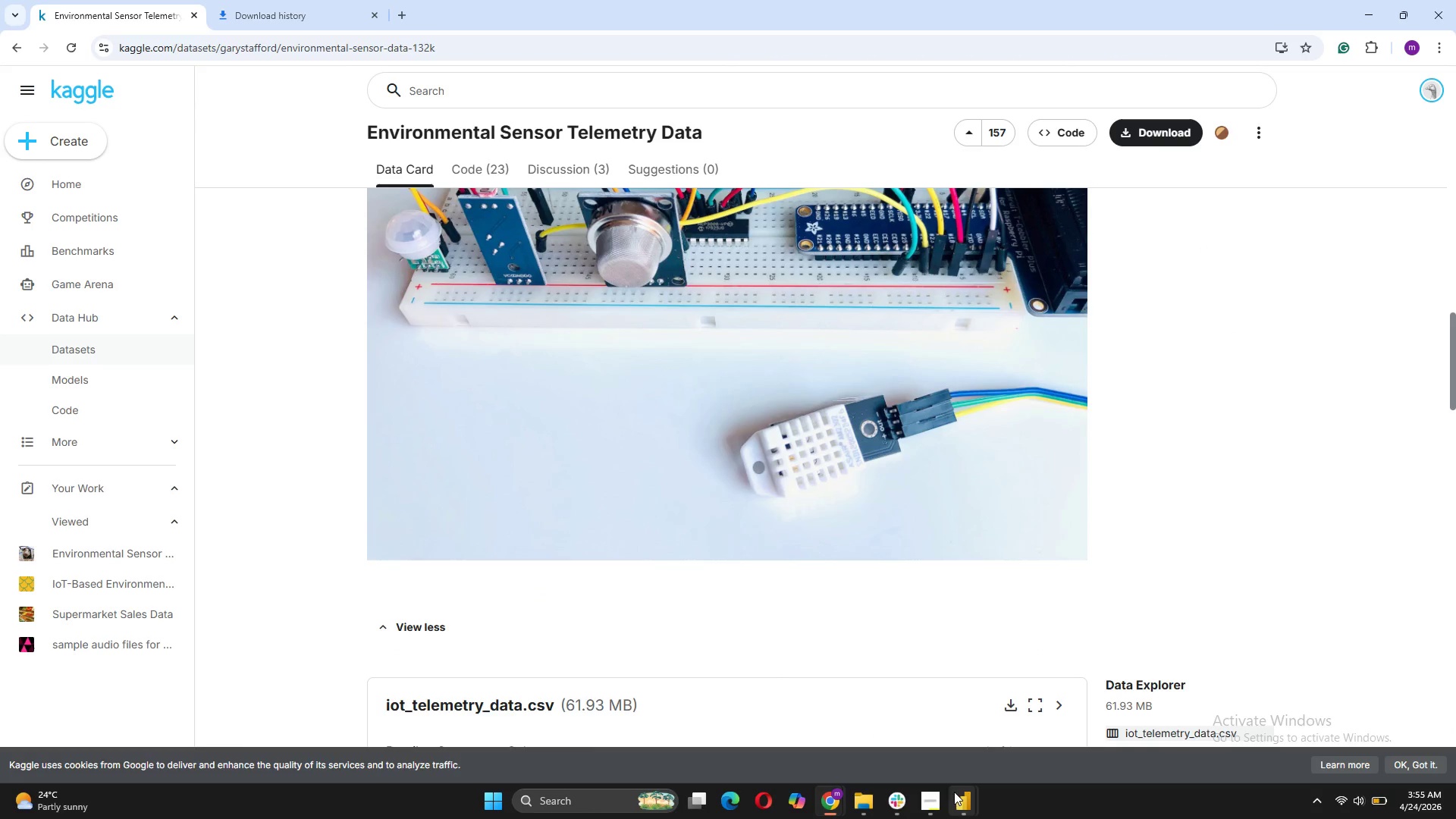 
left_click([964, 803])
 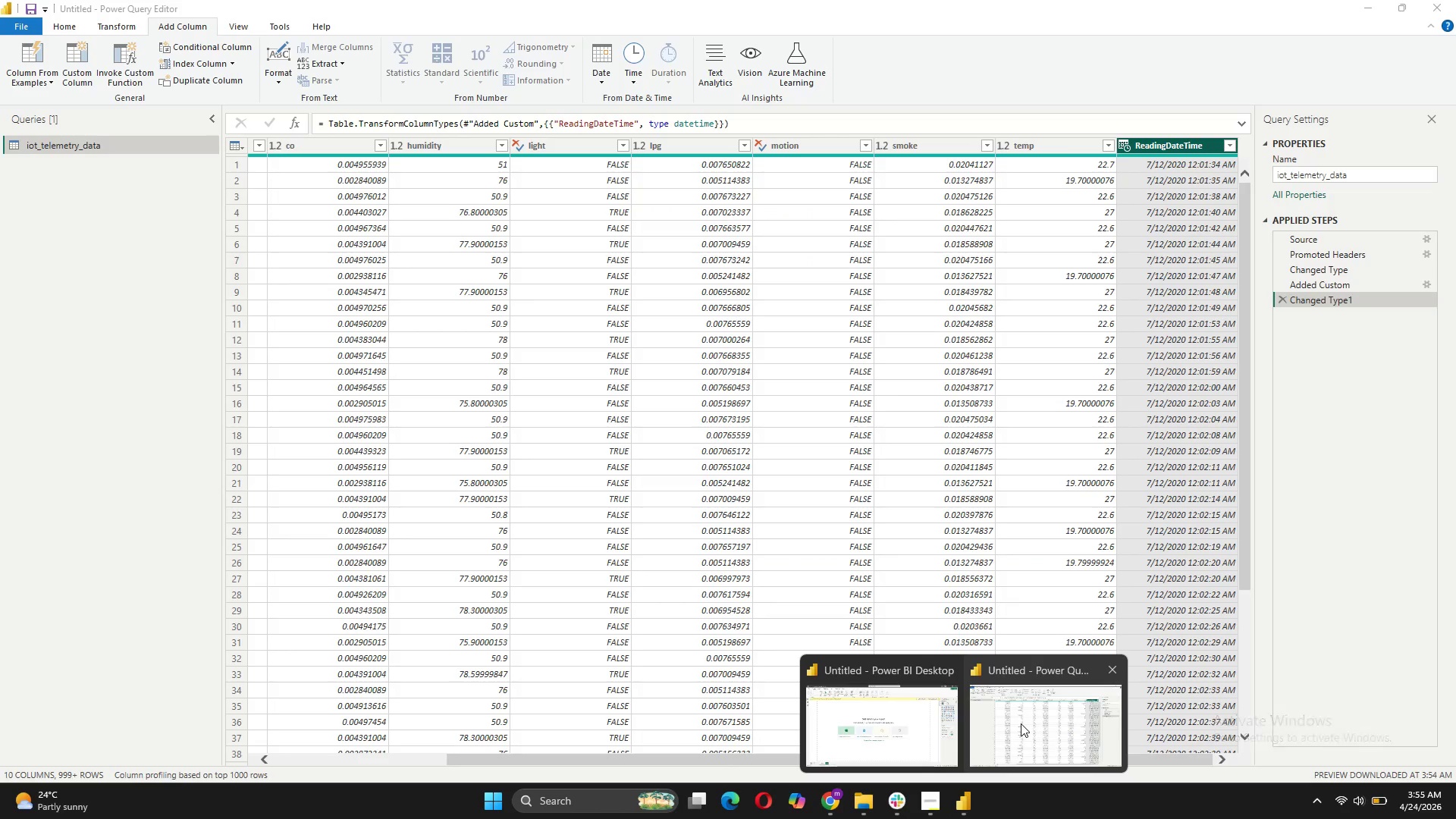 
left_click([1021, 723])
 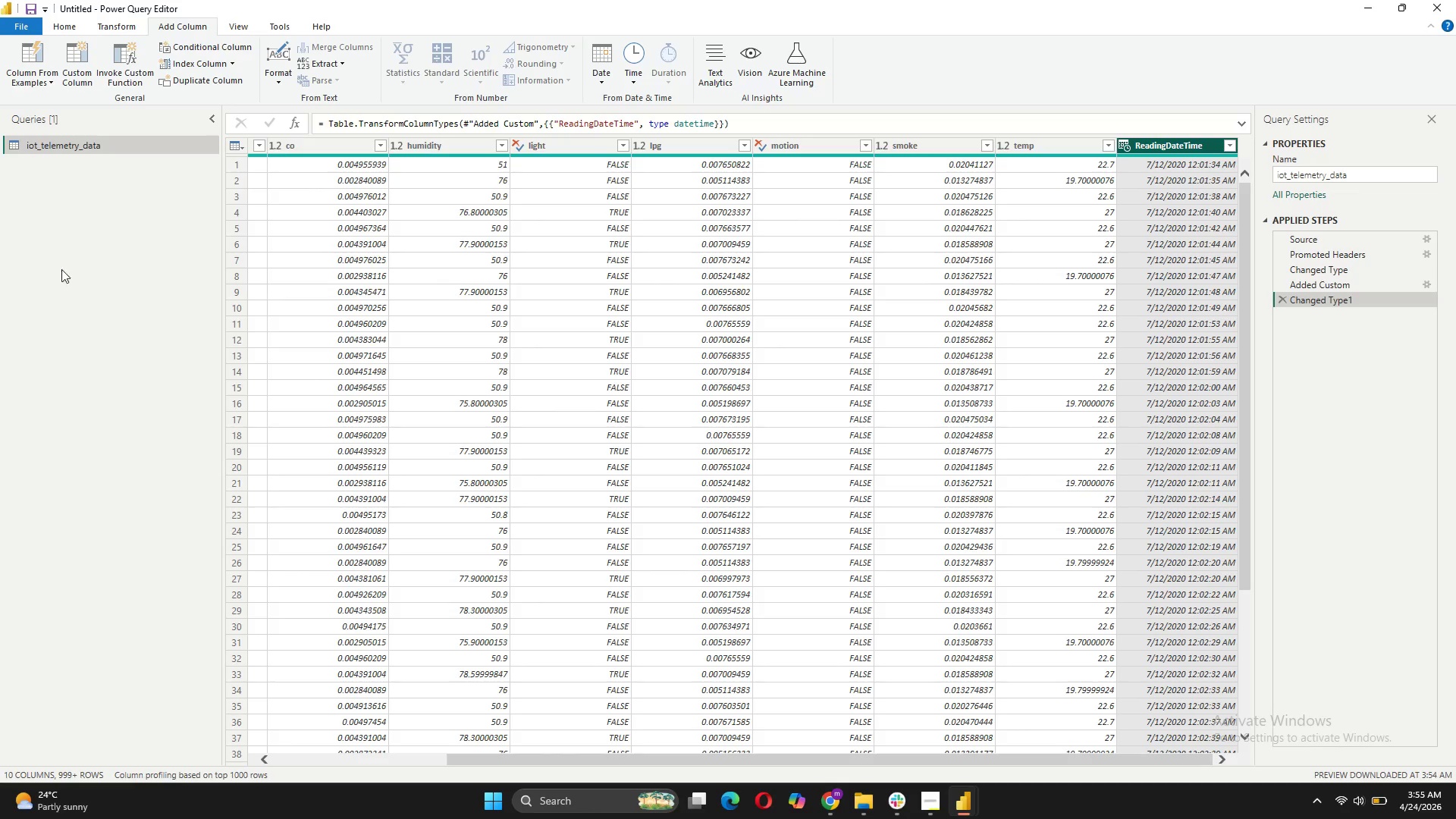 
wait(7.08)
 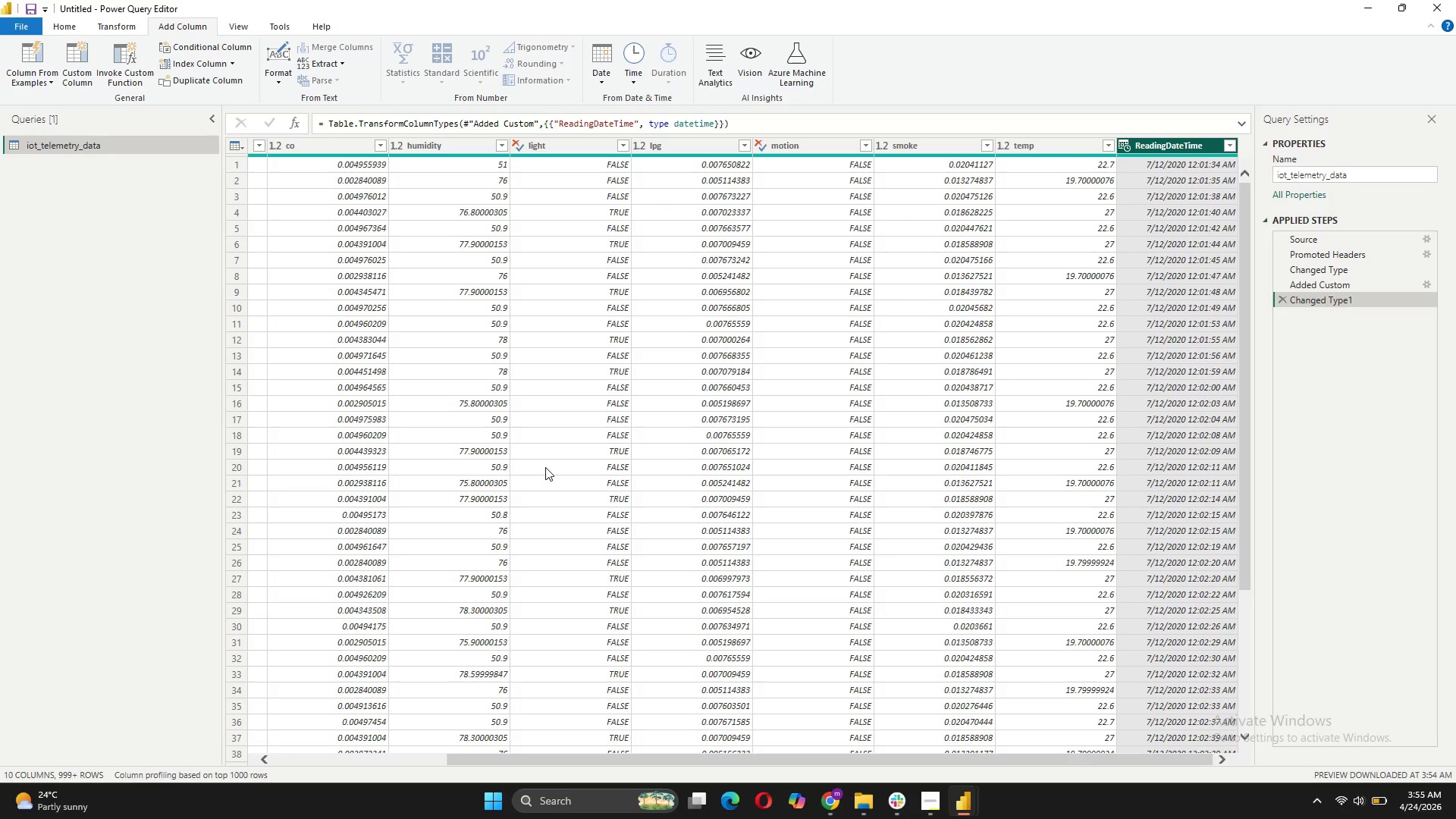 
right_click([1155, 146])
 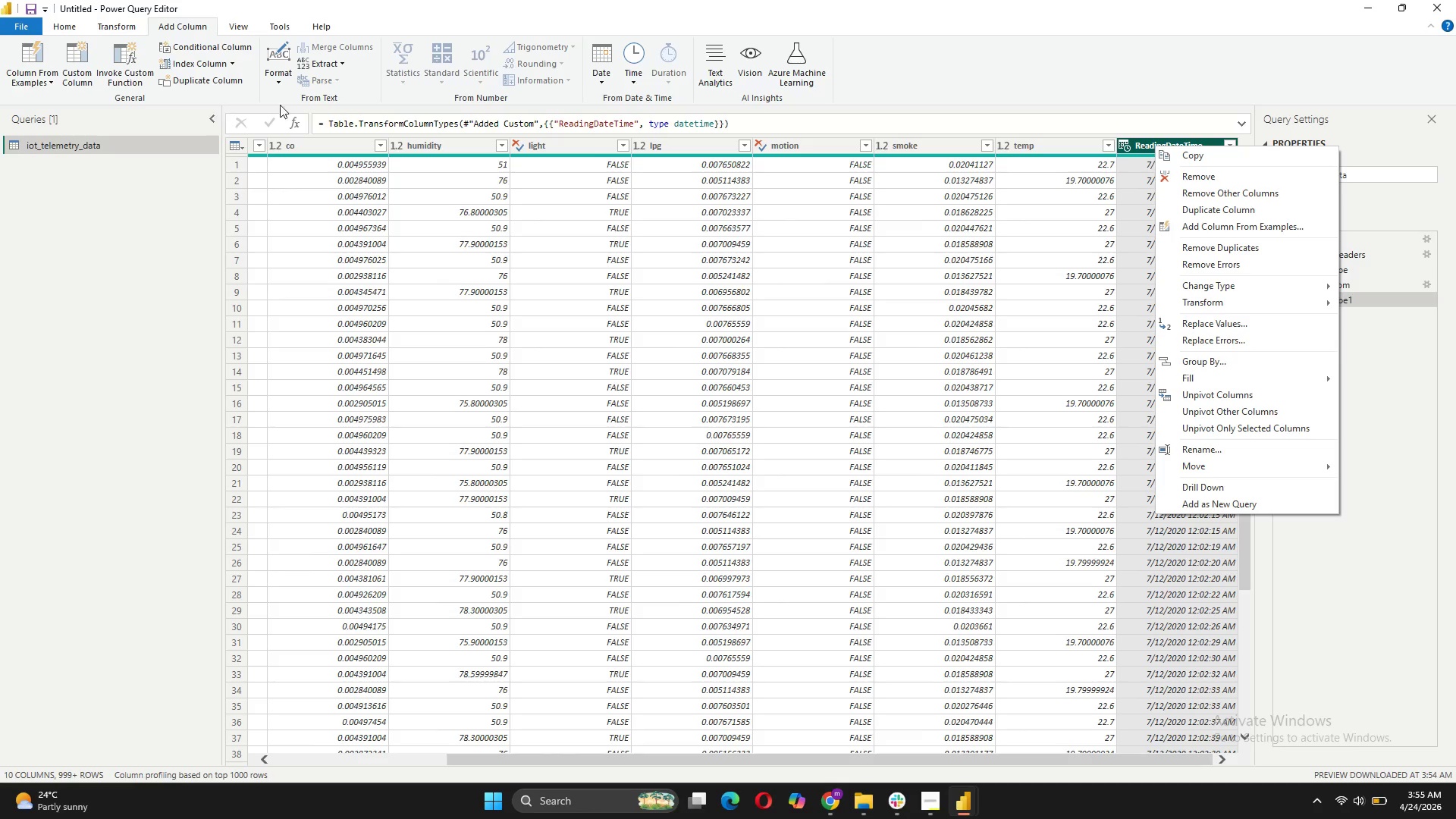 
wait(21.86)
 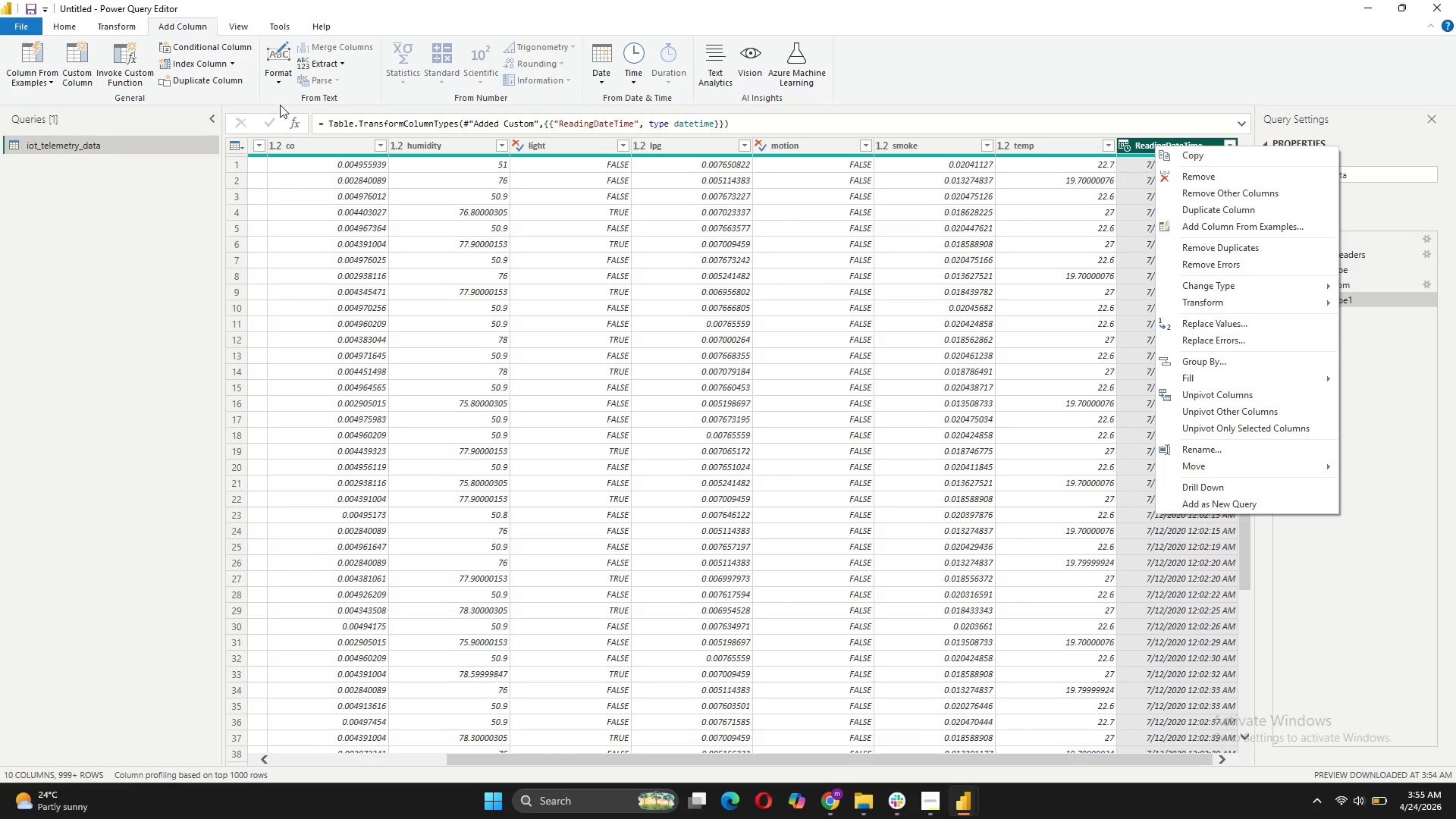 
left_click([1294, 233])
 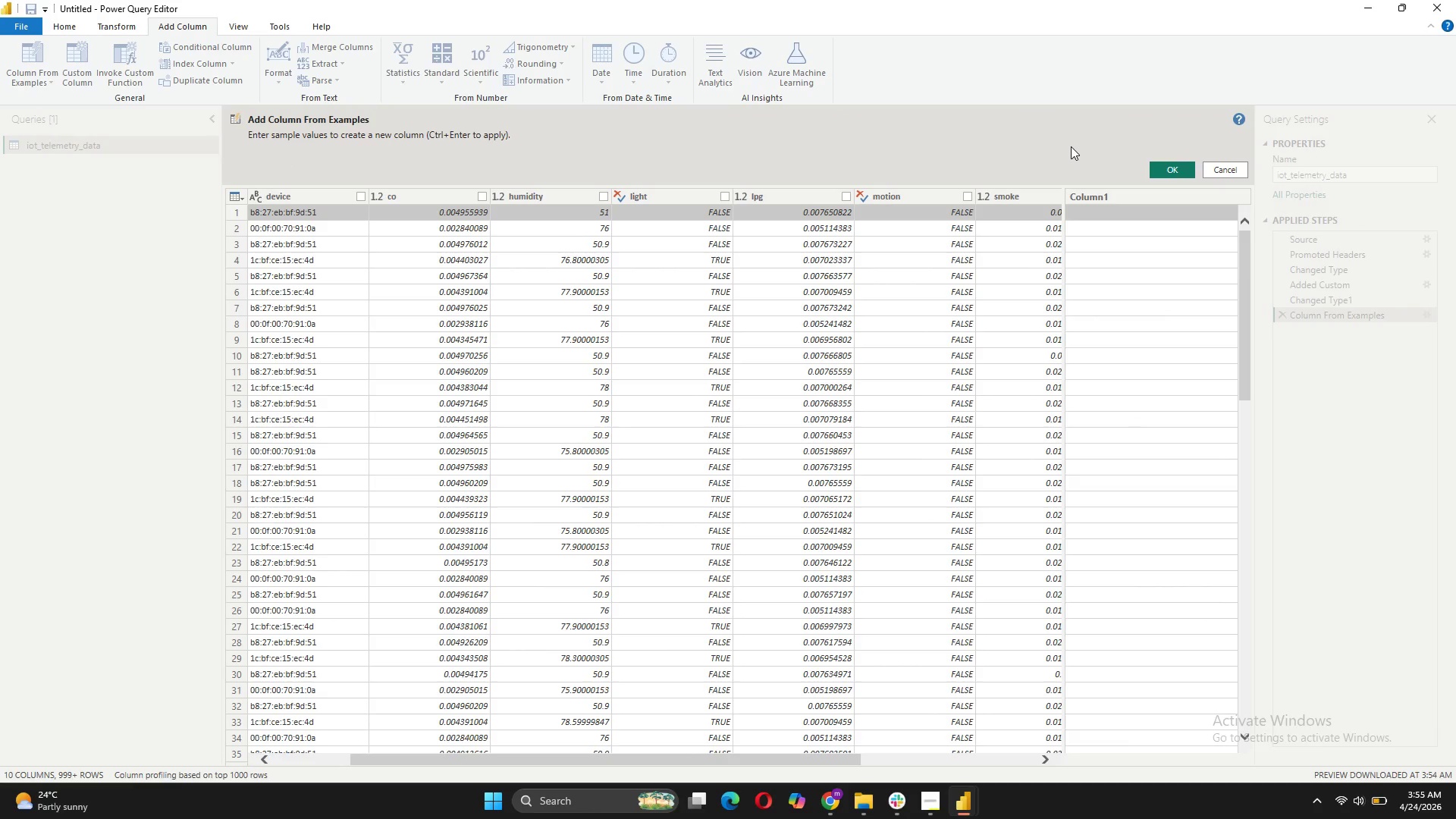 
wait(11.45)
 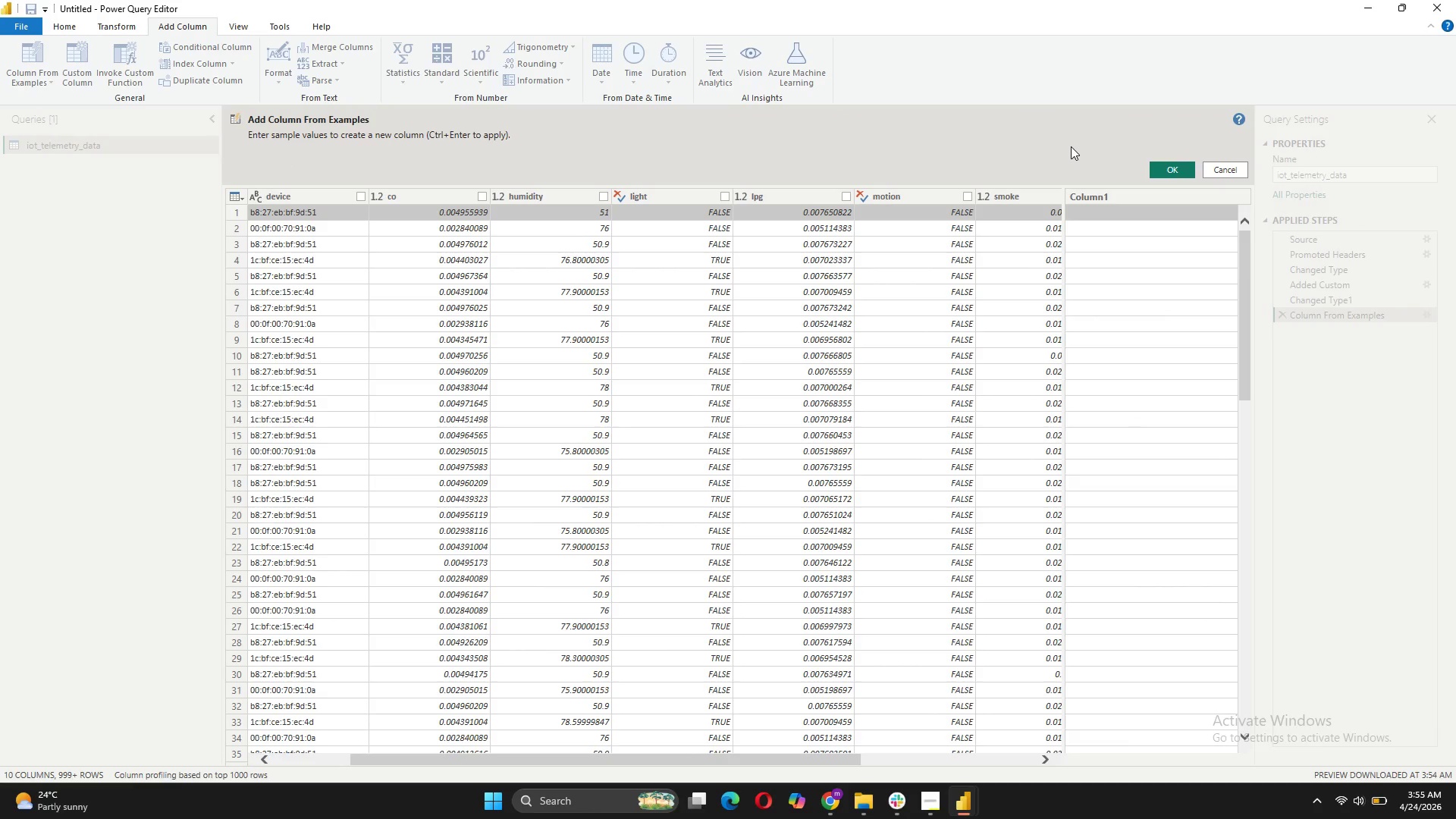 
left_click([1235, 167])
 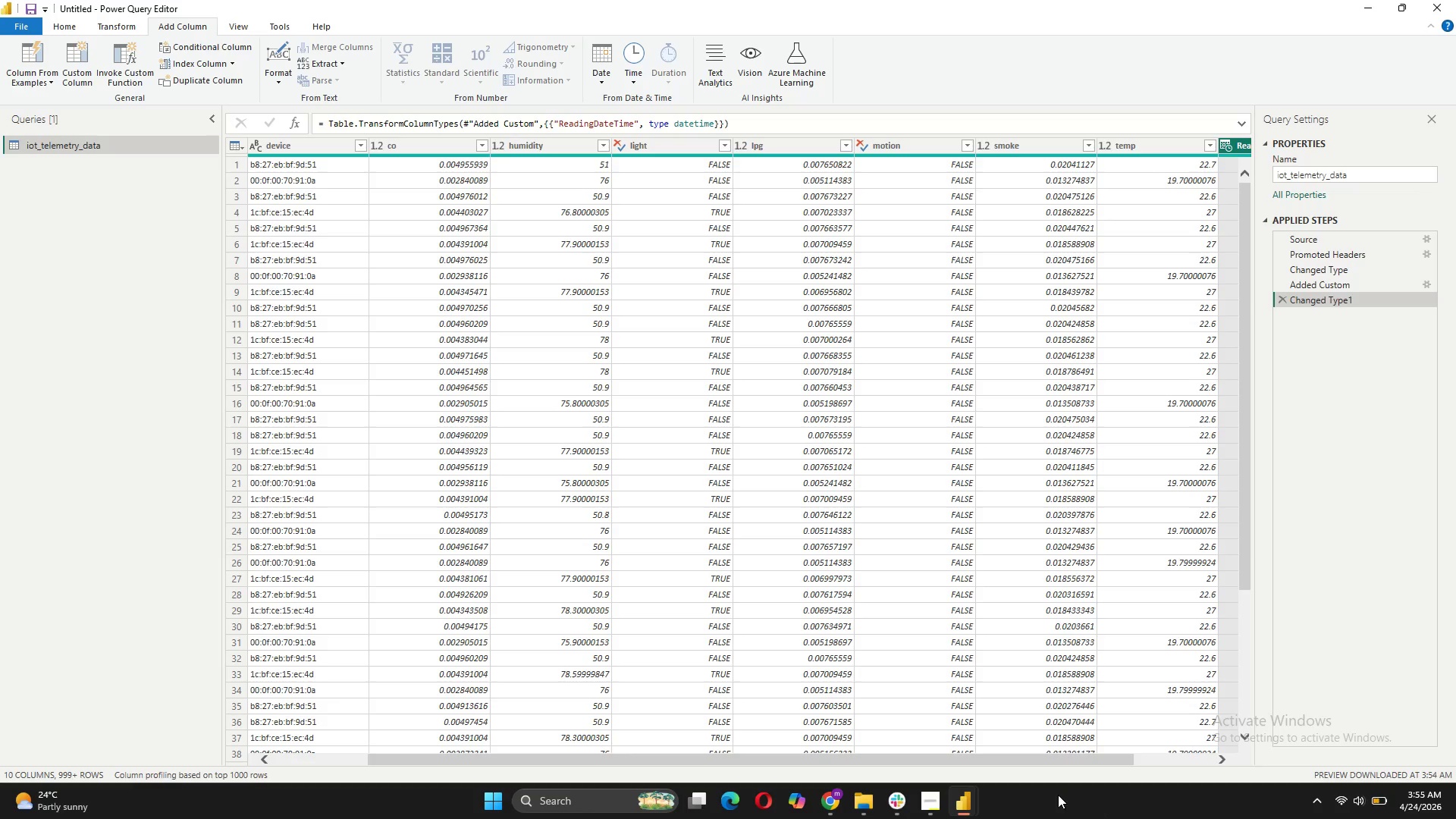 
left_click_drag(start_coordinate=[1081, 757], to_coordinate=[1291, 765])
 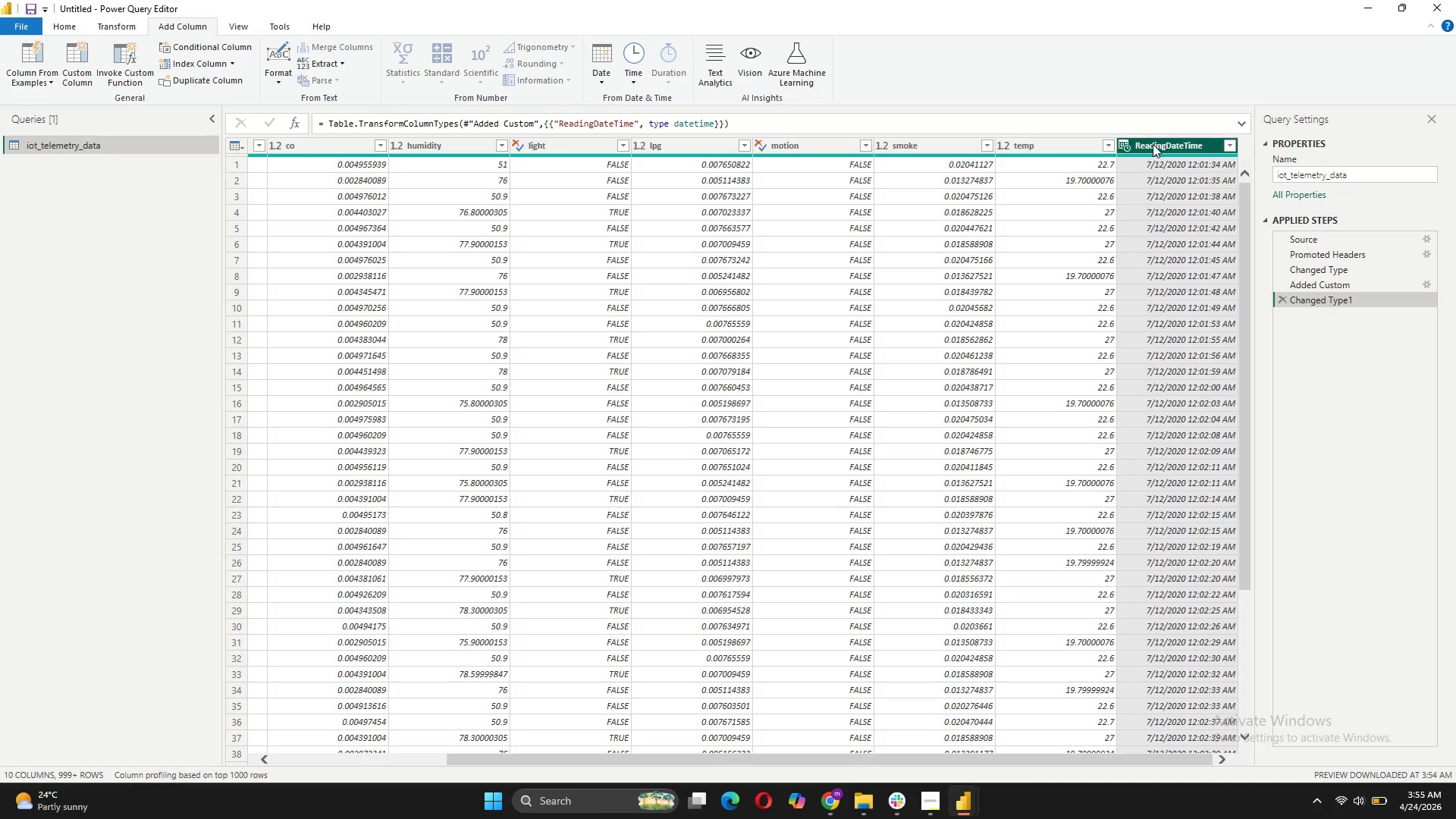 
left_click([1153, 143])
 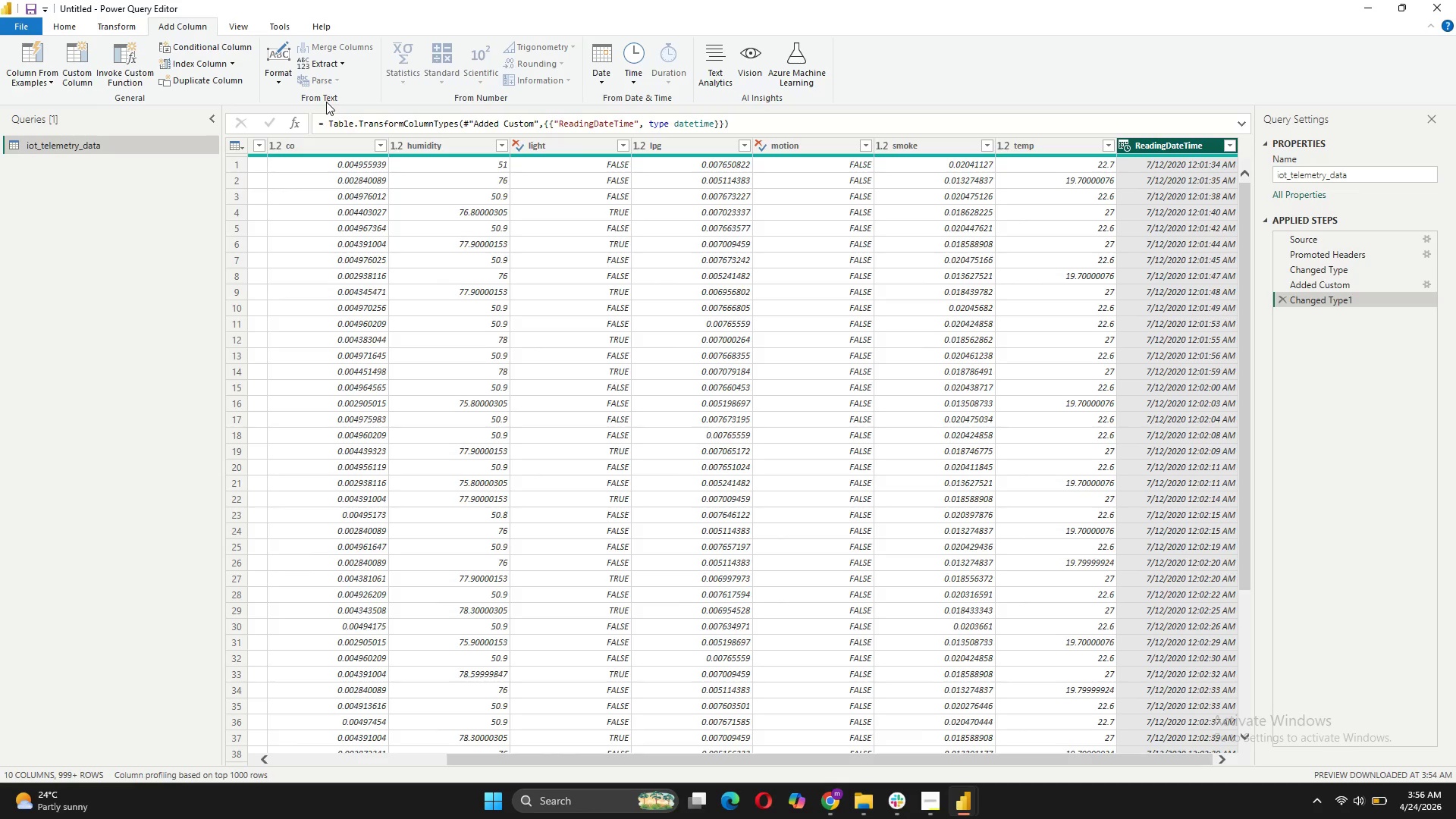 
wait(7.66)
 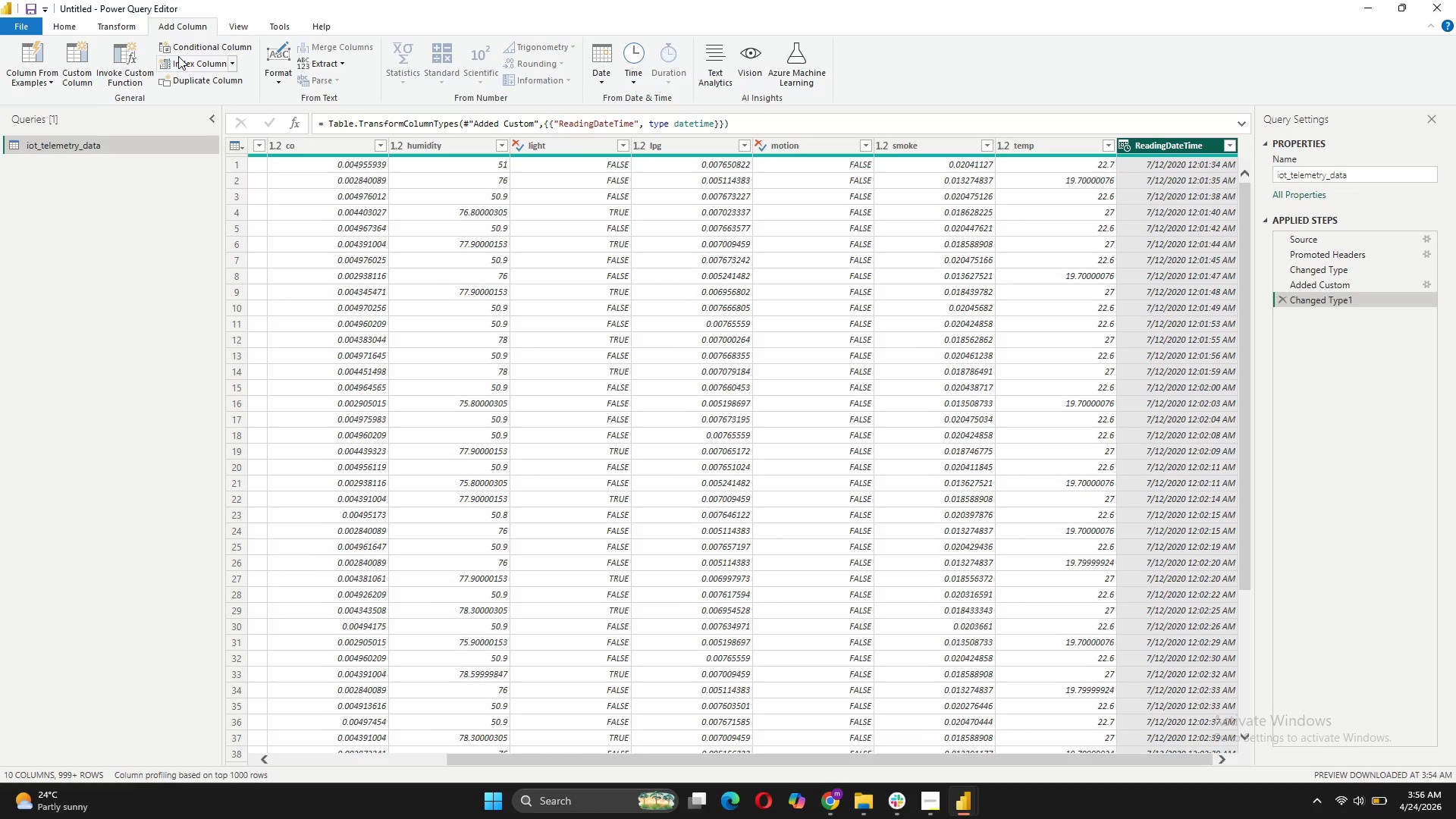 
mouse_move([187, 58])
 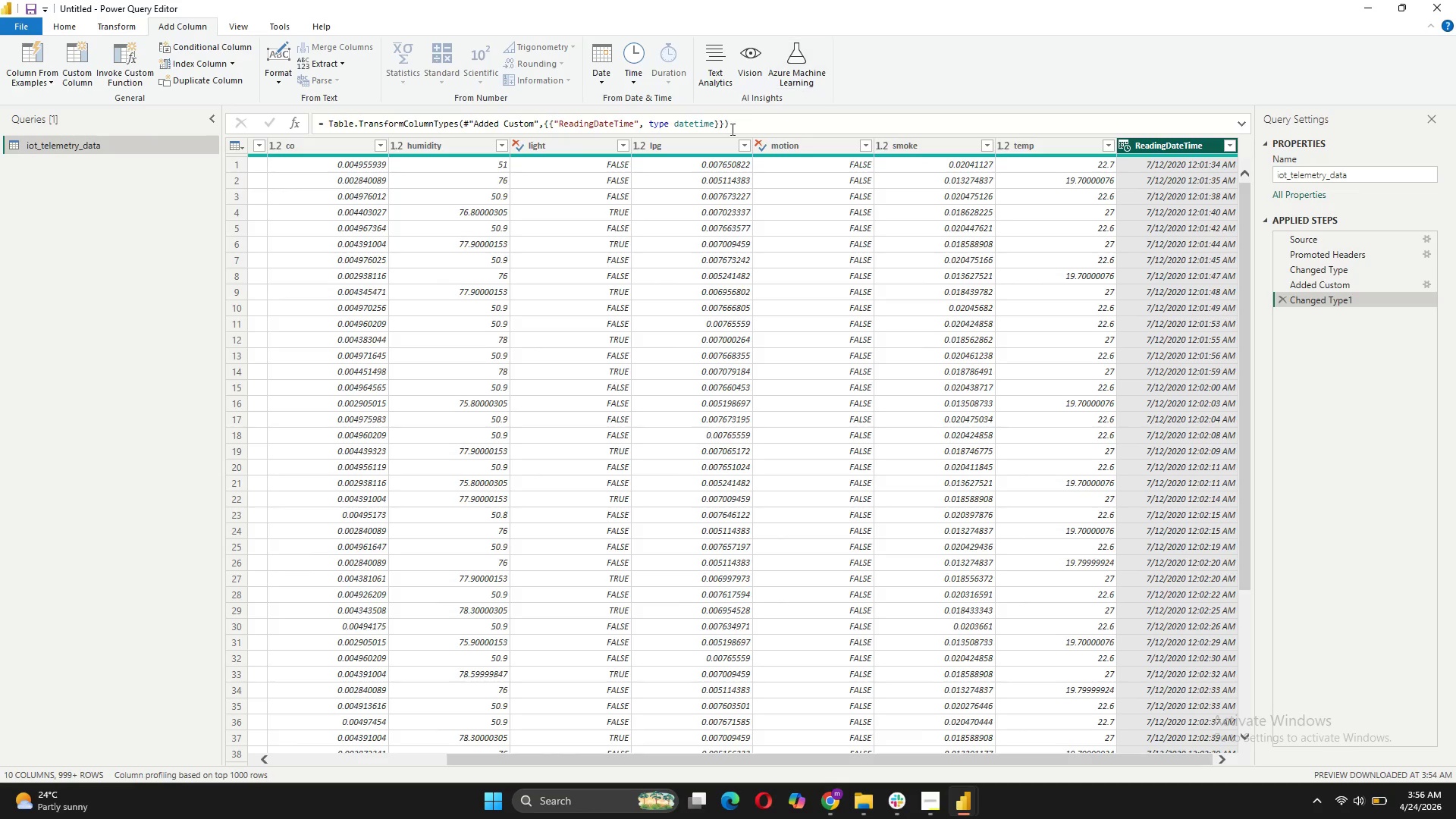 
wait(9.52)
 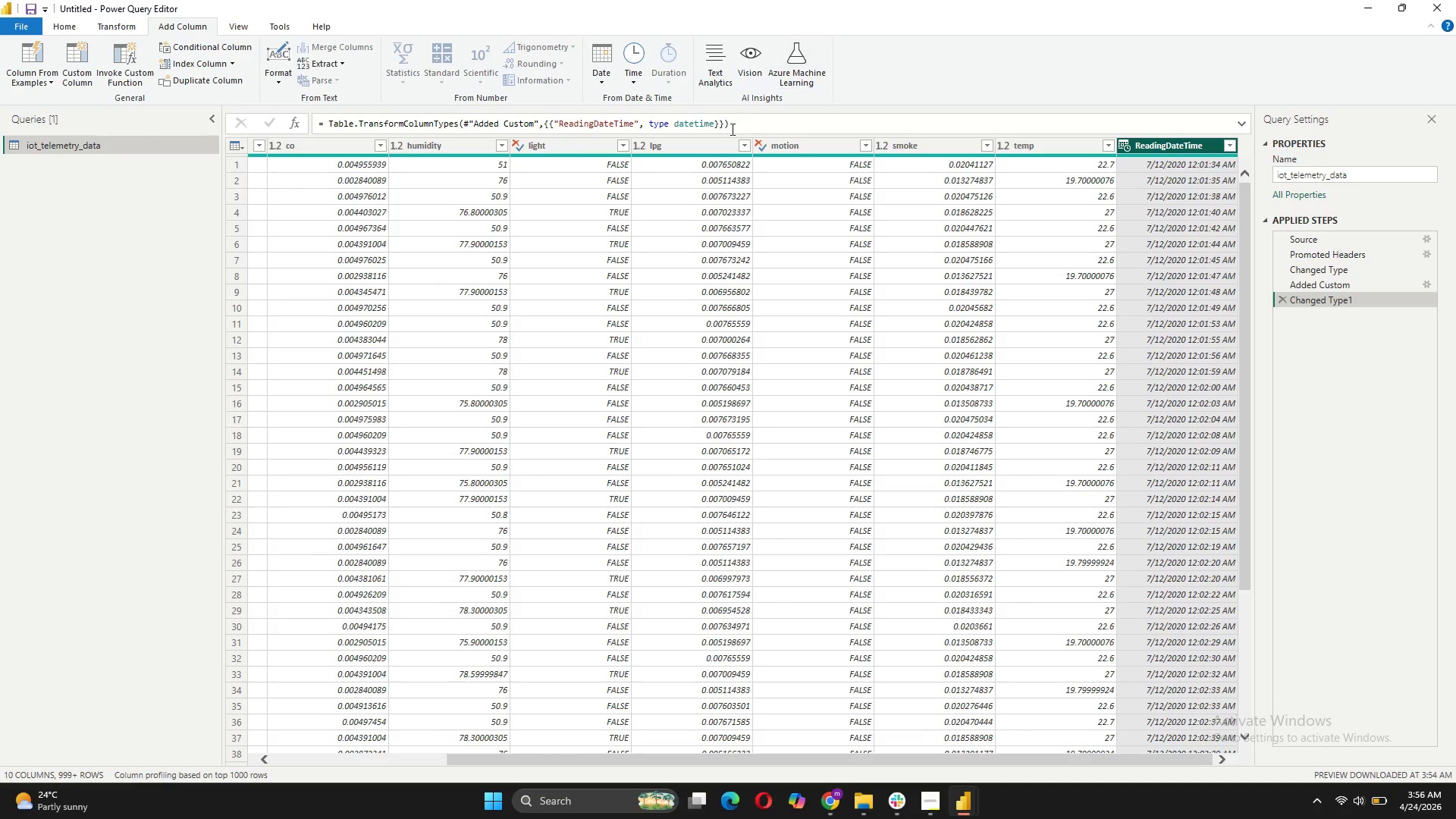 
right_click([1189, 151])
 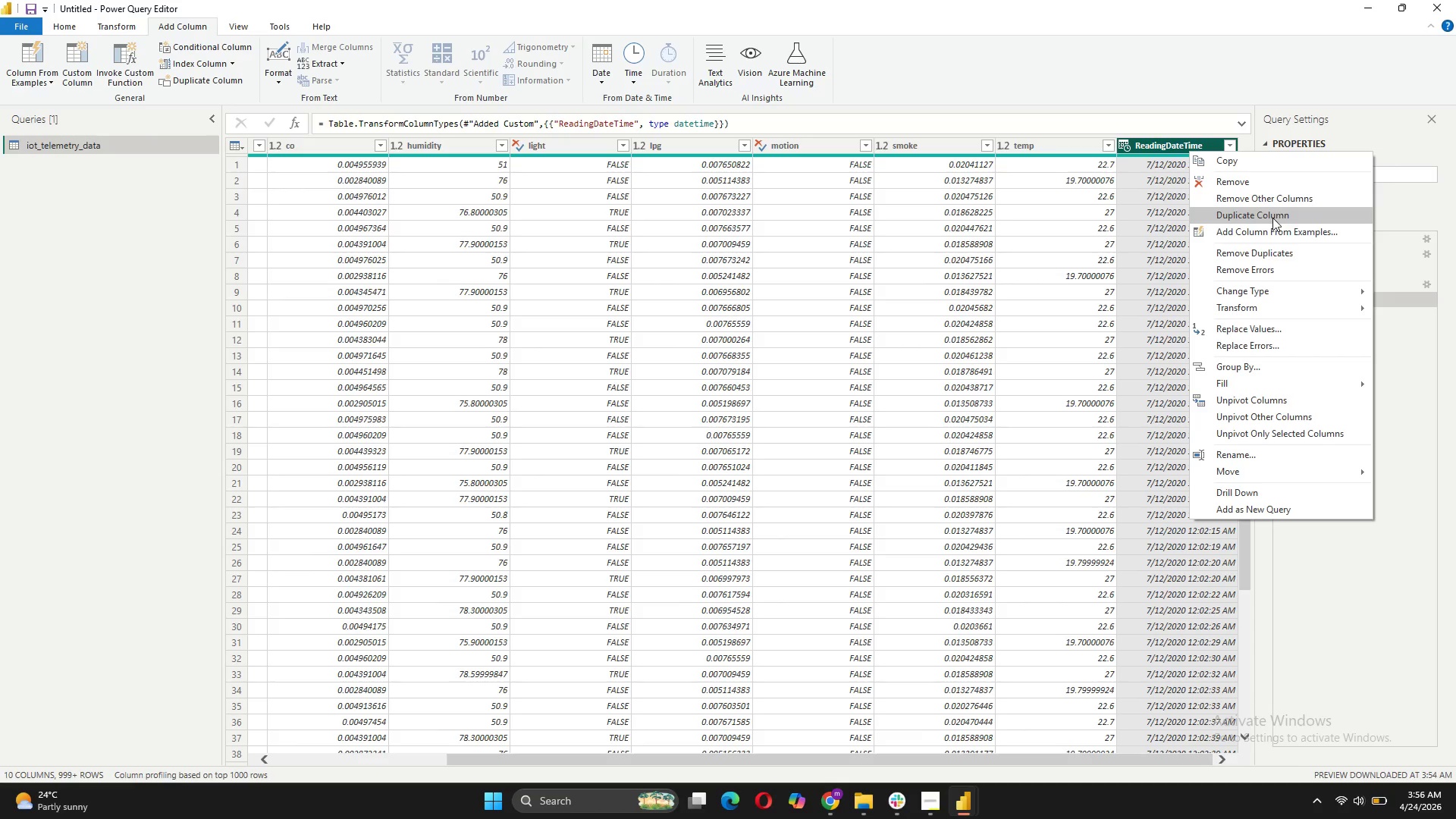 
wait(8.58)
 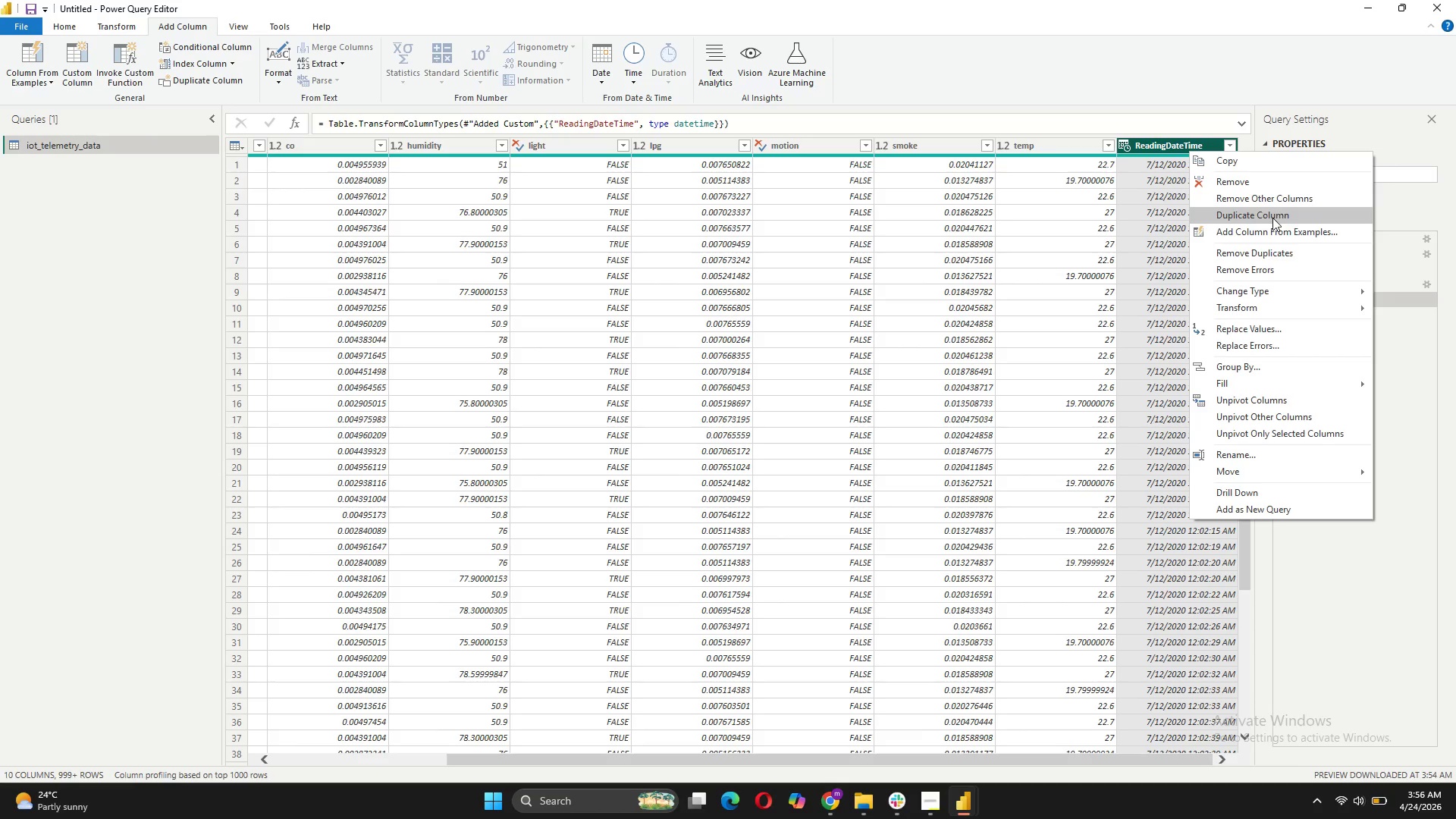 
left_click_drag(start_coordinate=[94, 216], to_coordinate=[98, 215])
 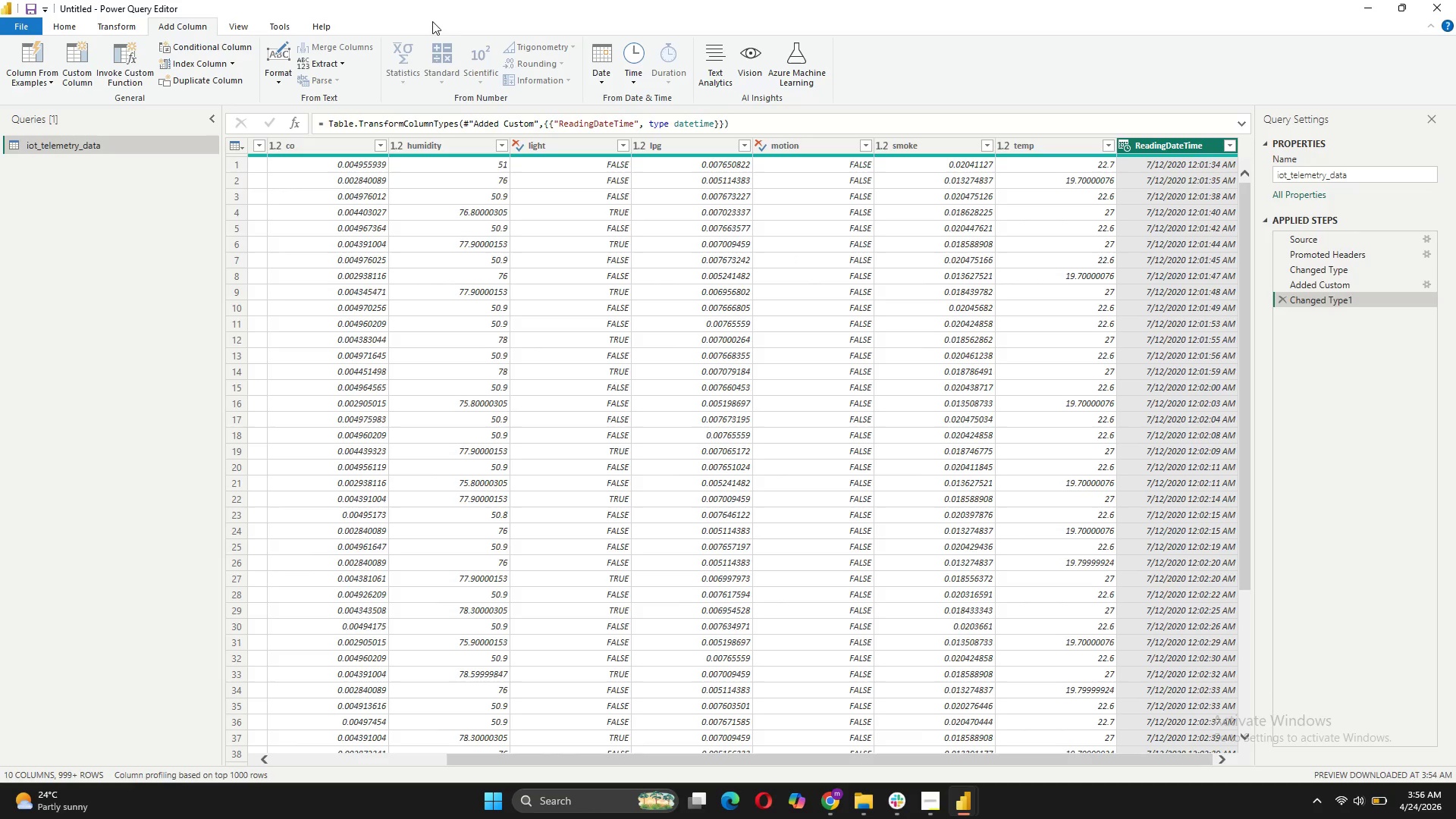 
wait(8.61)
 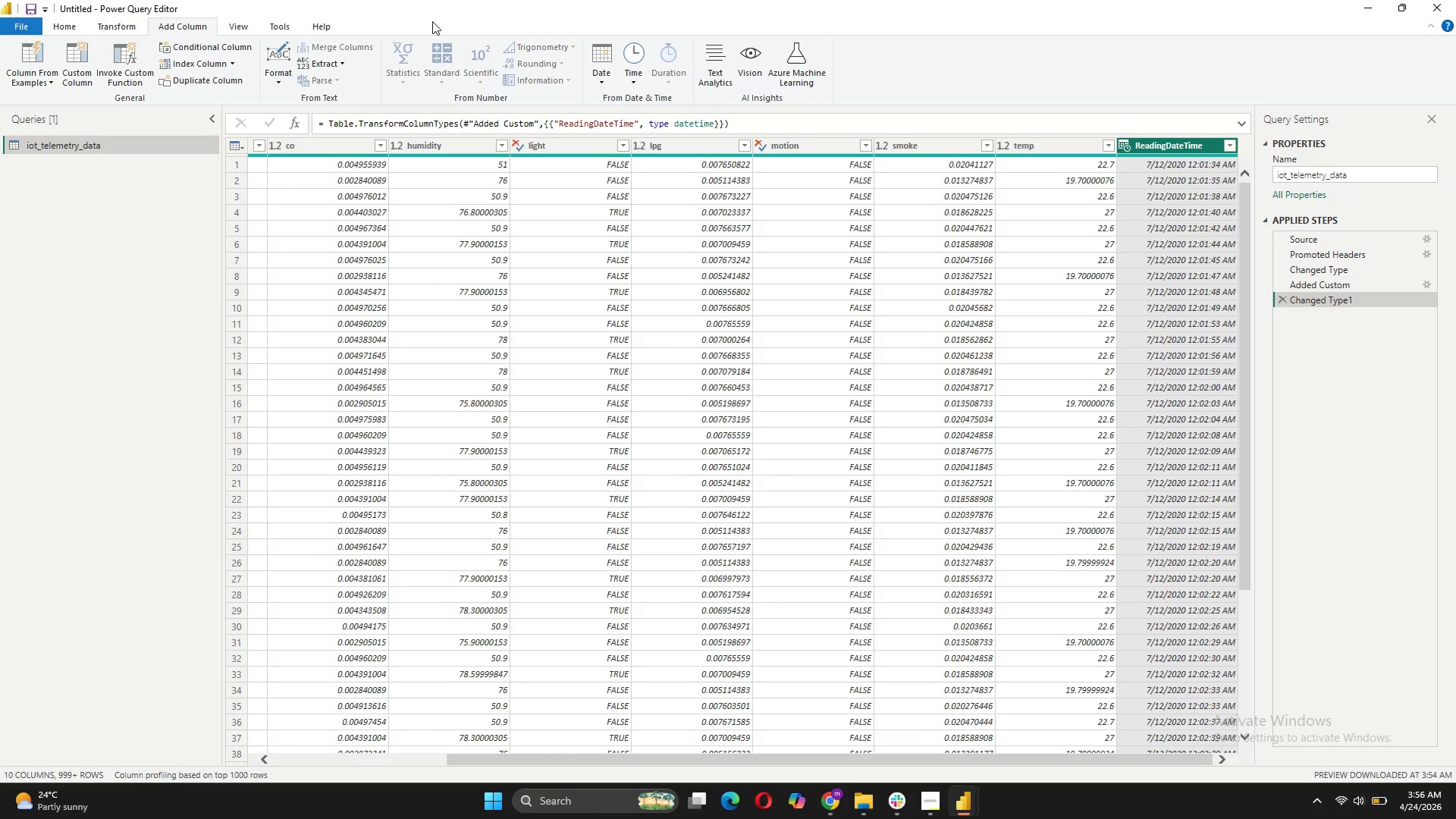 
left_click([230, 59])
 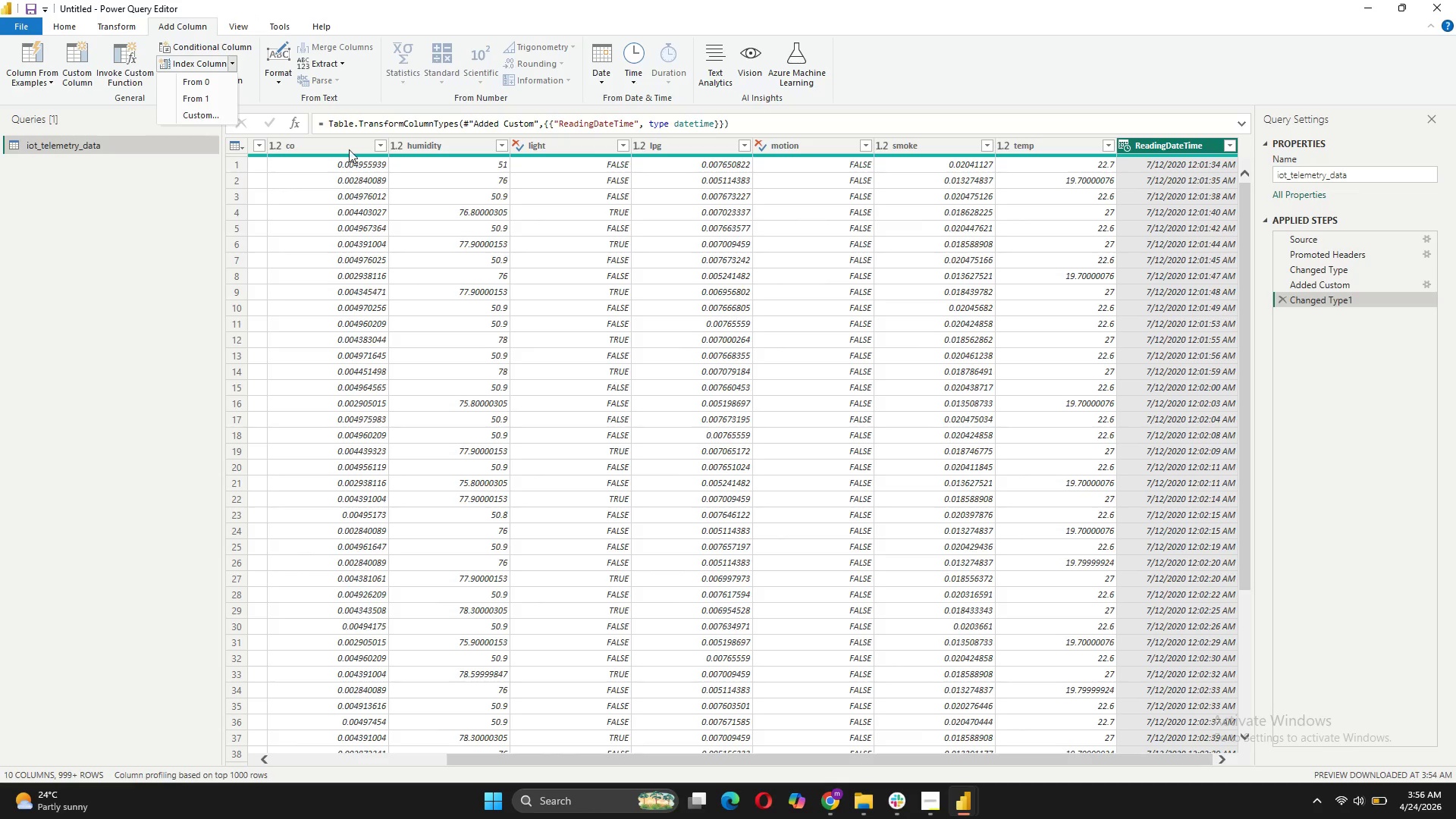 
right_click([1186, 146])
 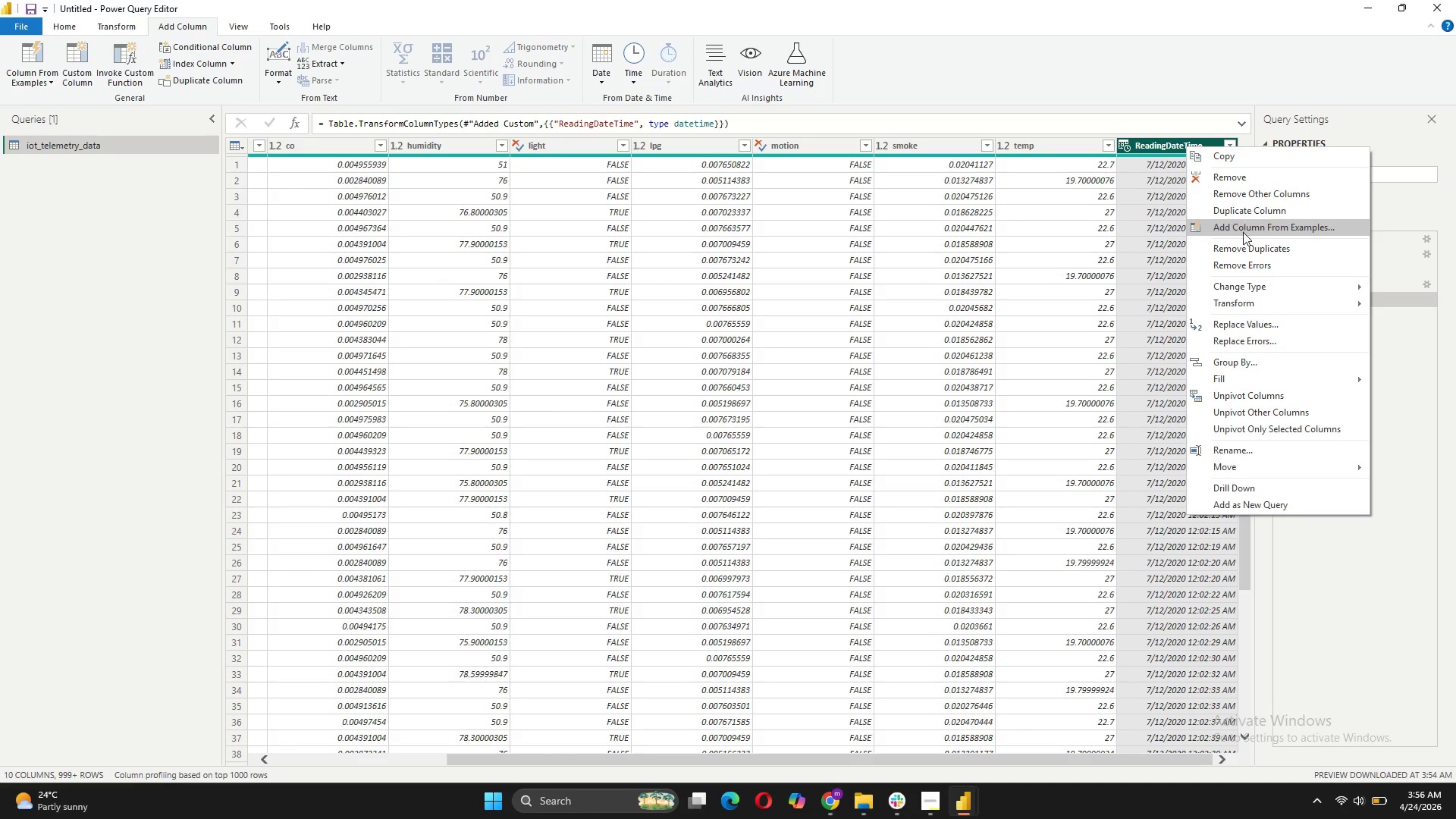 
left_click([1241, 229])
 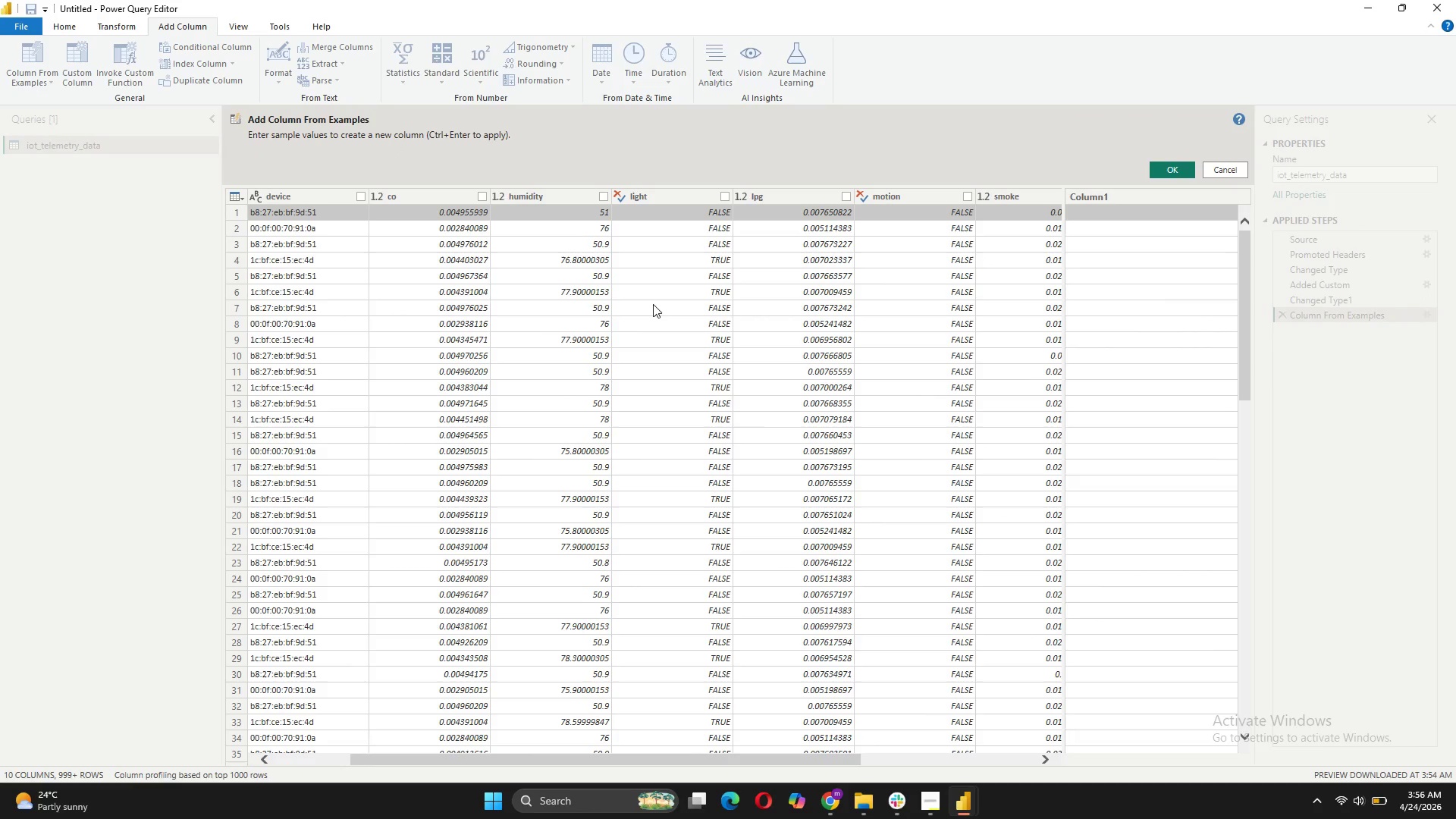 
wait(5.64)
 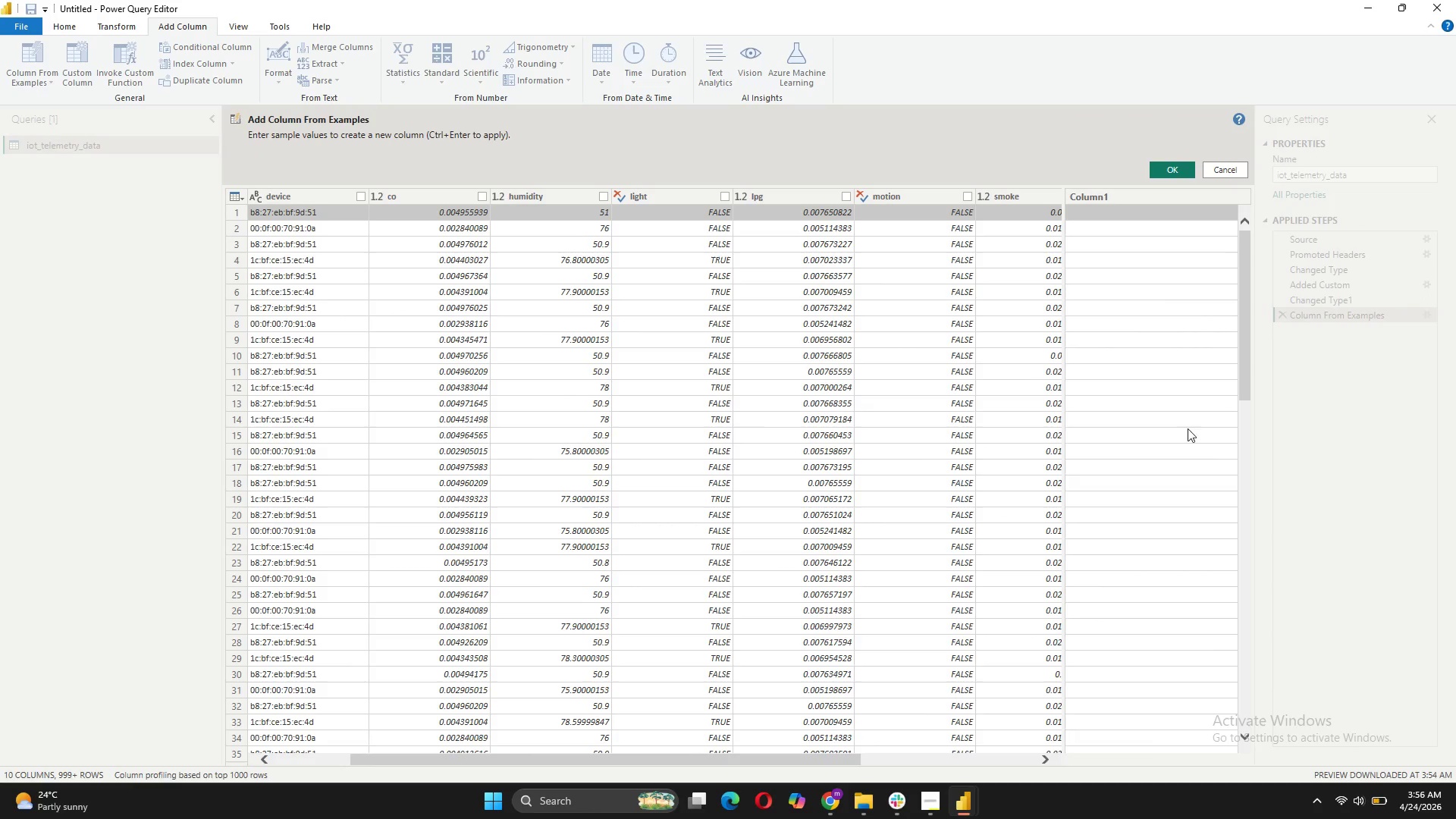 
left_click_drag(start_coordinate=[797, 762], to_coordinate=[1021, 777])
 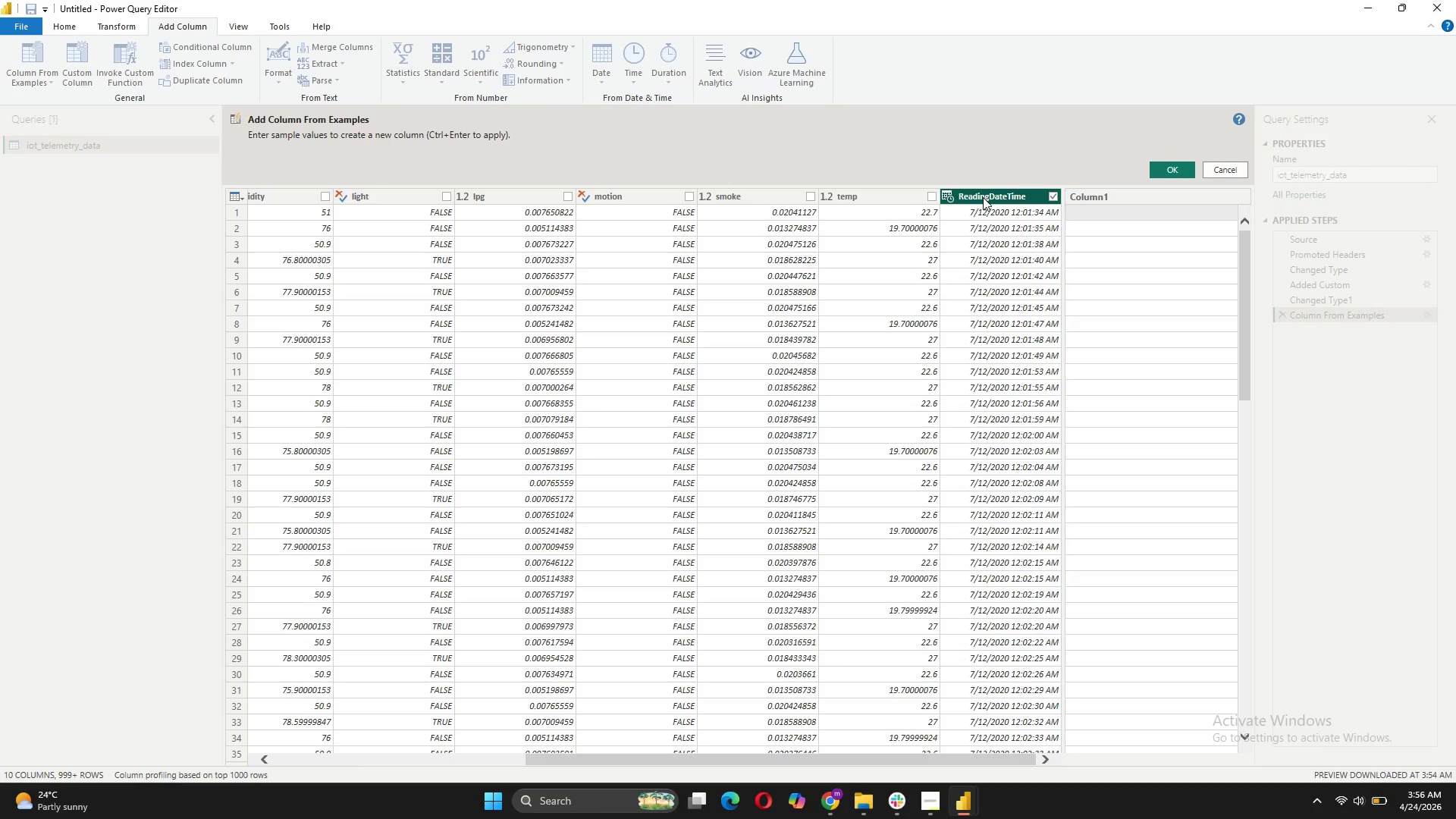 
left_click([983, 197])
 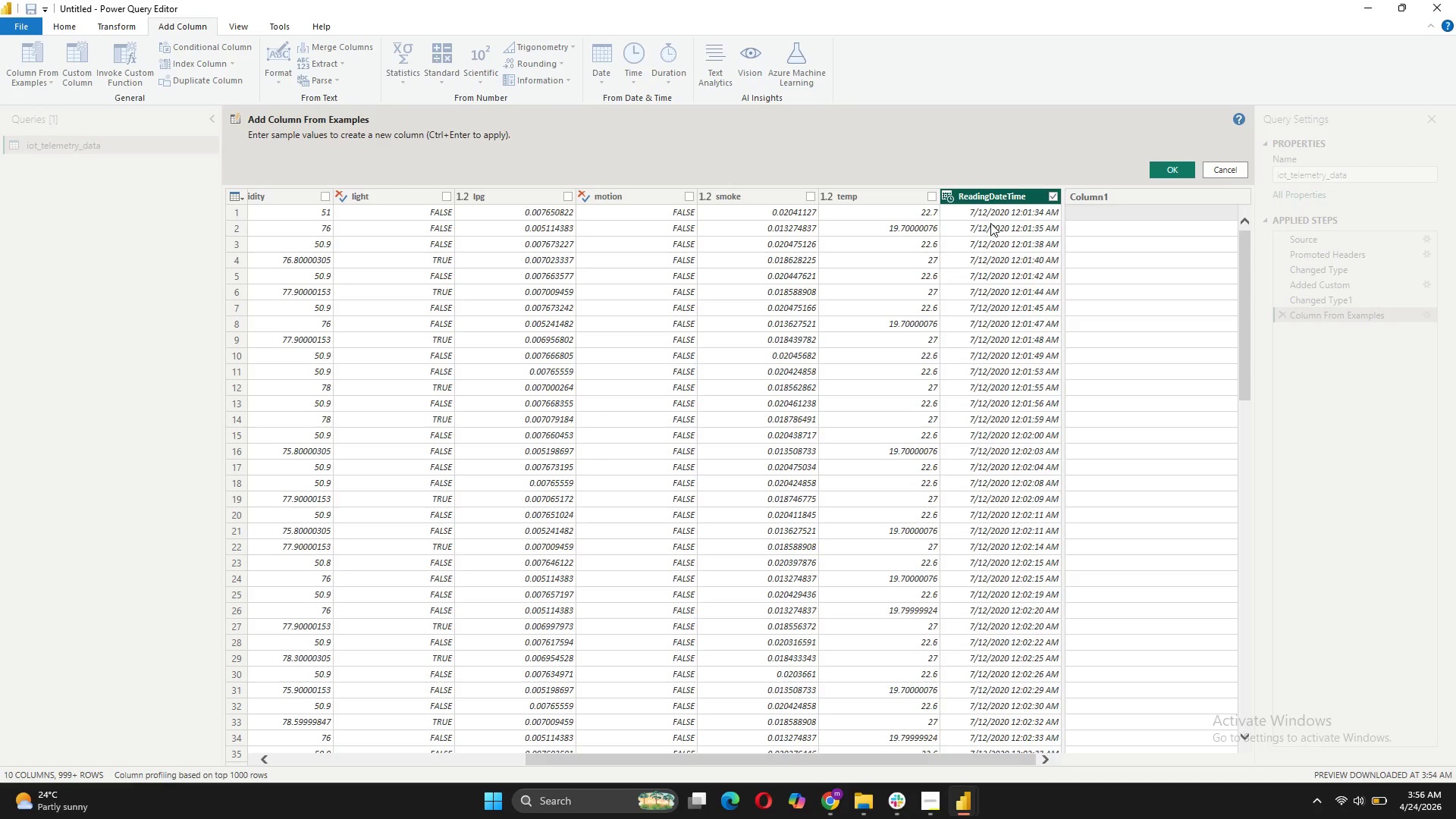 
left_click([992, 213])
 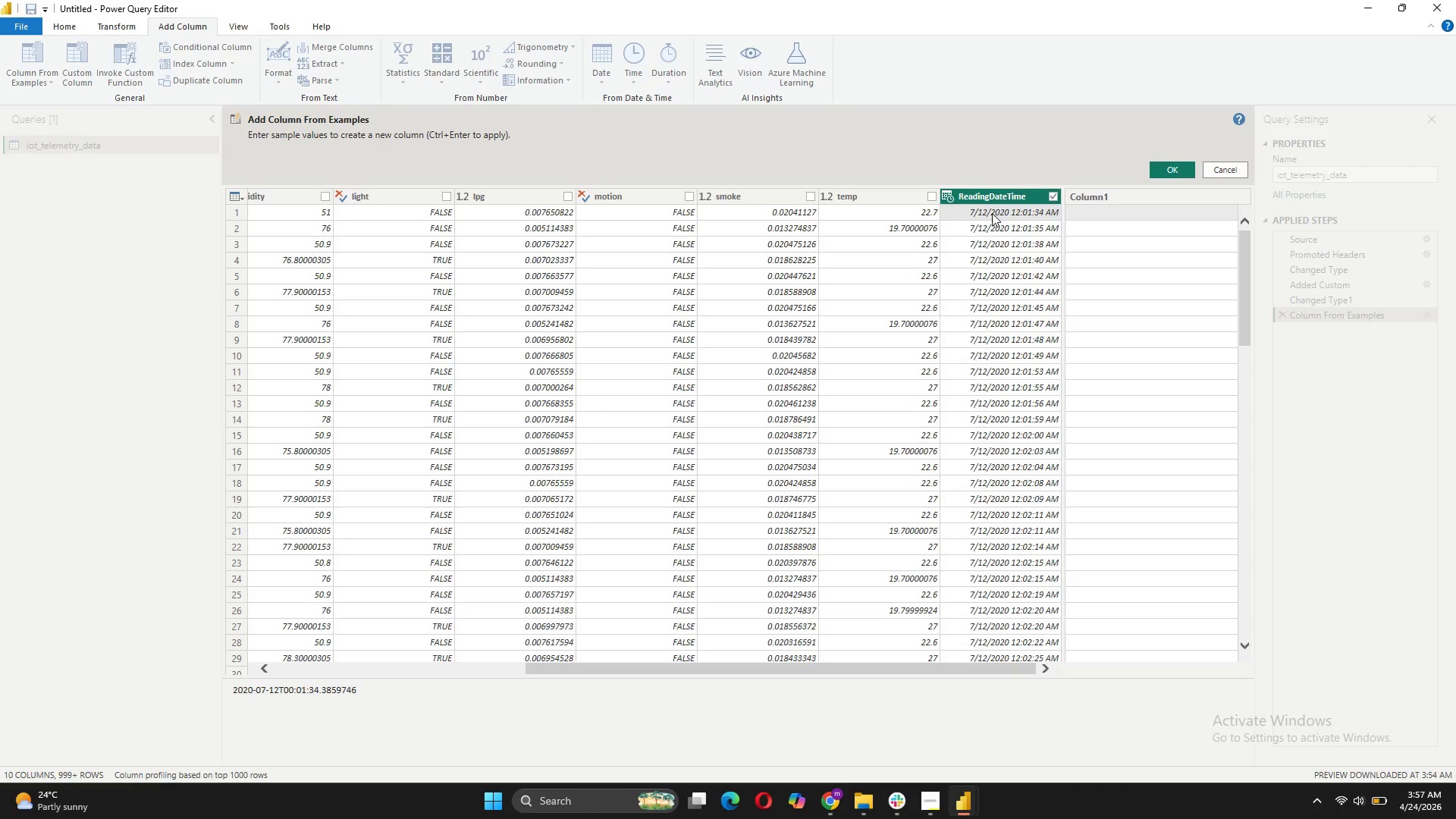 
wait(5.16)
 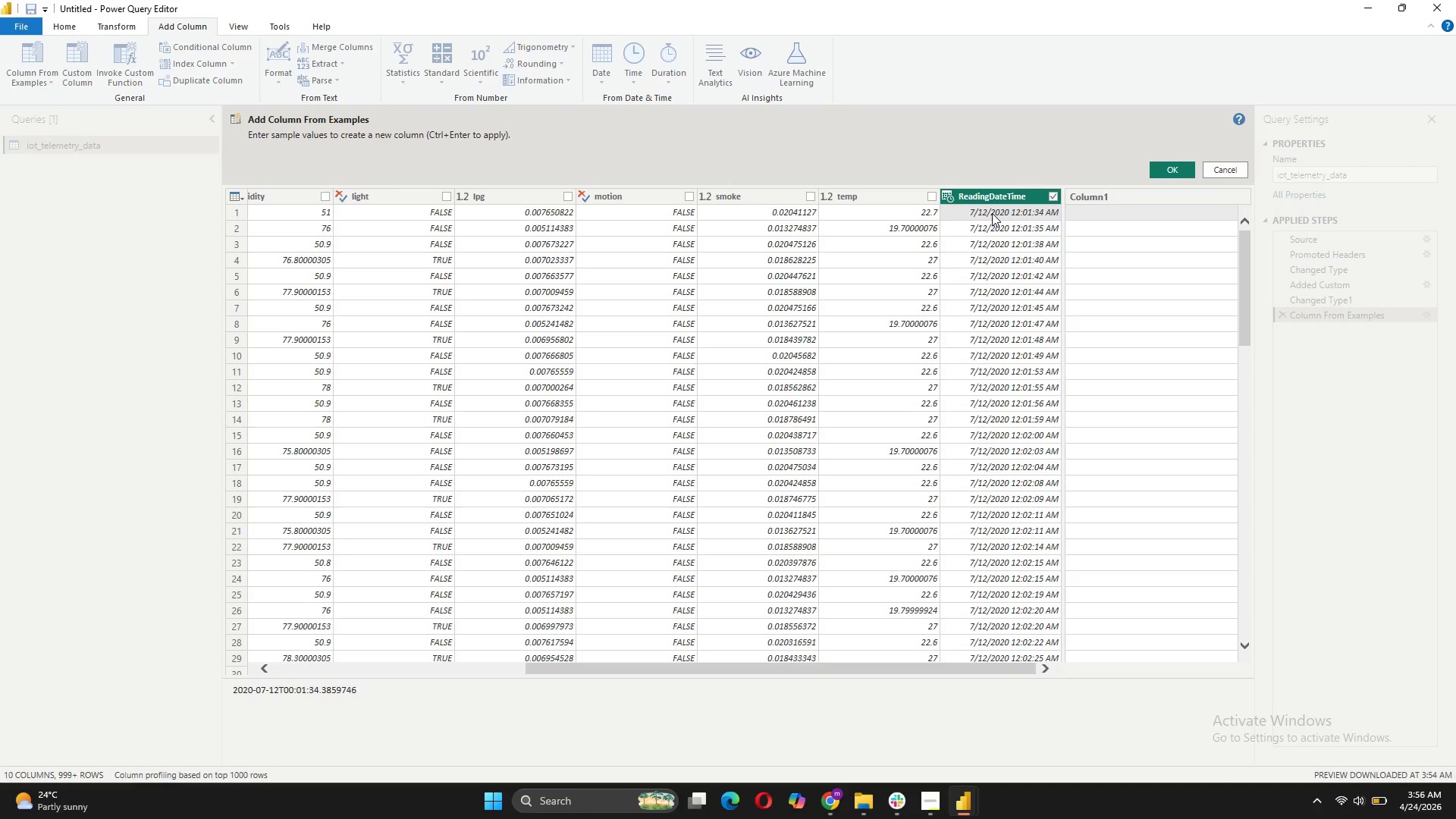 
left_click([1160, 169])
 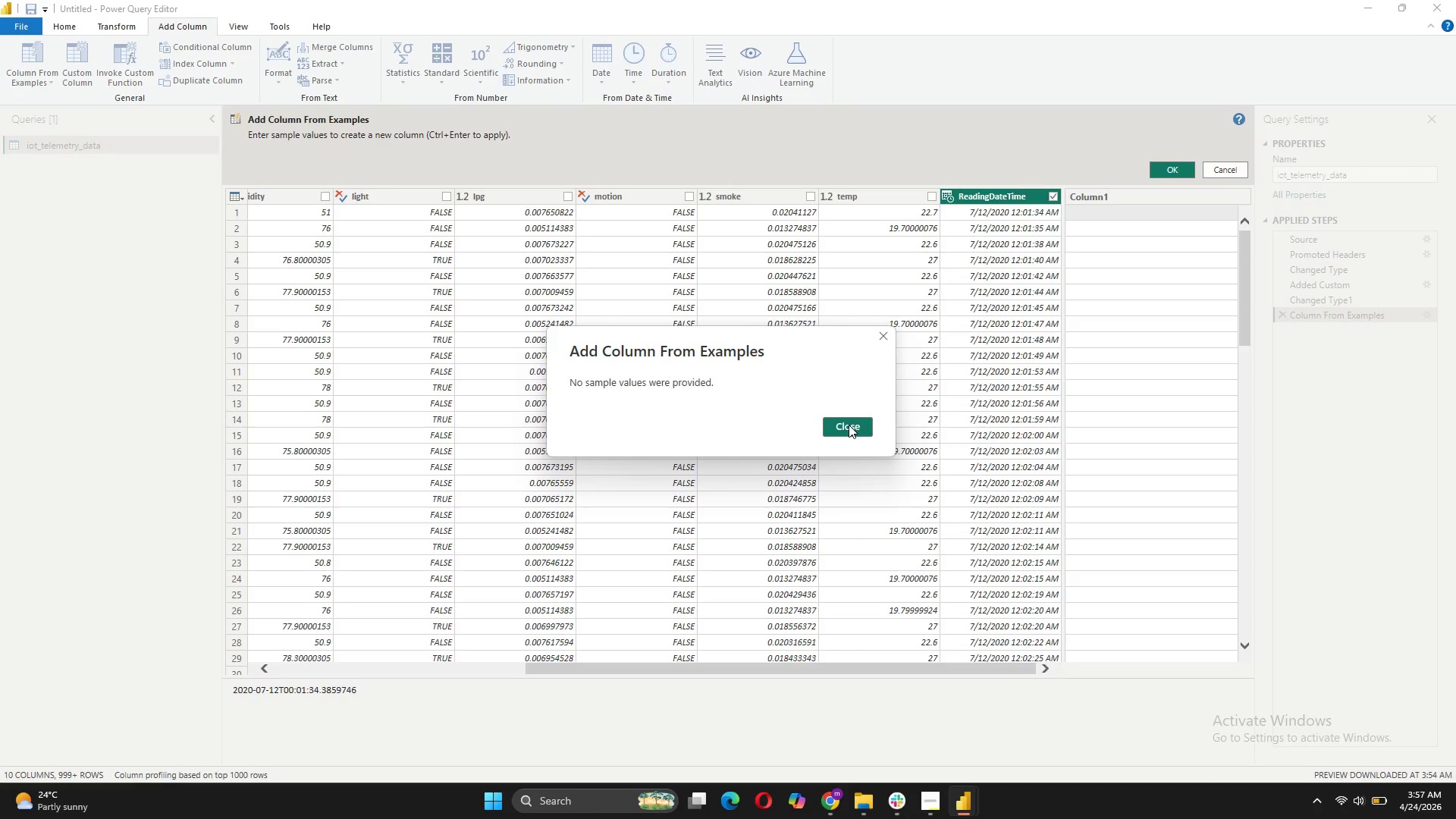 
left_click([849, 425])
 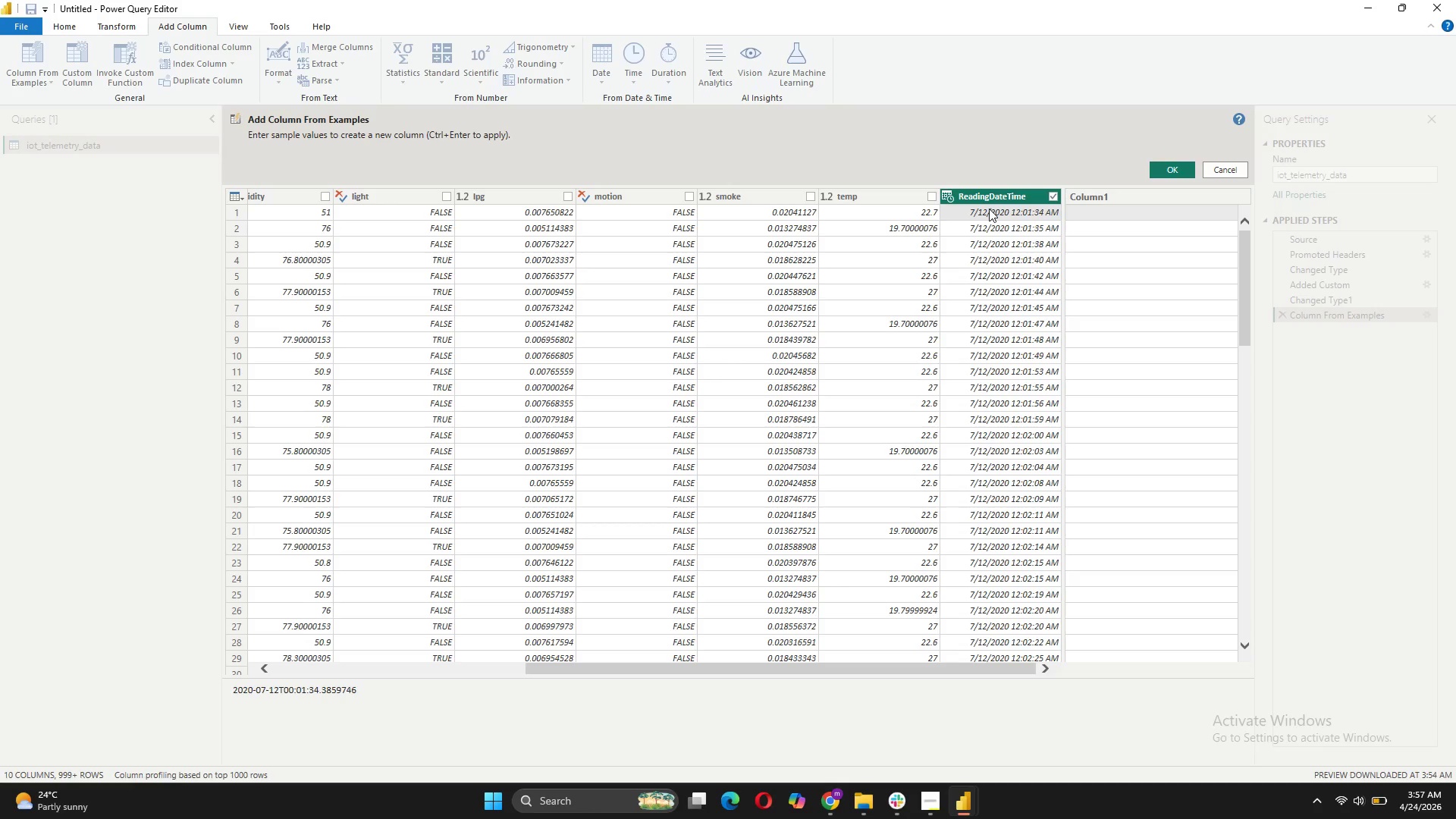 
double_click([989, 209])
 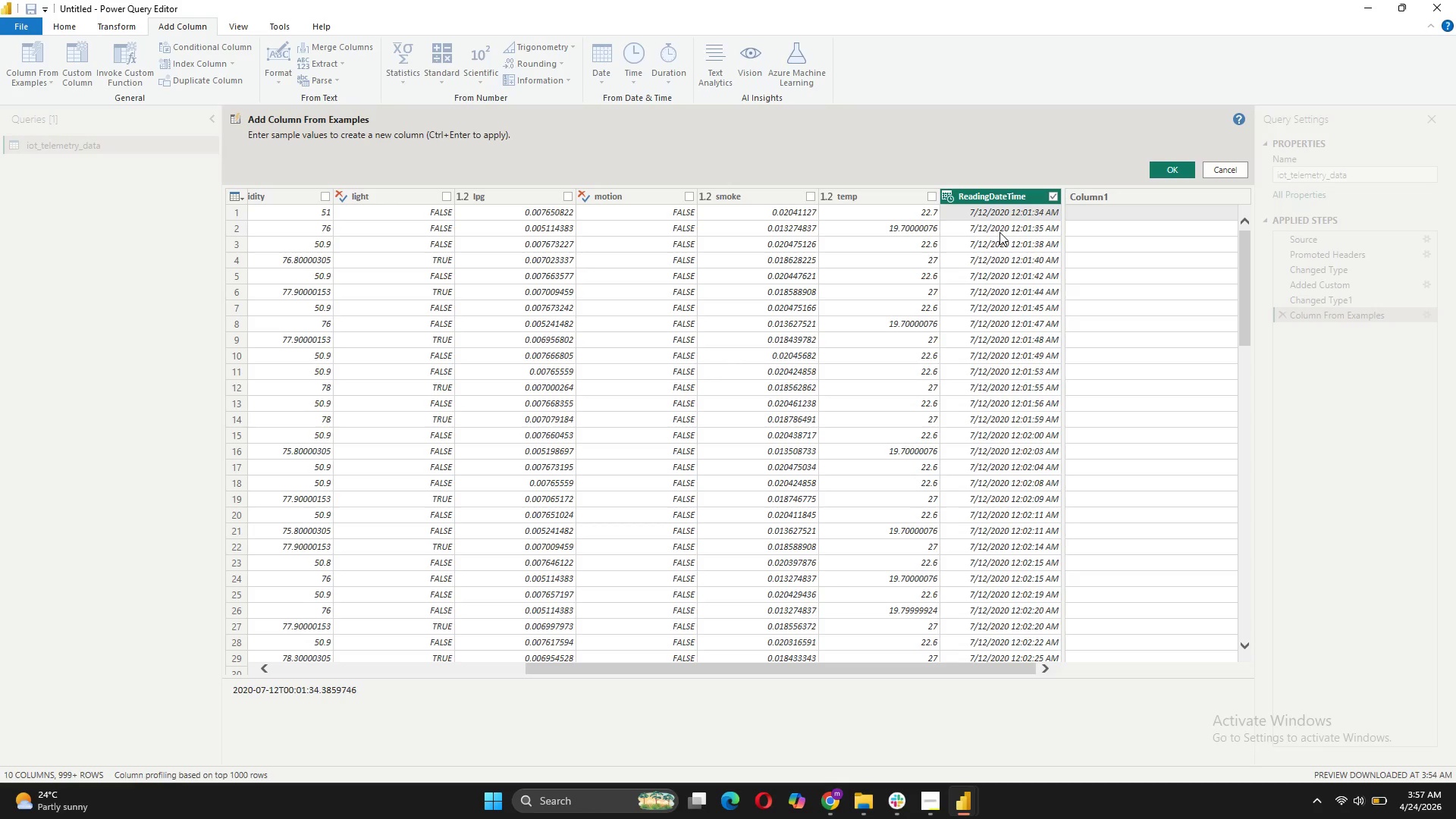 
left_click([999, 232])
 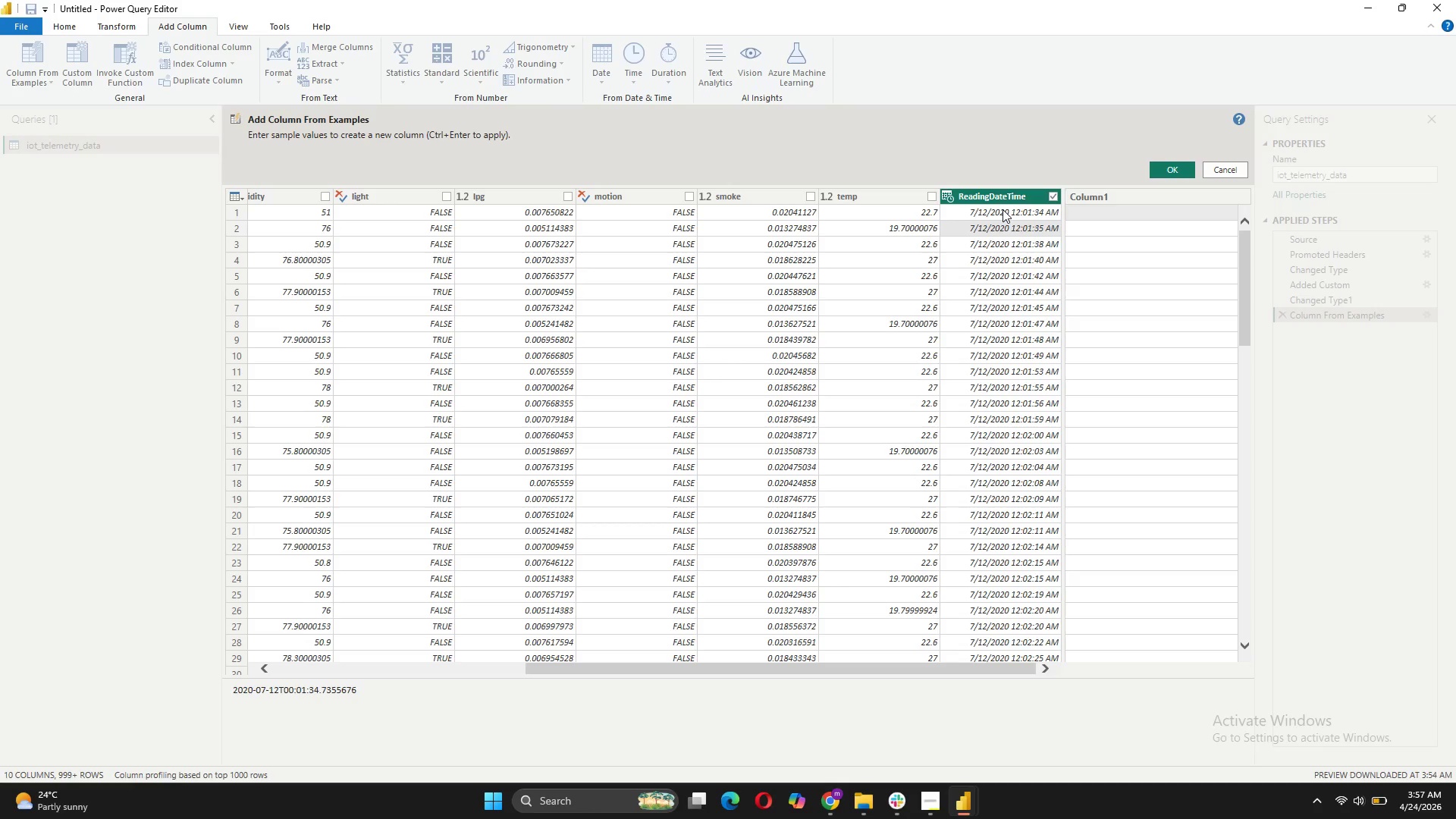 
left_click_drag(start_coordinate=[1003, 209], to_coordinate=[1011, 350])
 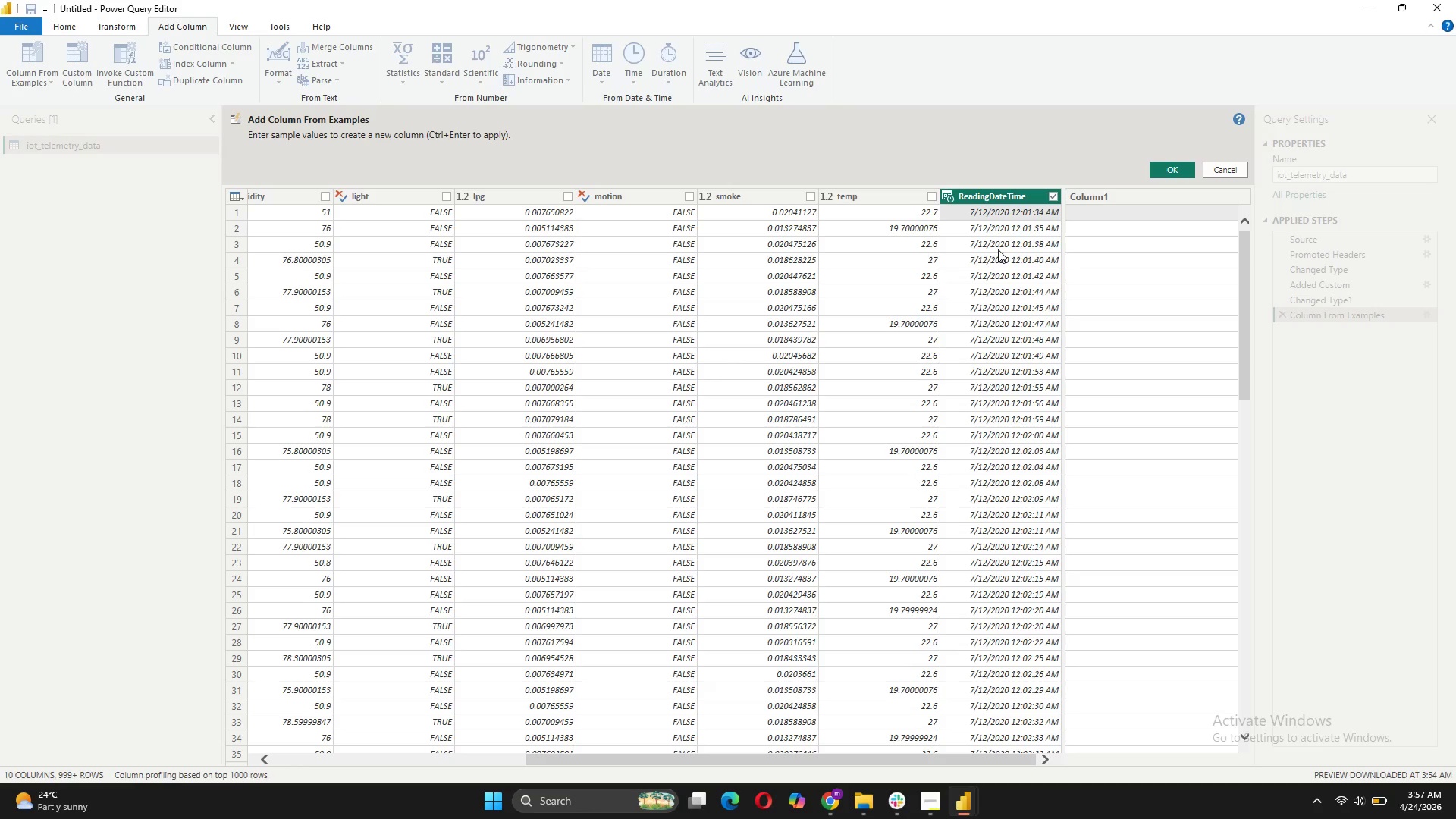 
left_click([1002, 240])
 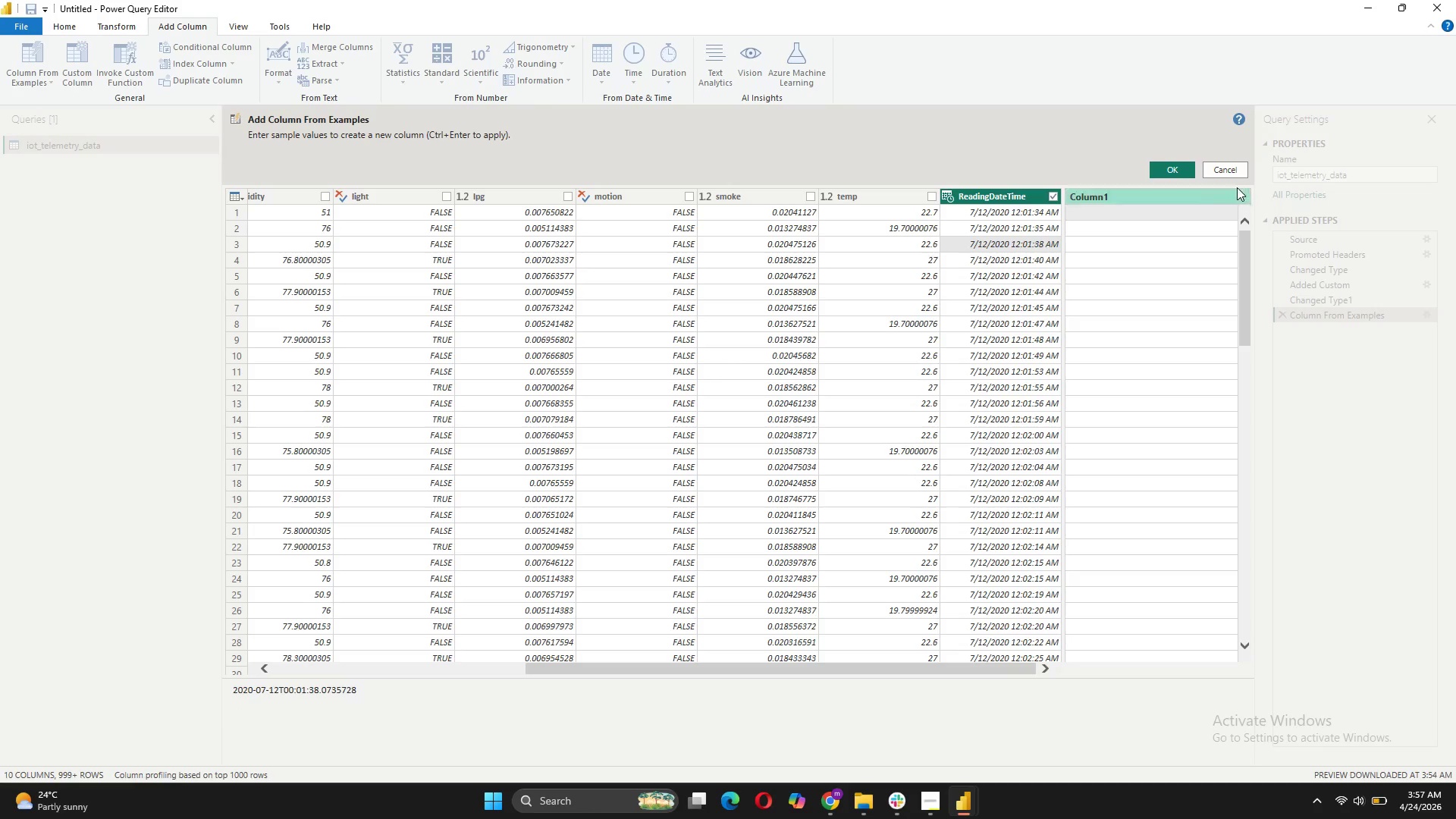 
left_click([1234, 169])
 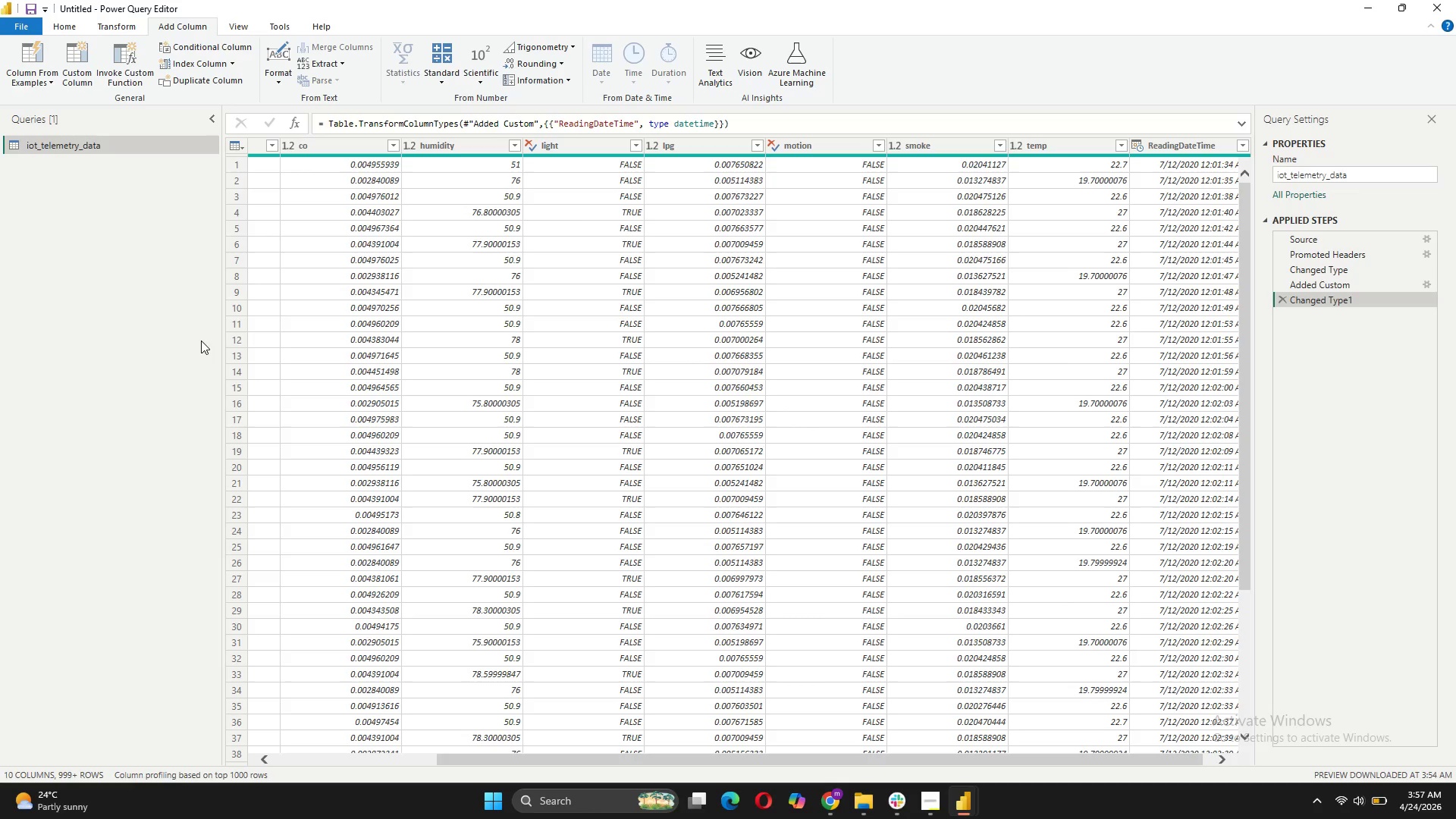 
wait(12.47)
 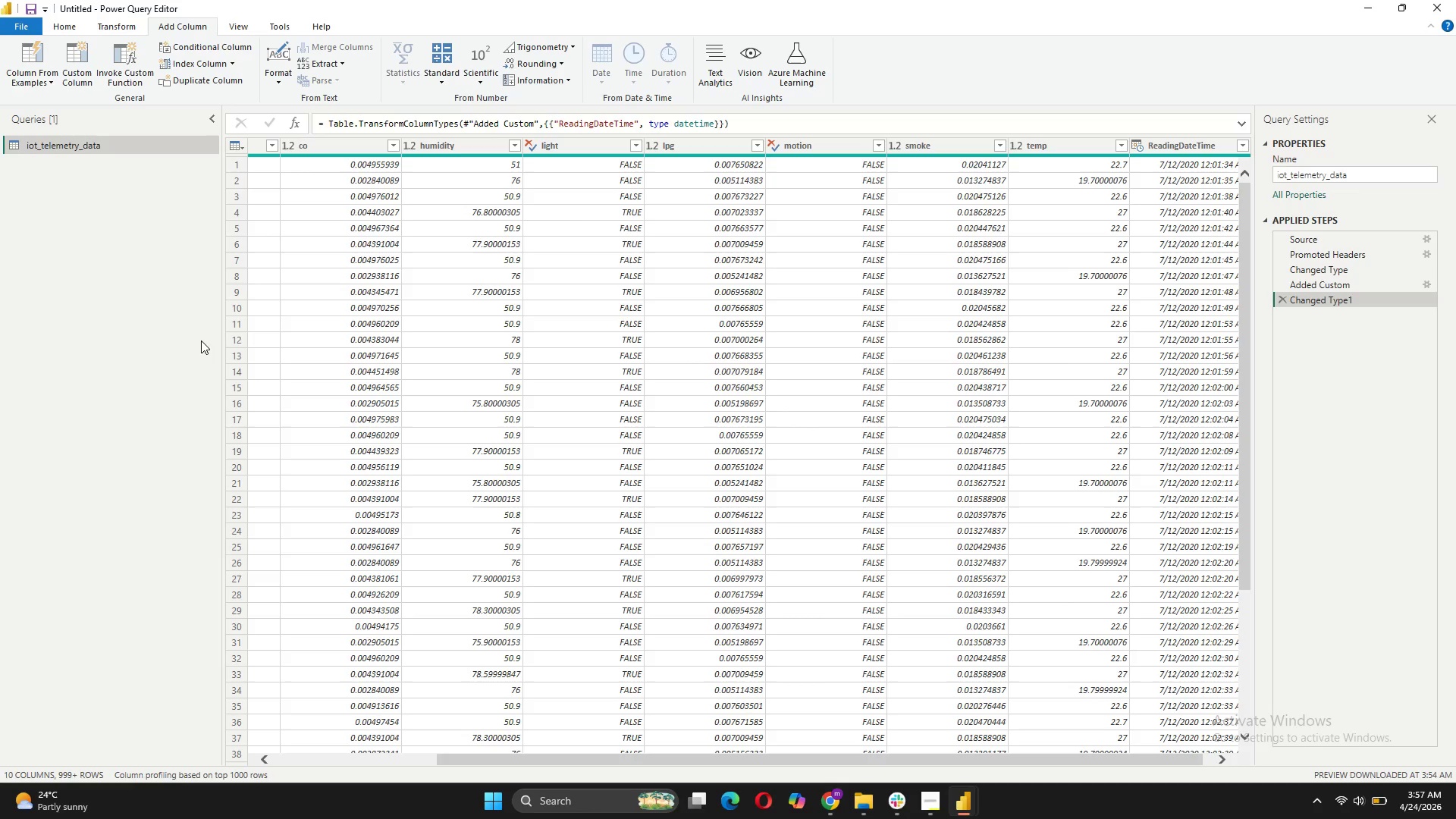 
left_click([1203, 142])
 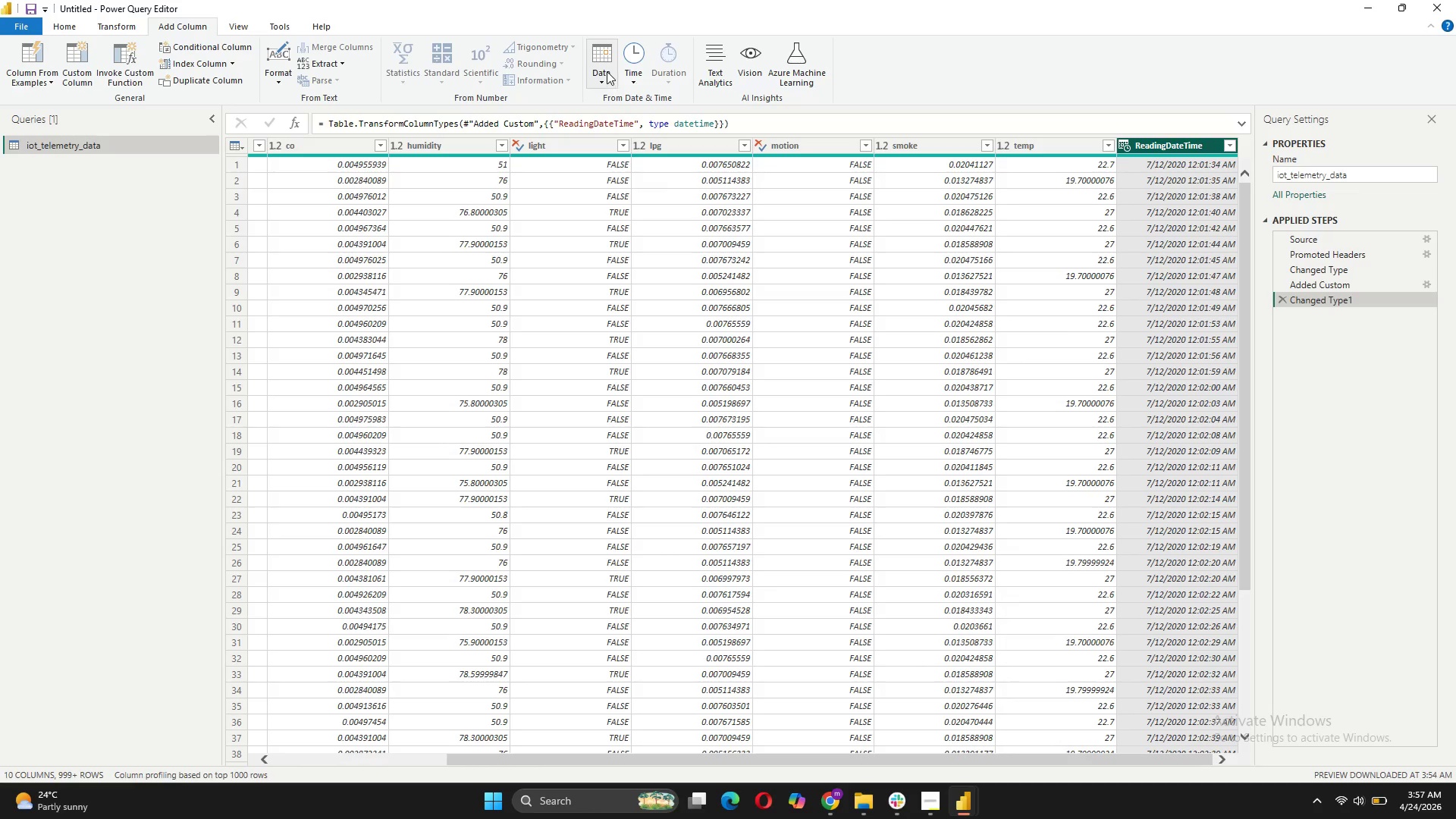 
left_click([607, 71])
 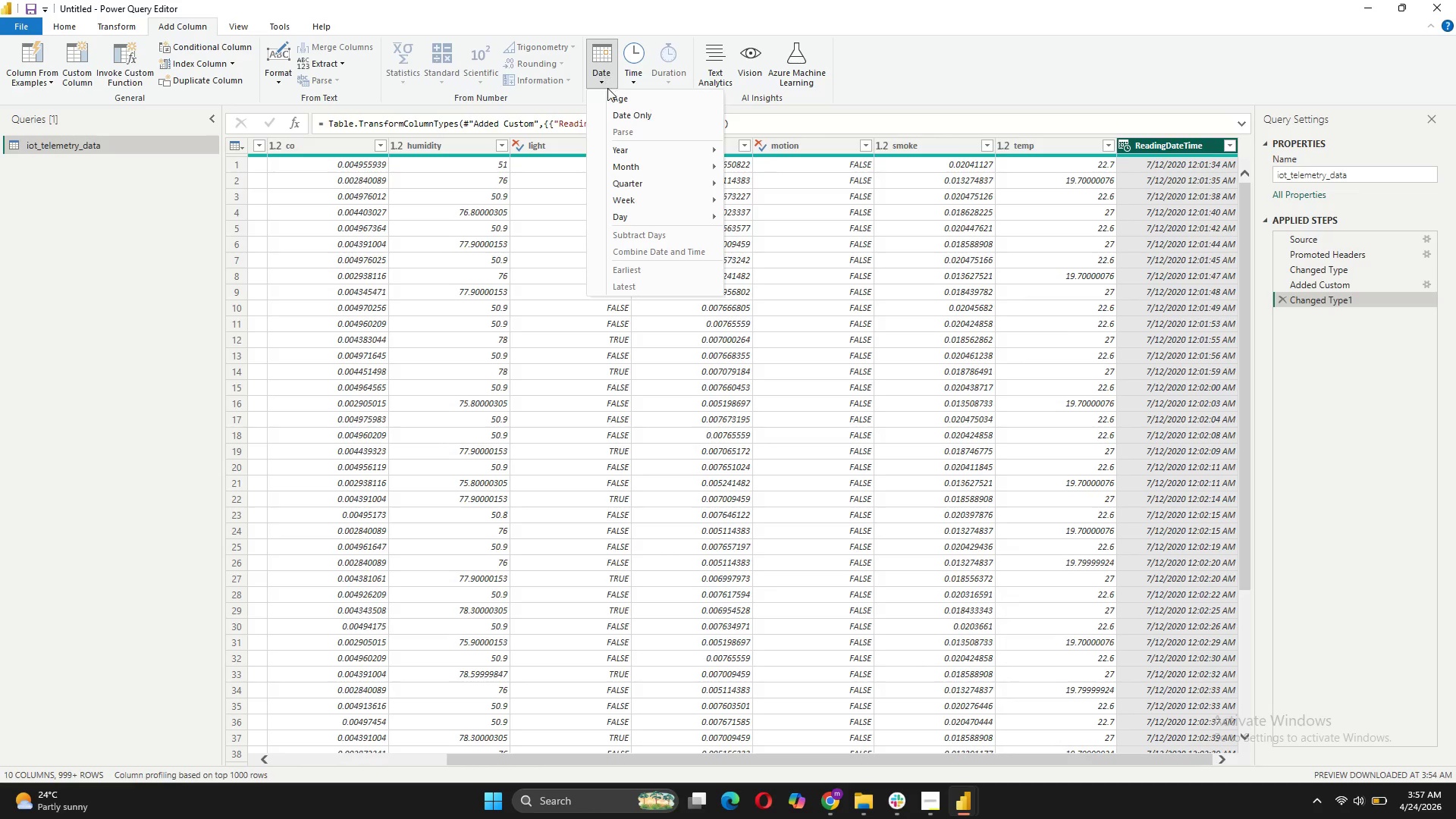 
mouse_move([633, 128])
 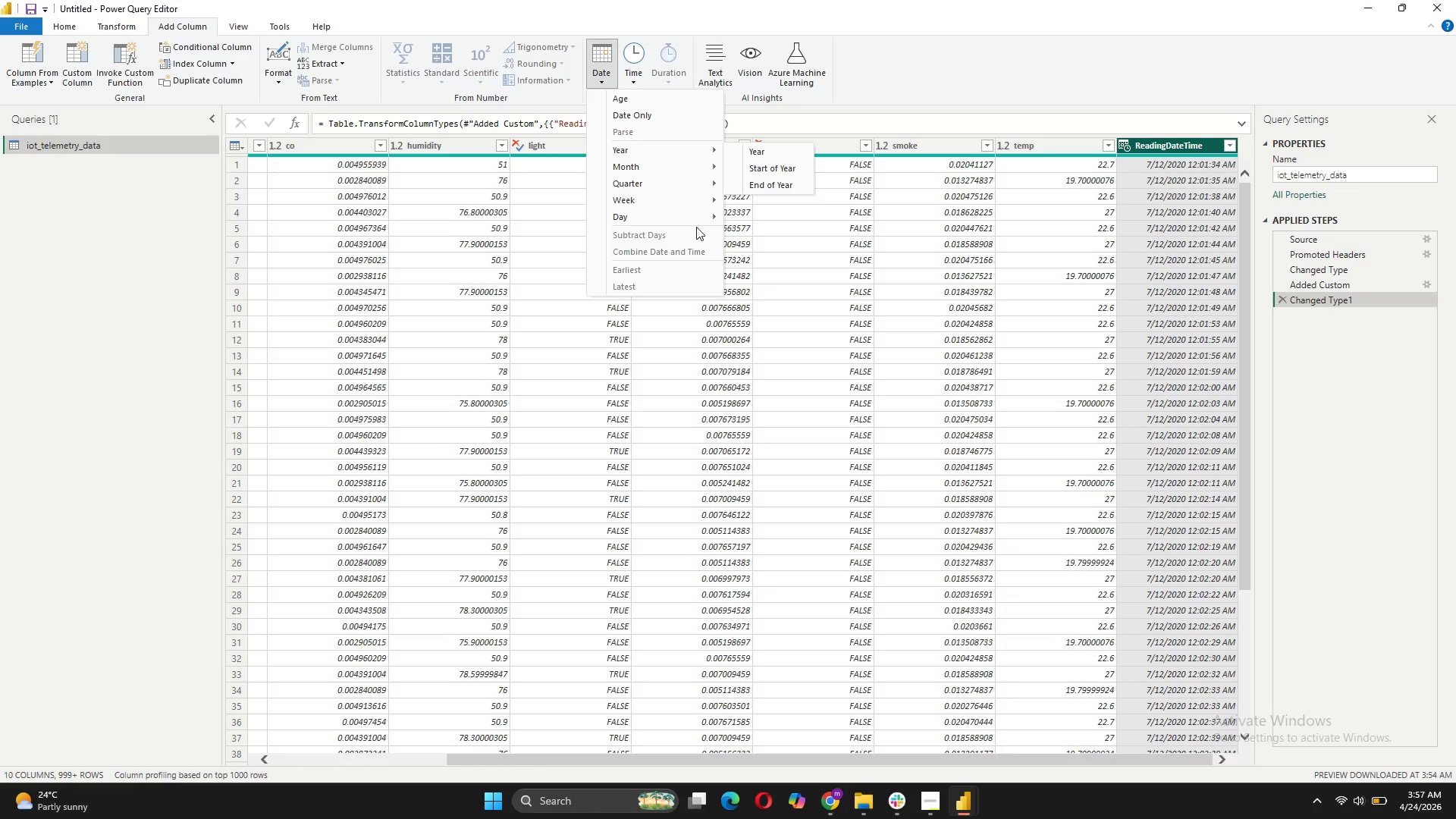 
mouse_move([696, 172])
 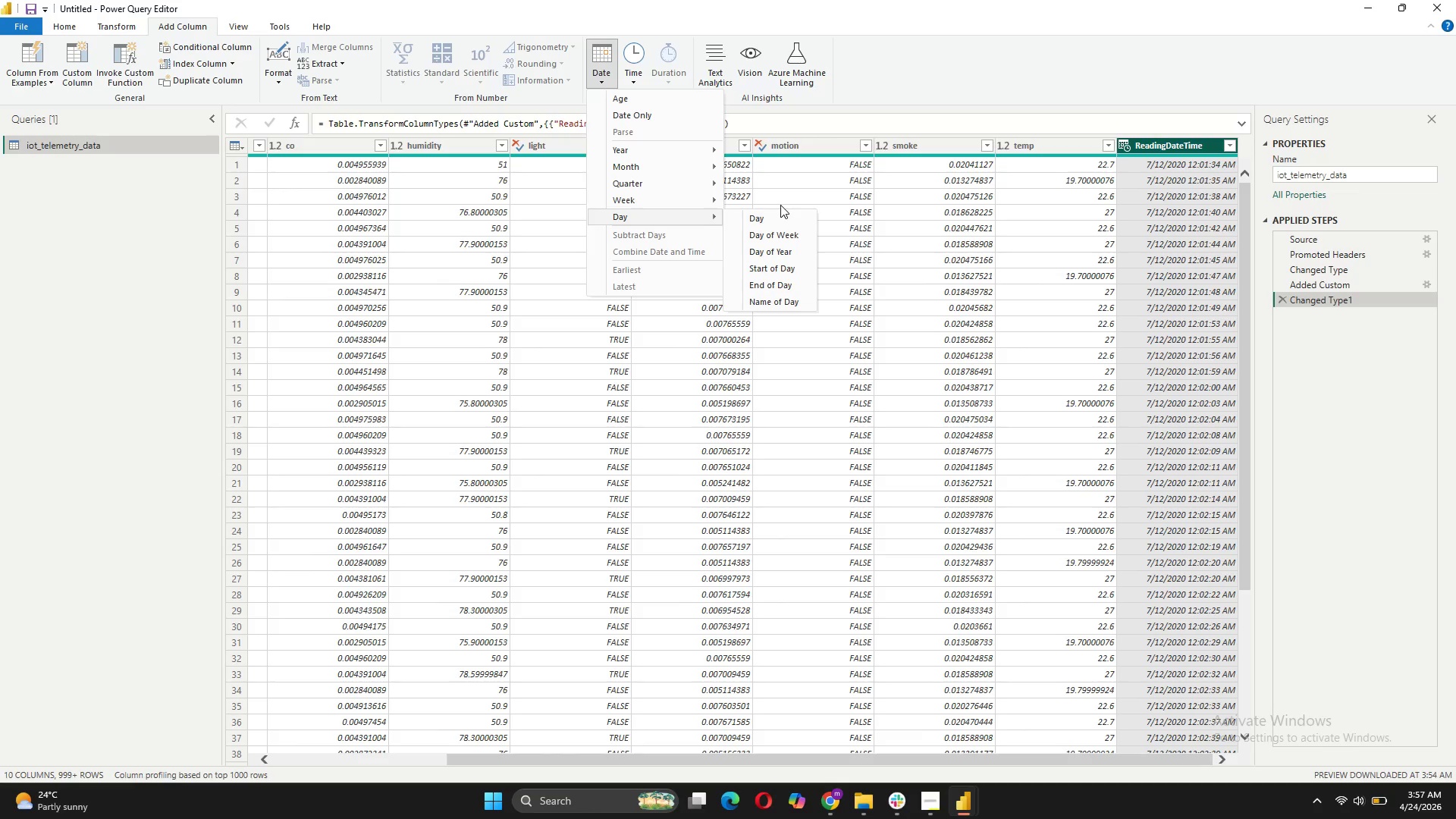 
wait(8.16)
 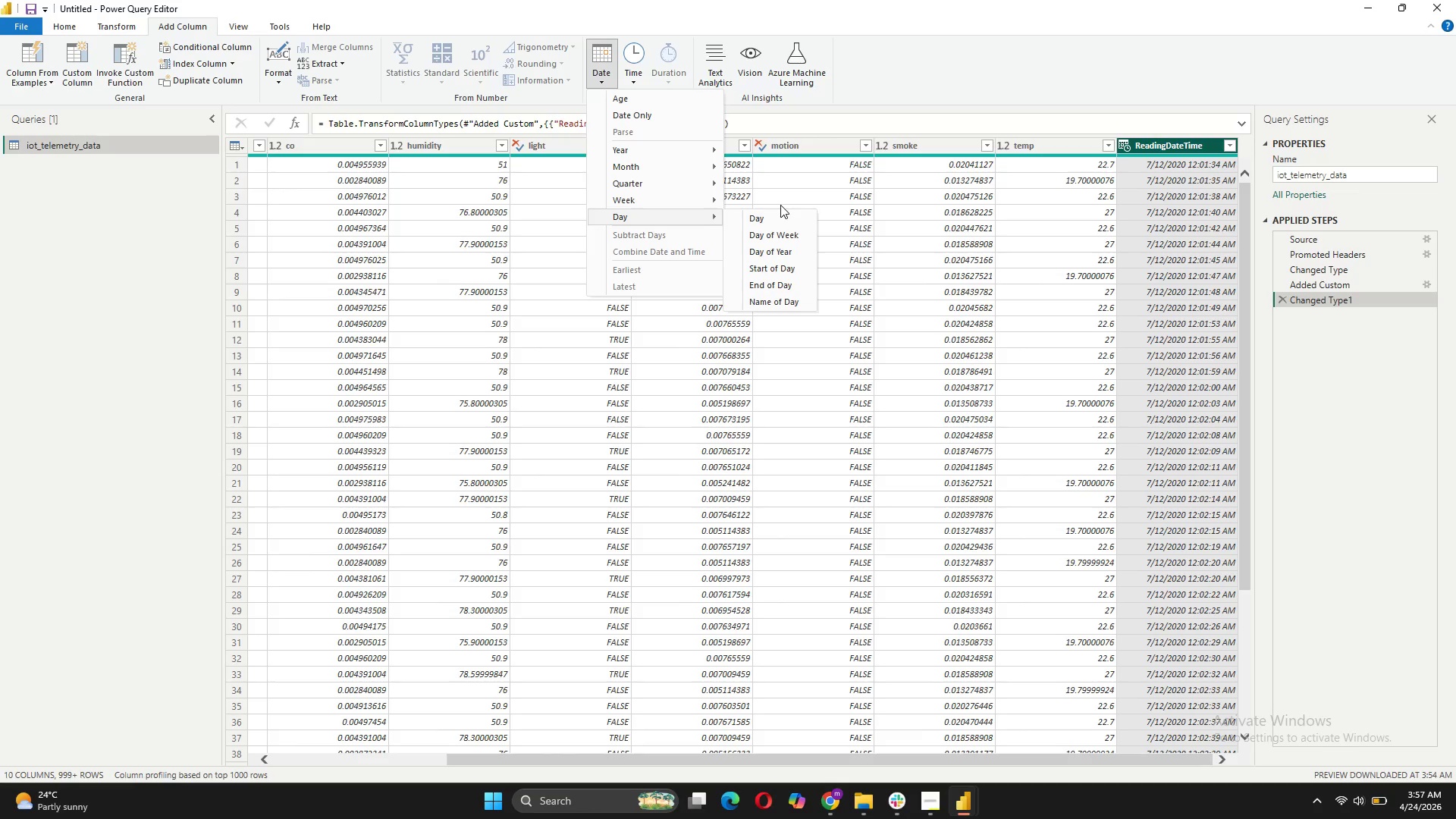 
mouse_move([685, 177])
 